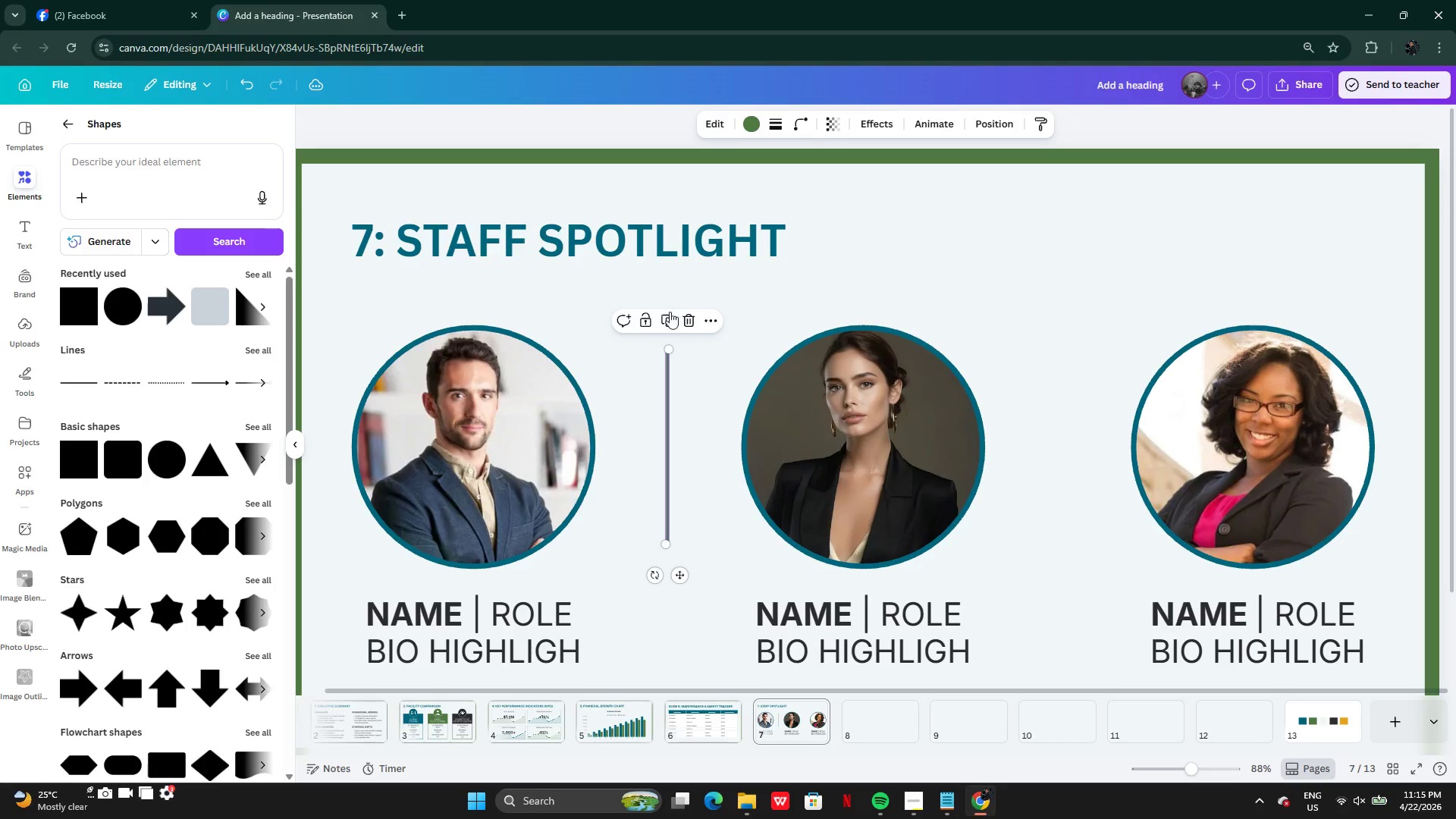 
left_click([668, 324])
 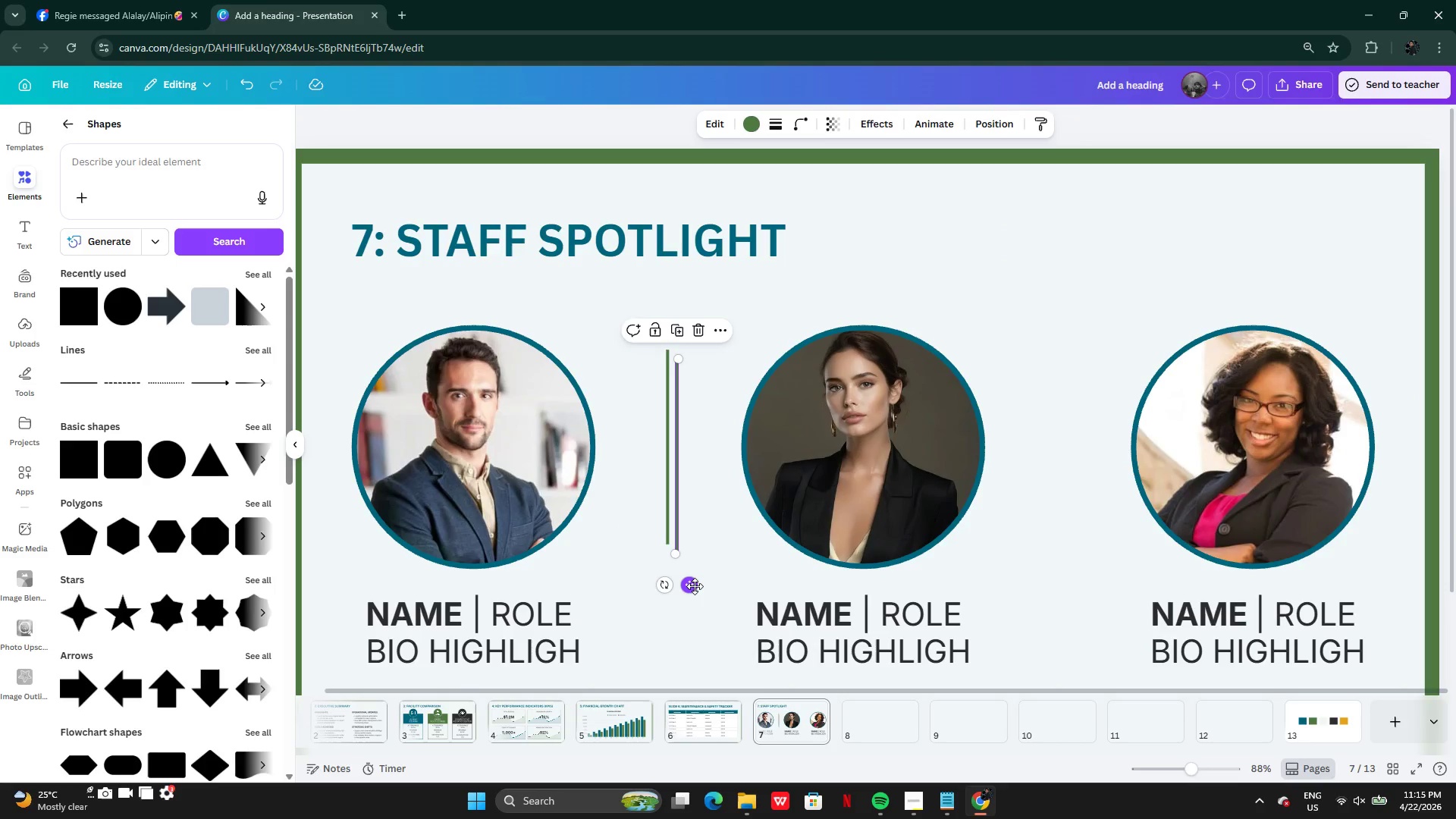 
left_click_drag(start_coordinate=[694, 586], to_coordinate=[1075, 579])
 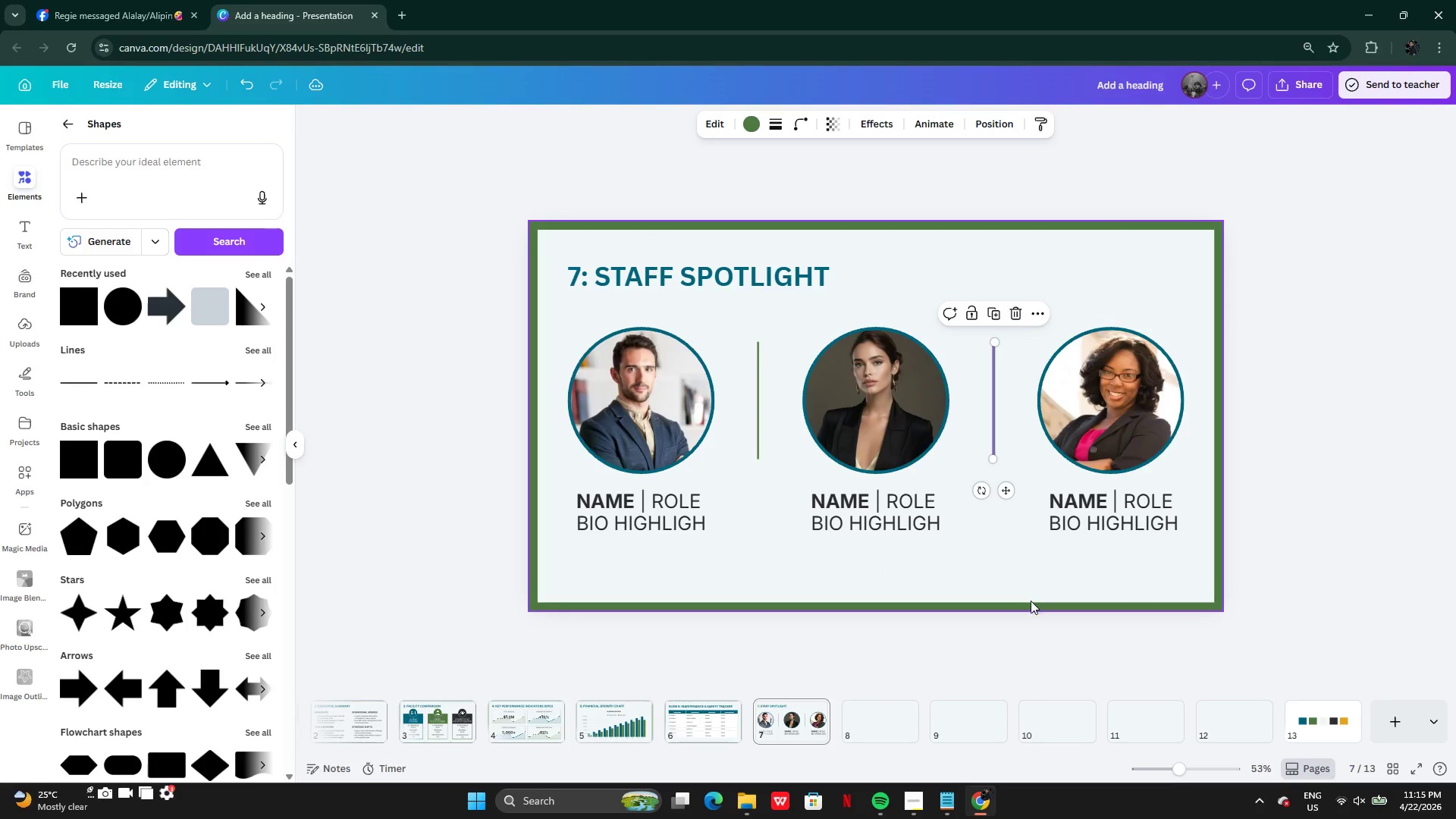 
left_click([996, 657])
 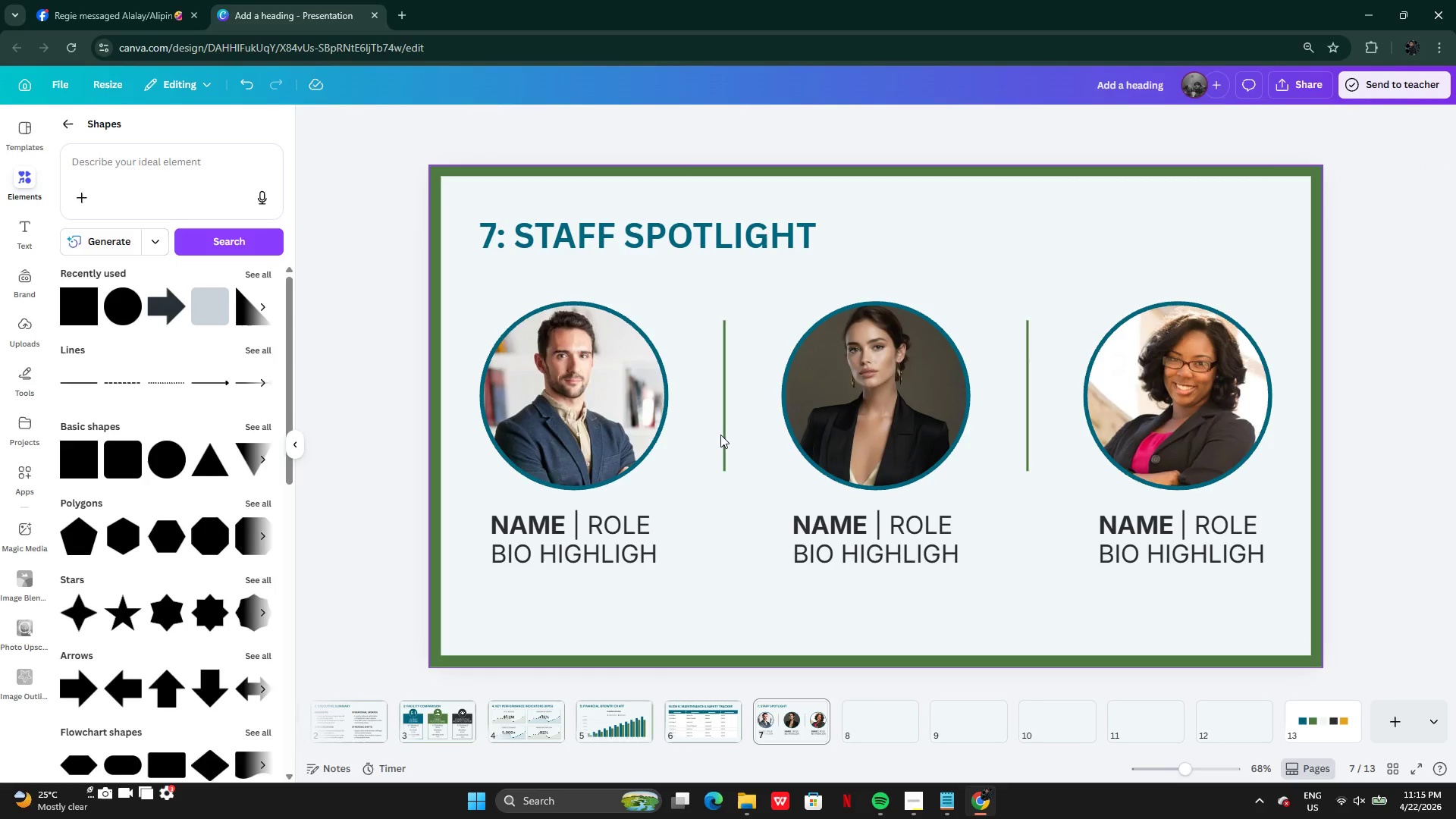 
left_click([721, 436])
 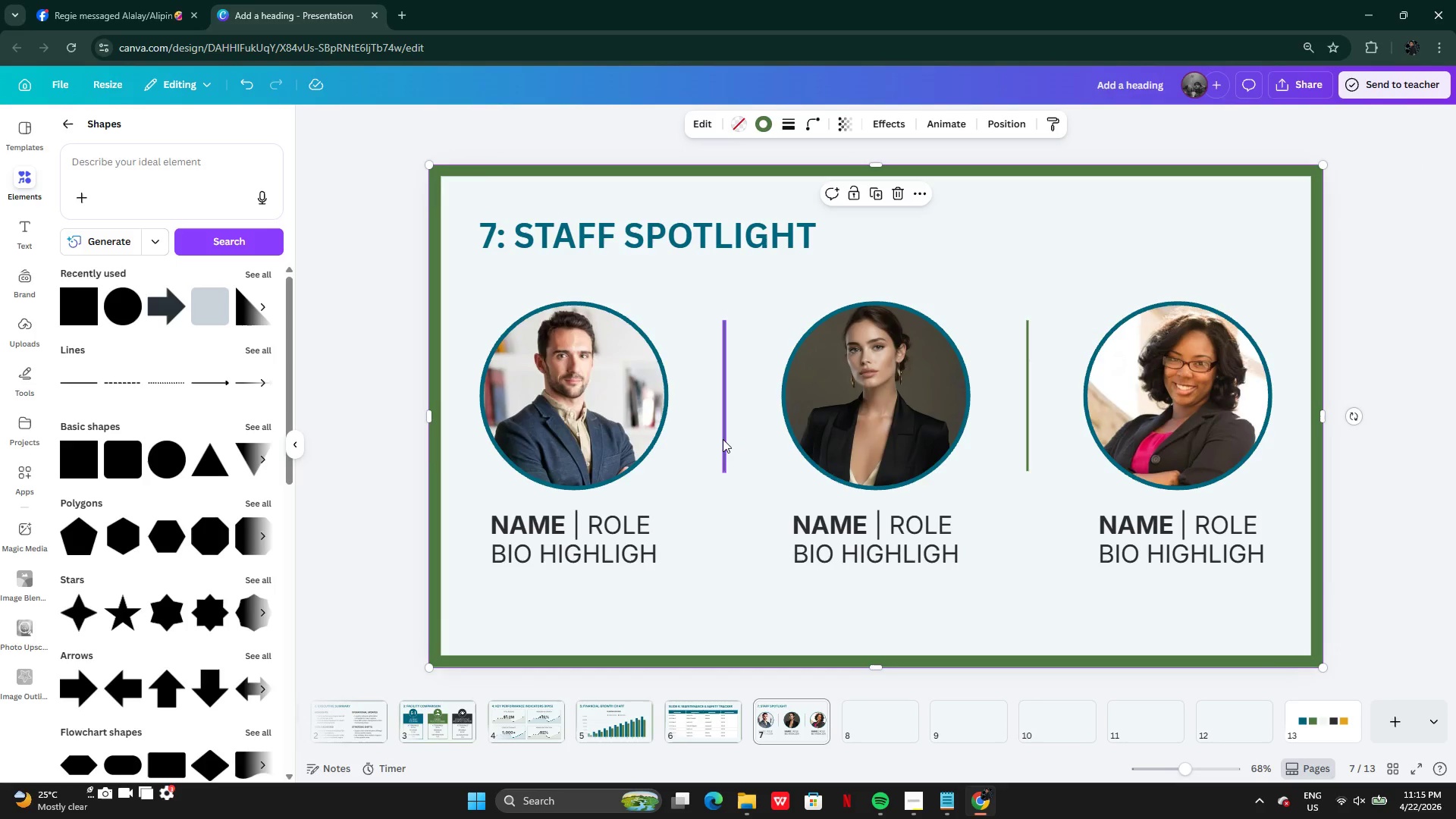 
left_click([723, 439])
 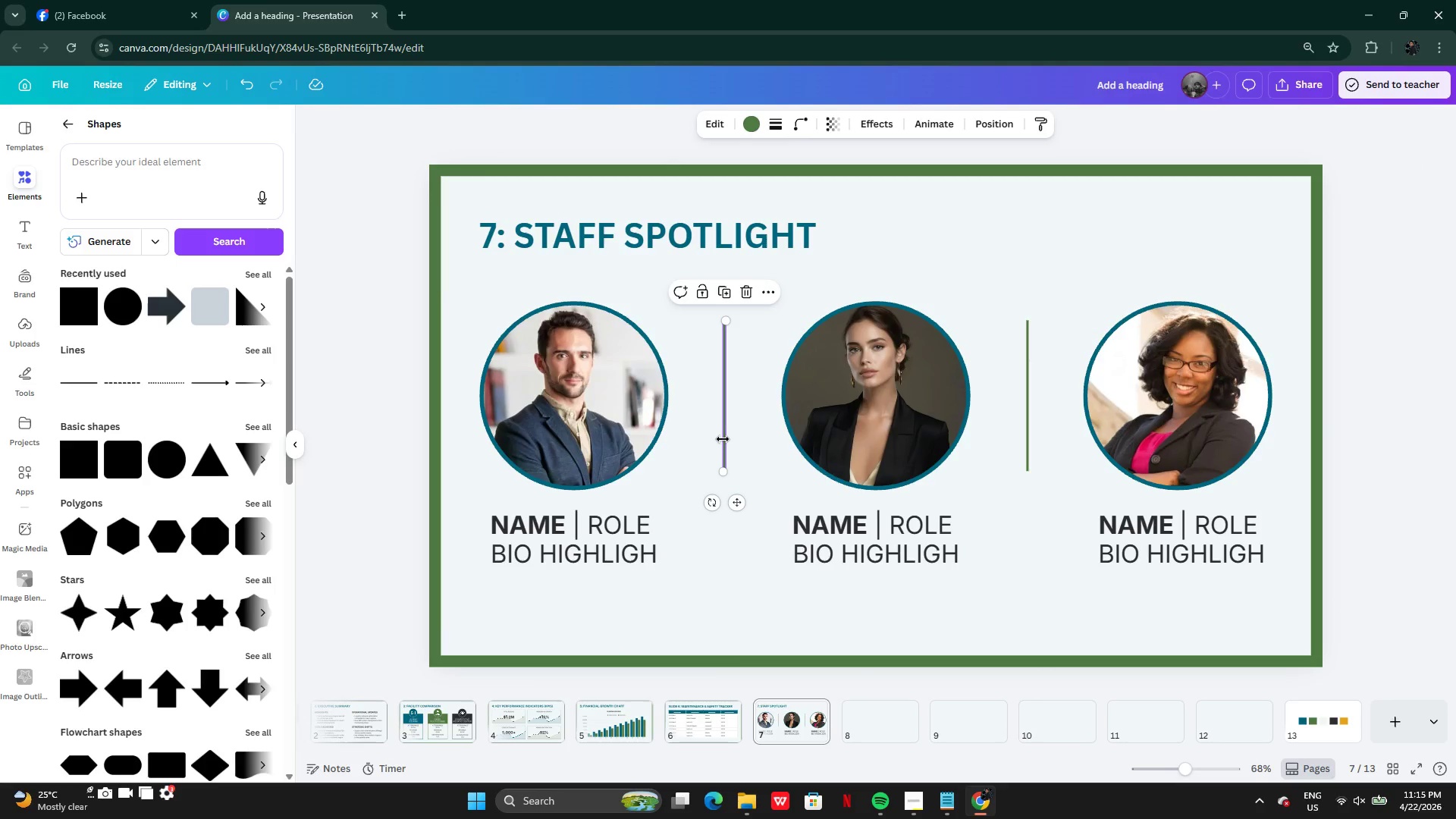 
hold_key(key=ShiftLeft, duration=1.89)
left_click([1026, 435])
 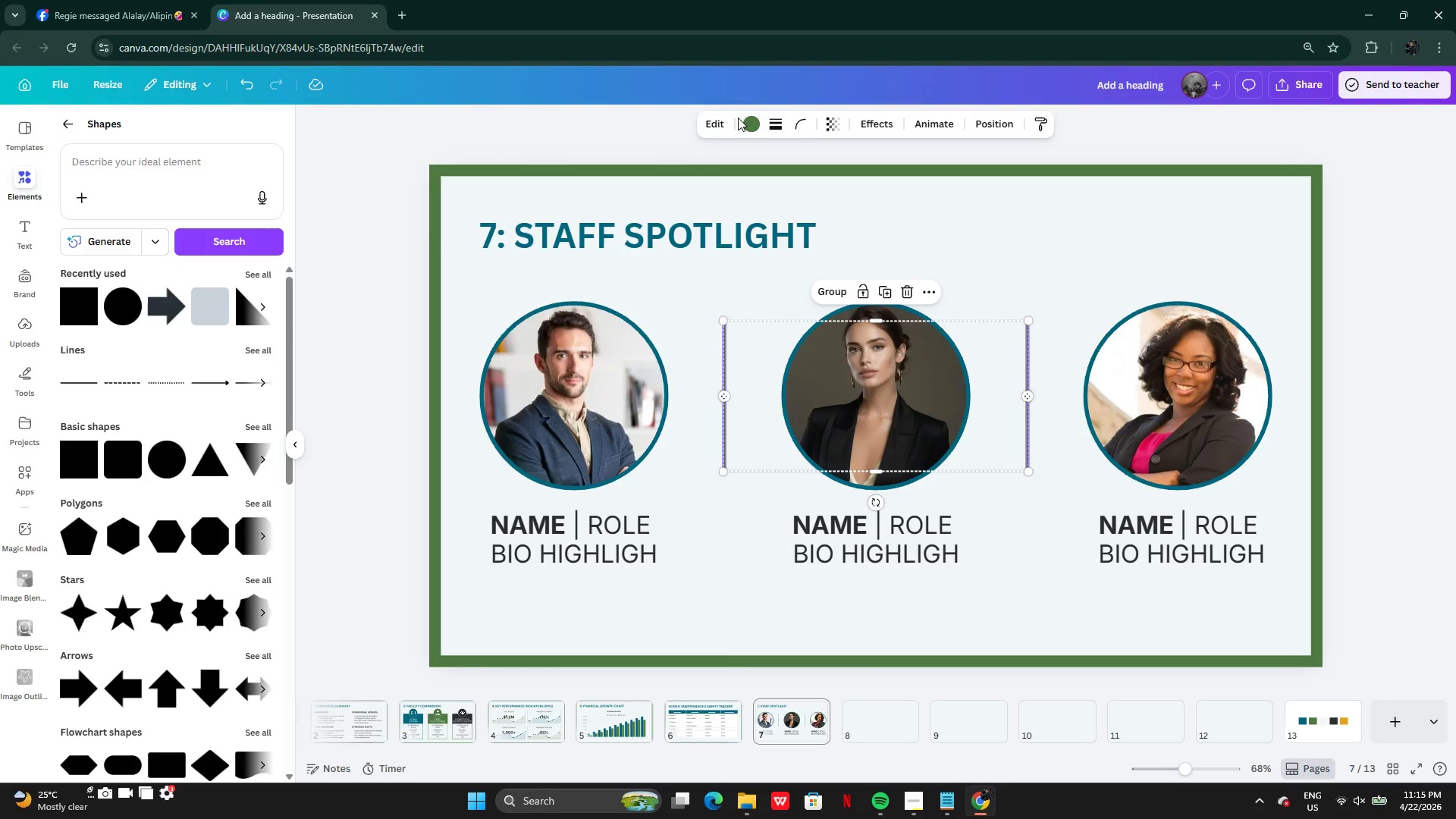 
left_click([742, 124])
 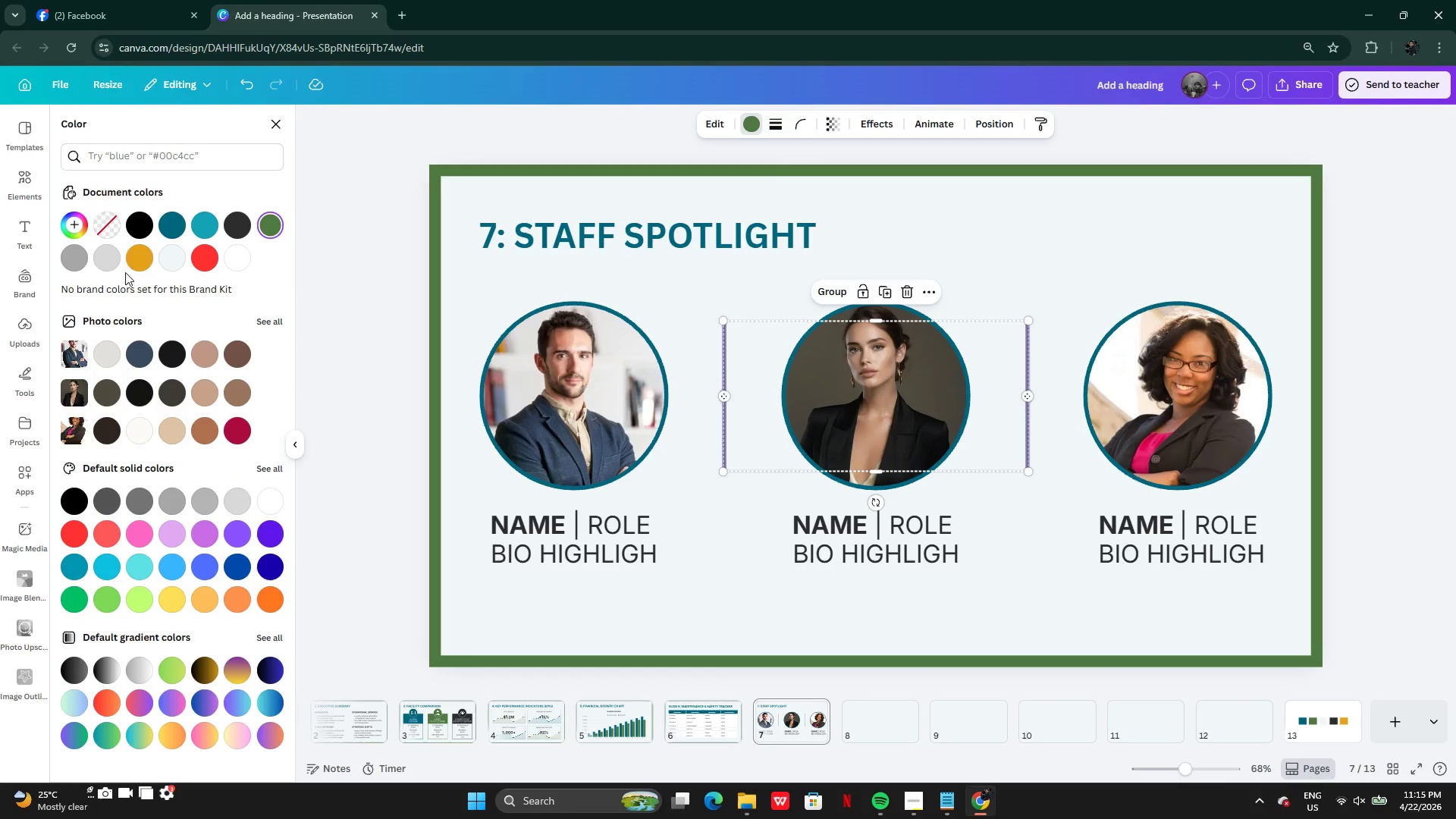 
left_click([63, 271])
 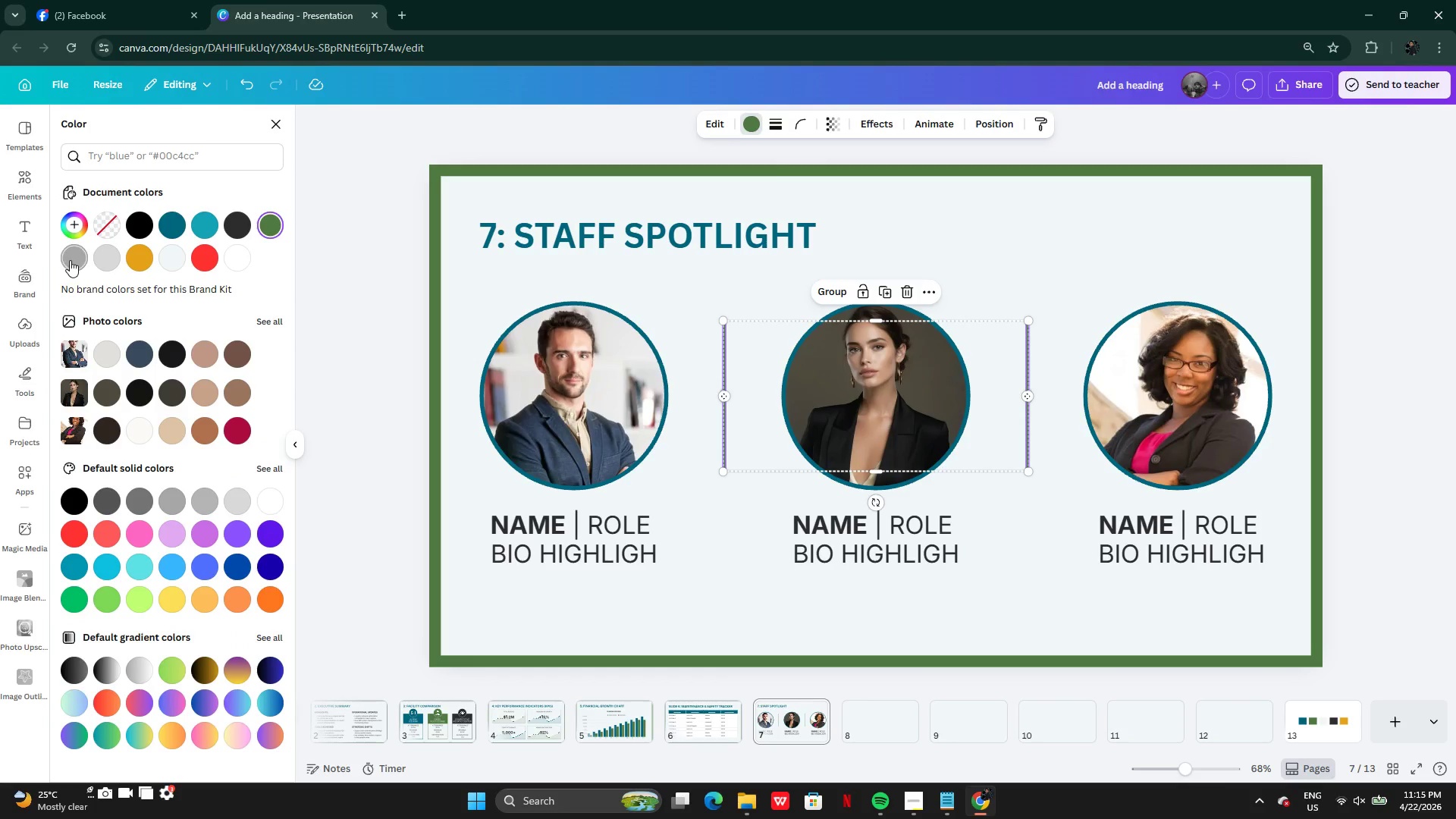 
left_click([70, 260])
 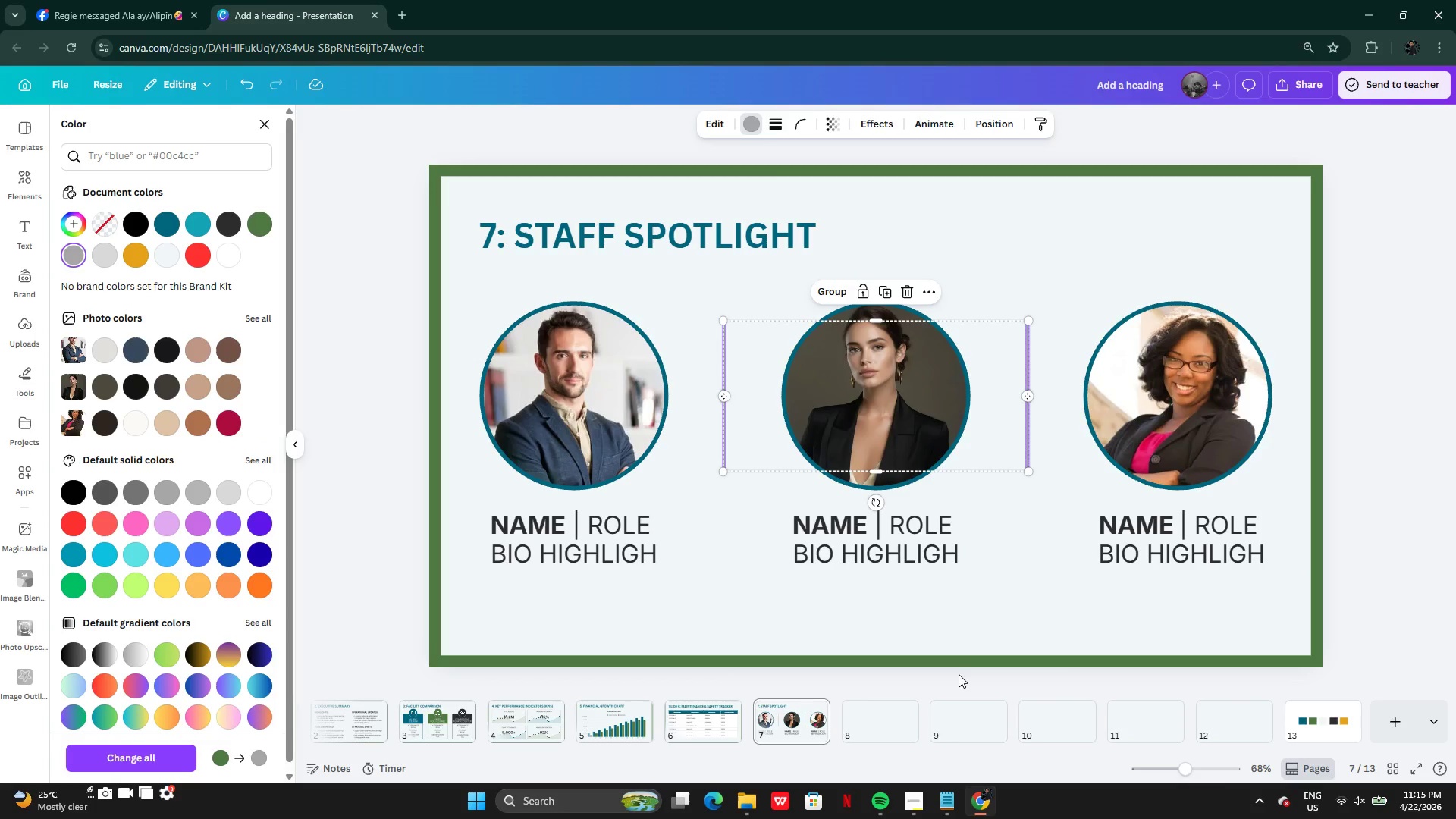 
left_click([956, 617])
 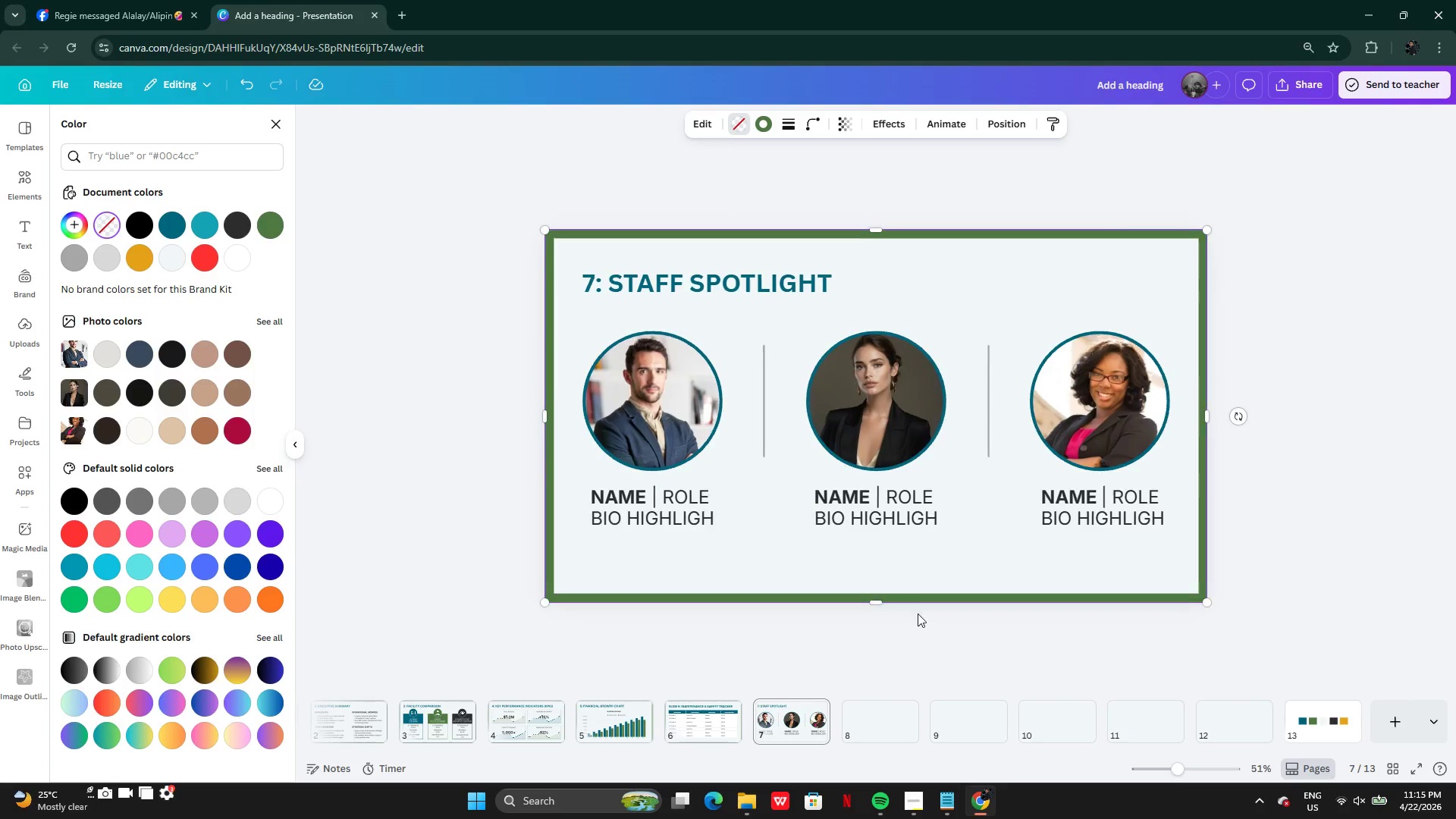 
left_click([1295, 497])
 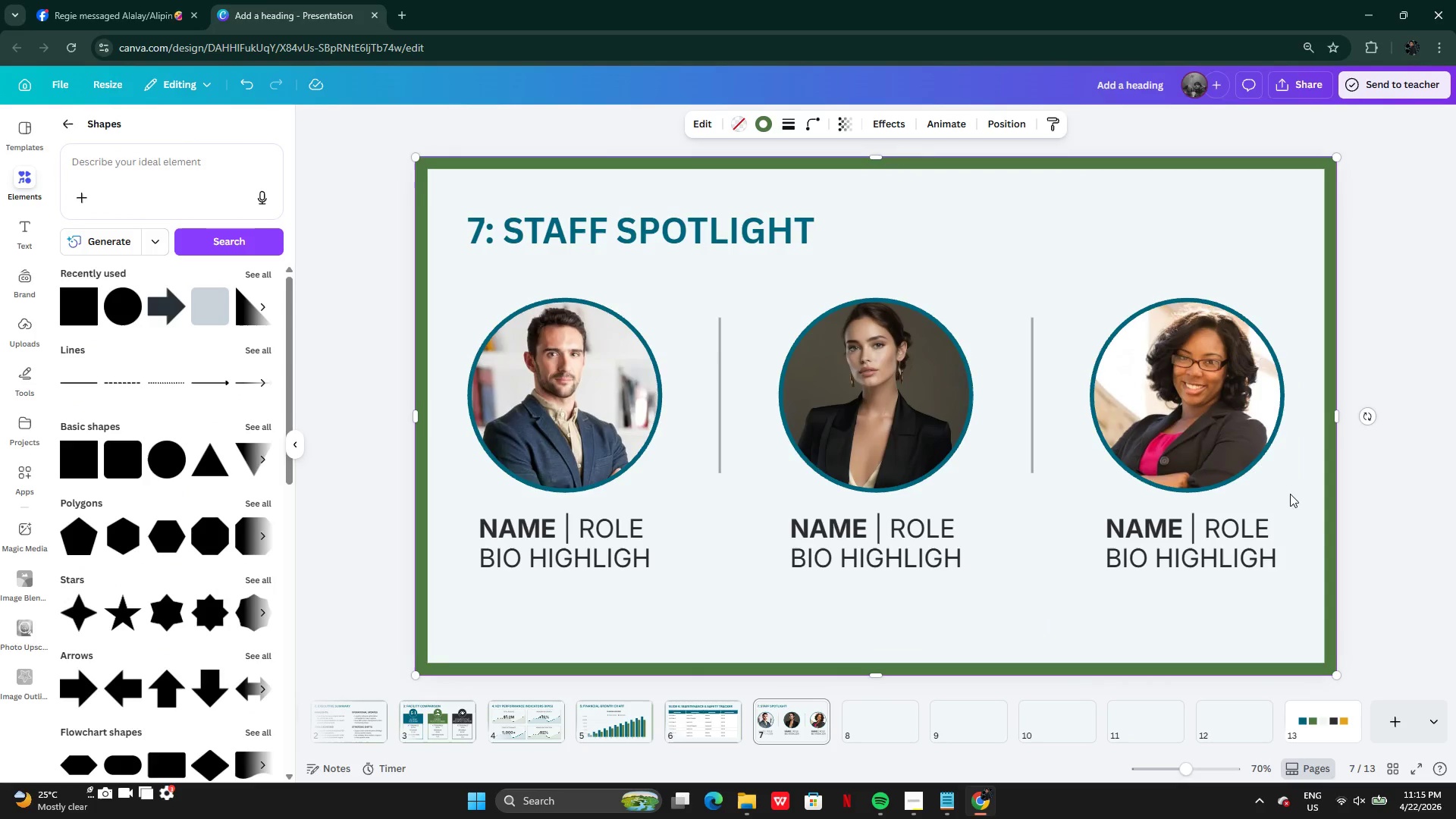 
left_click([1226, 410])
 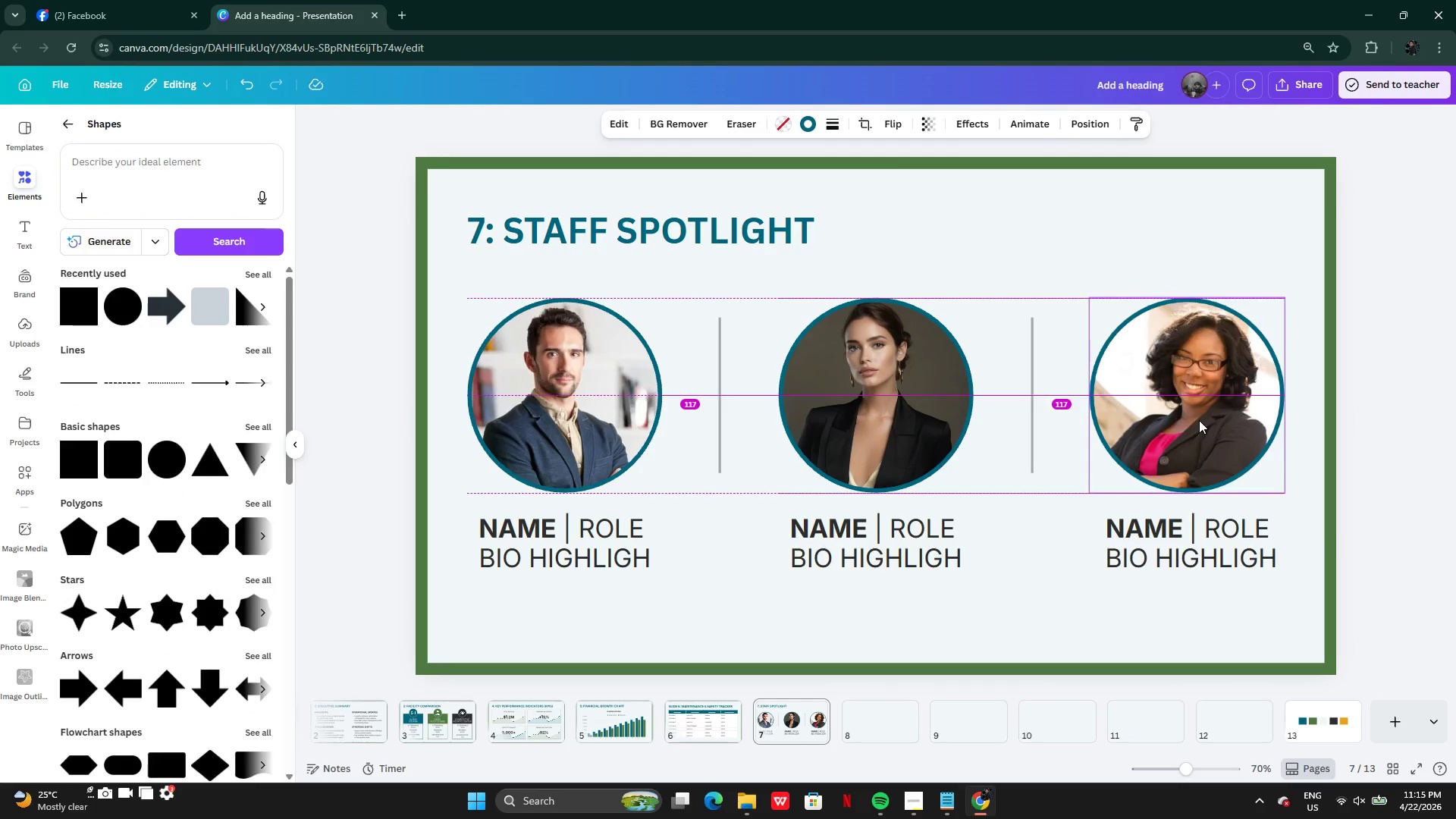 
left_click([1356, 431])
 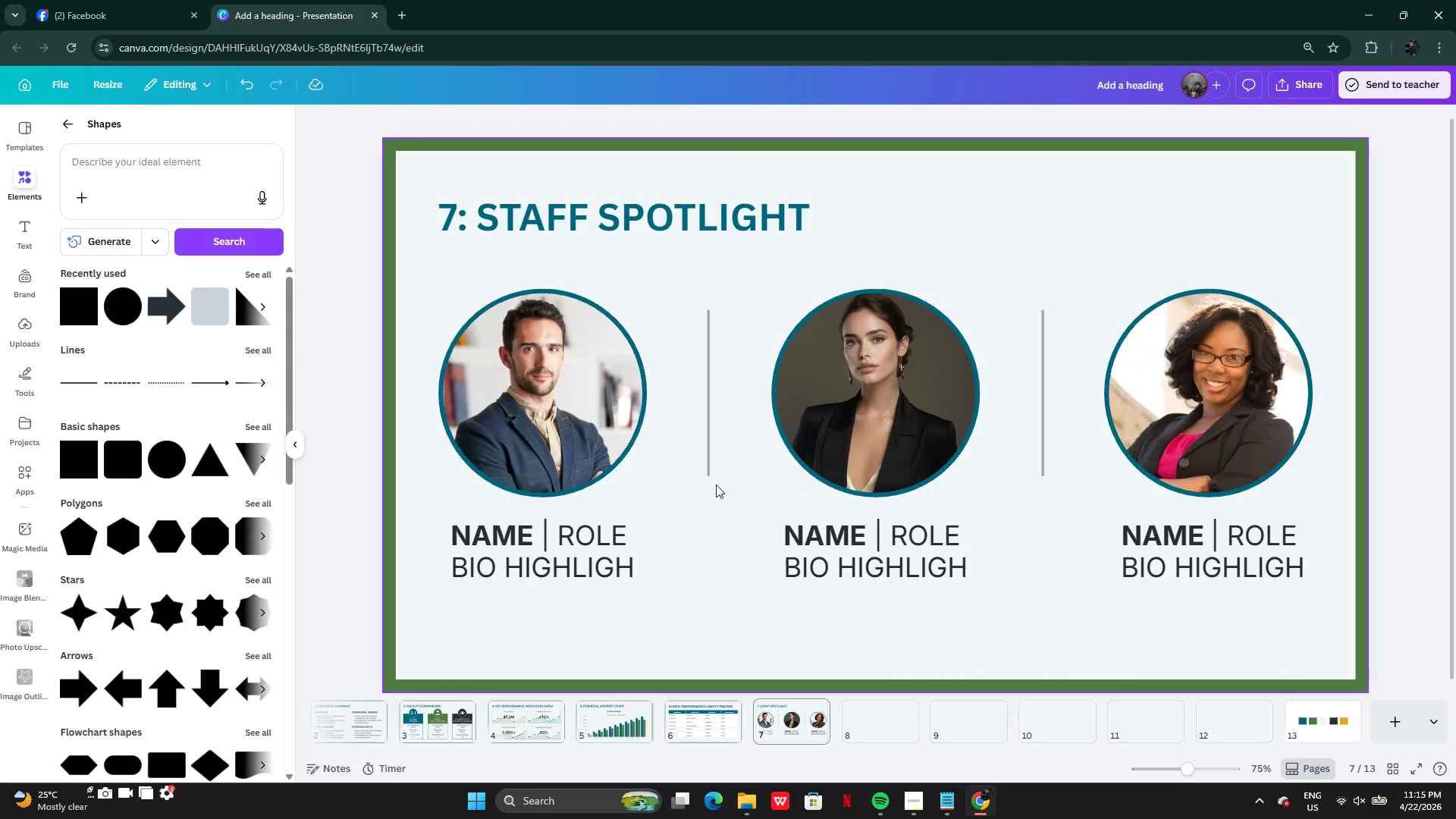 
wait(5.17)
 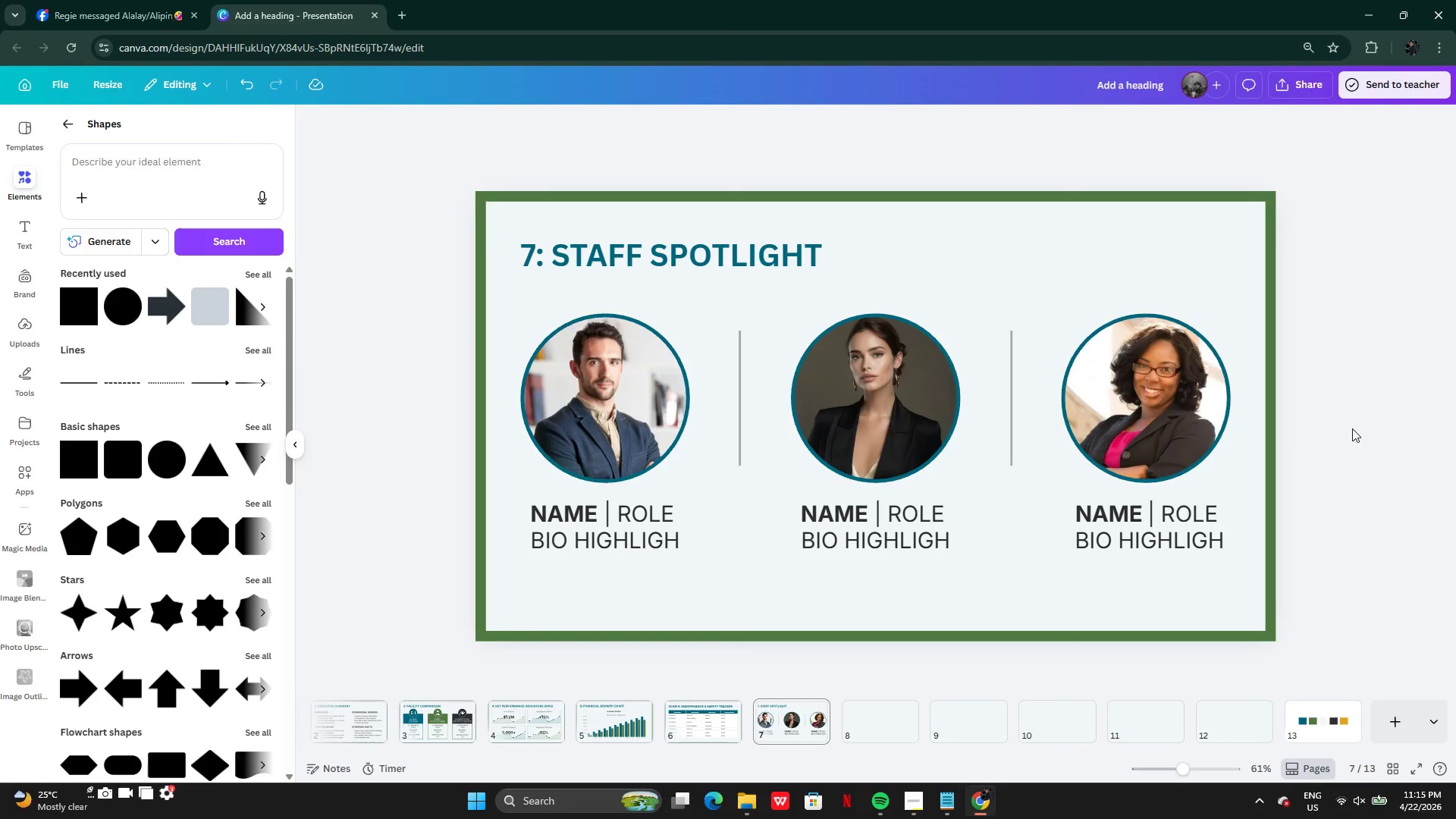 
hold_key(key=ShiftLeft, duration=1.42)
left_click([1041, 466])
 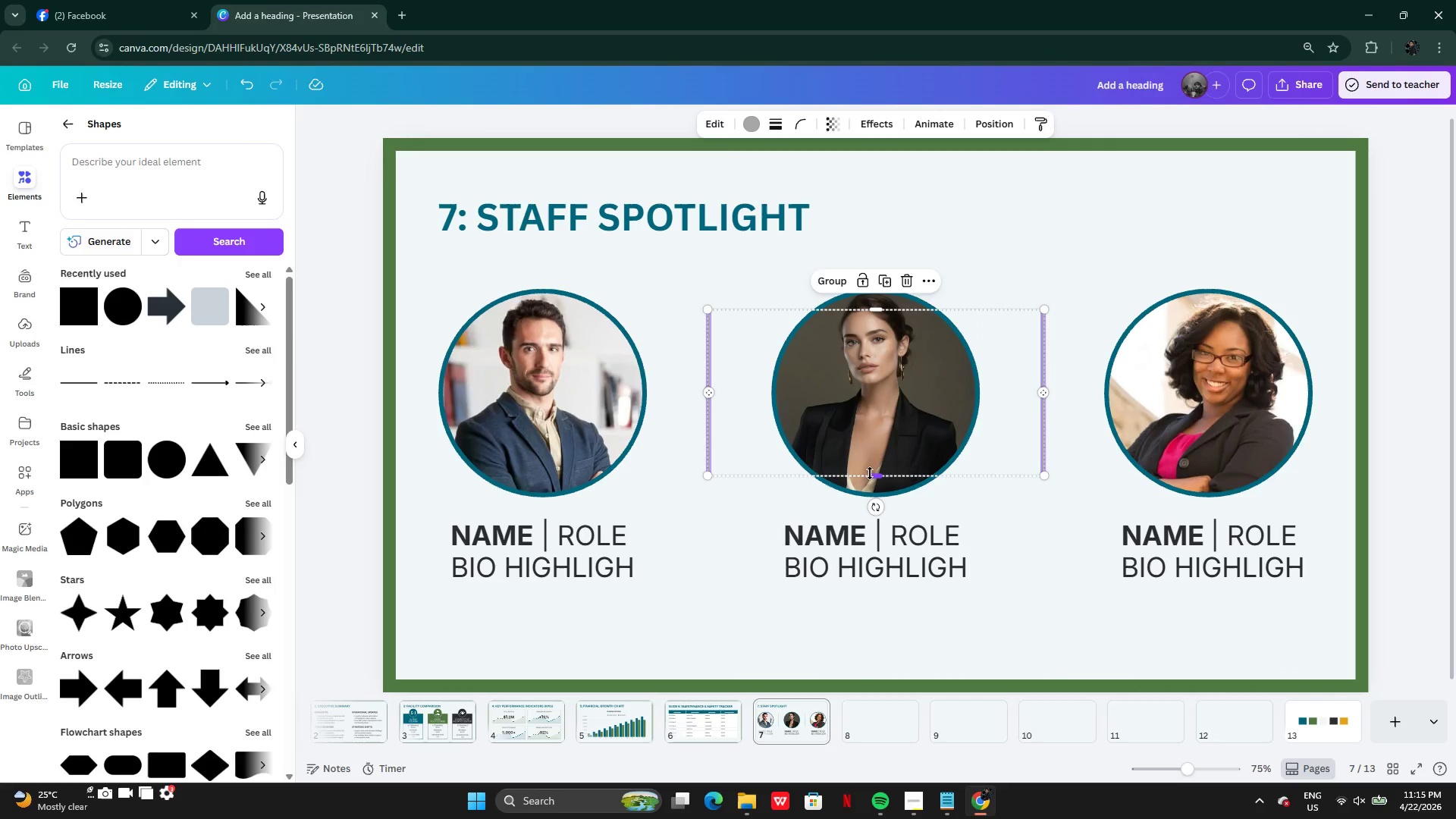 
left_click_drag(start_coordinate=[872, 472], to_coordinate=[856, 582])
 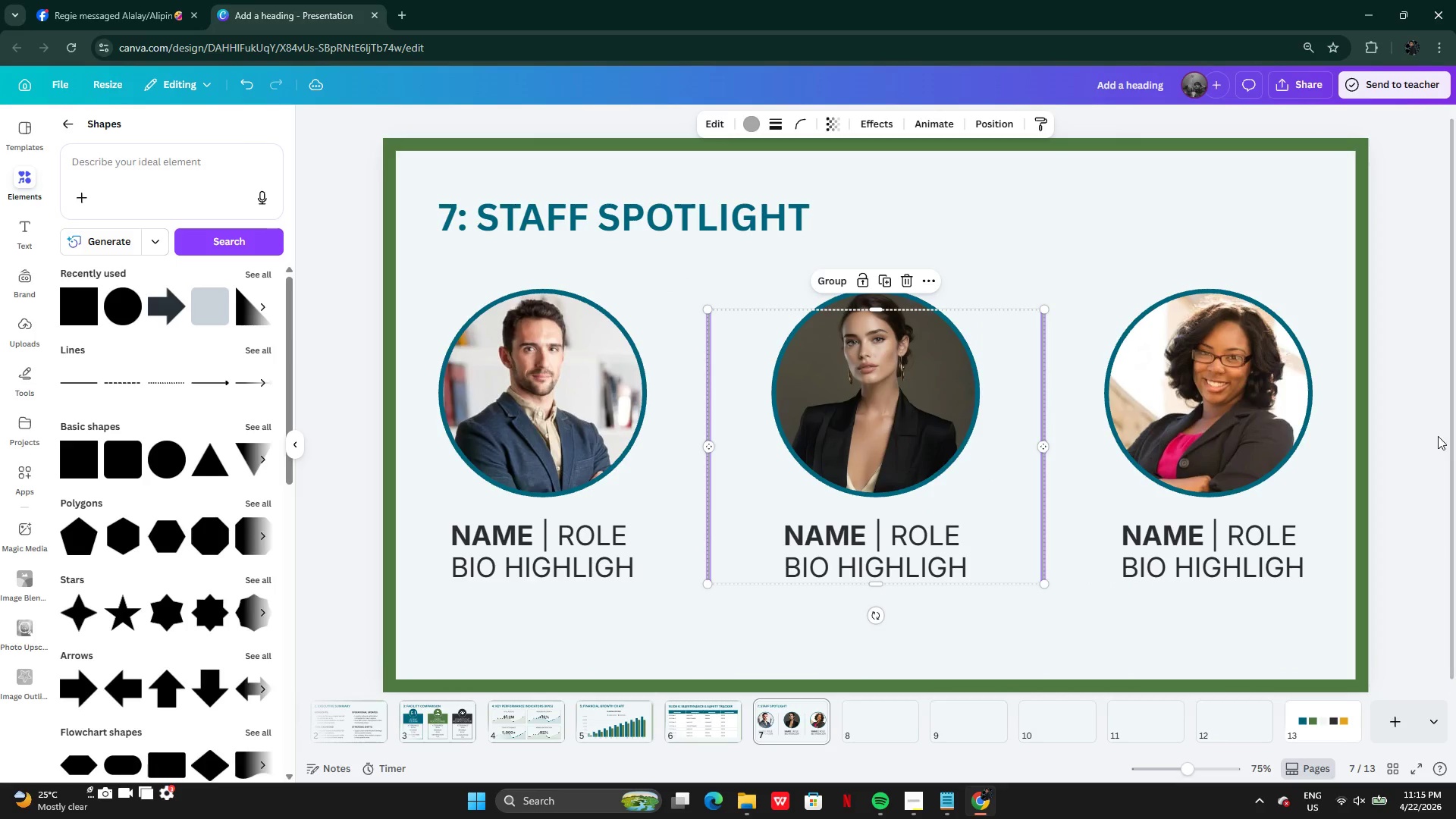 
left_click([1413, 460])
 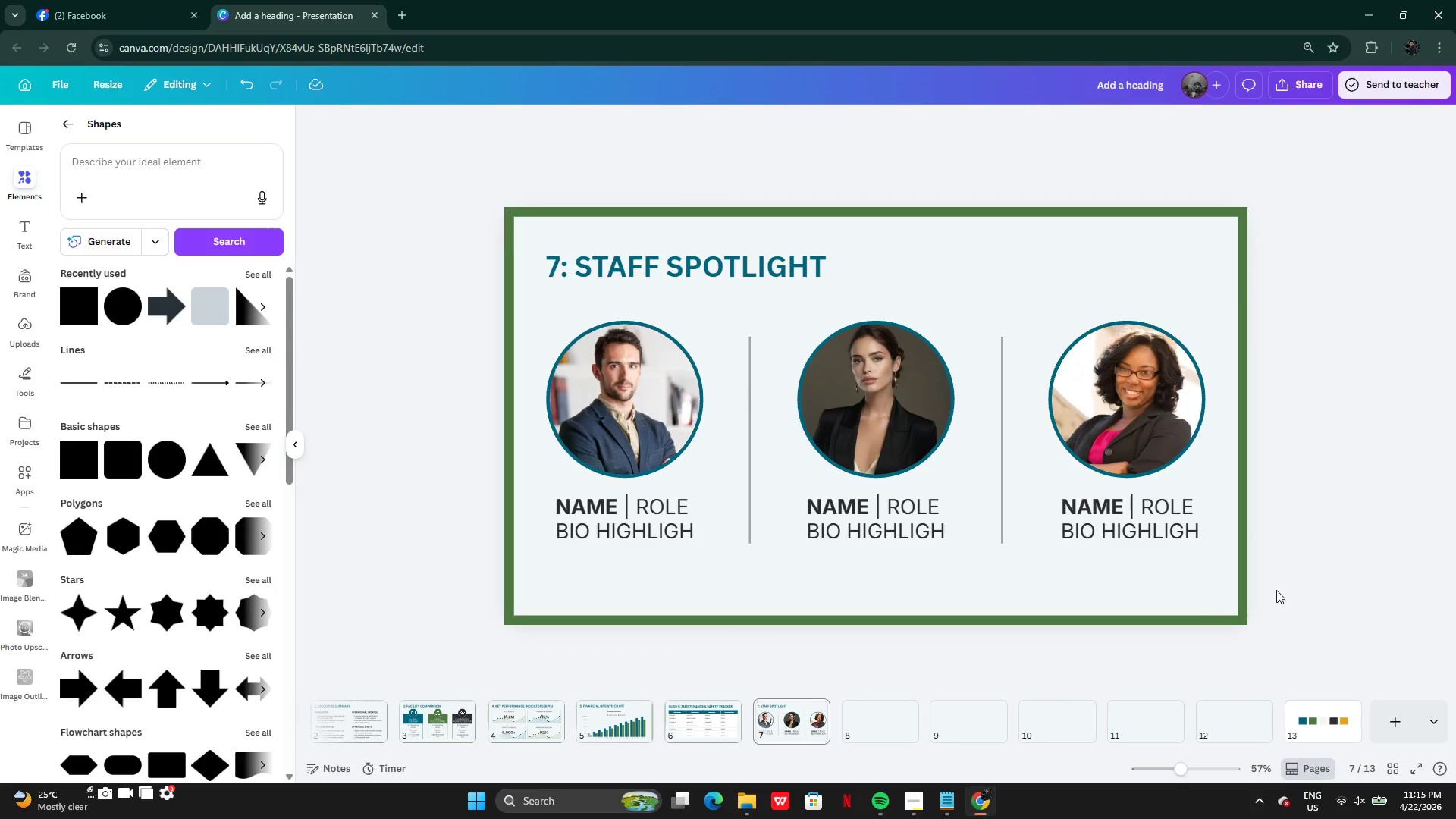 
wait(5.92)
 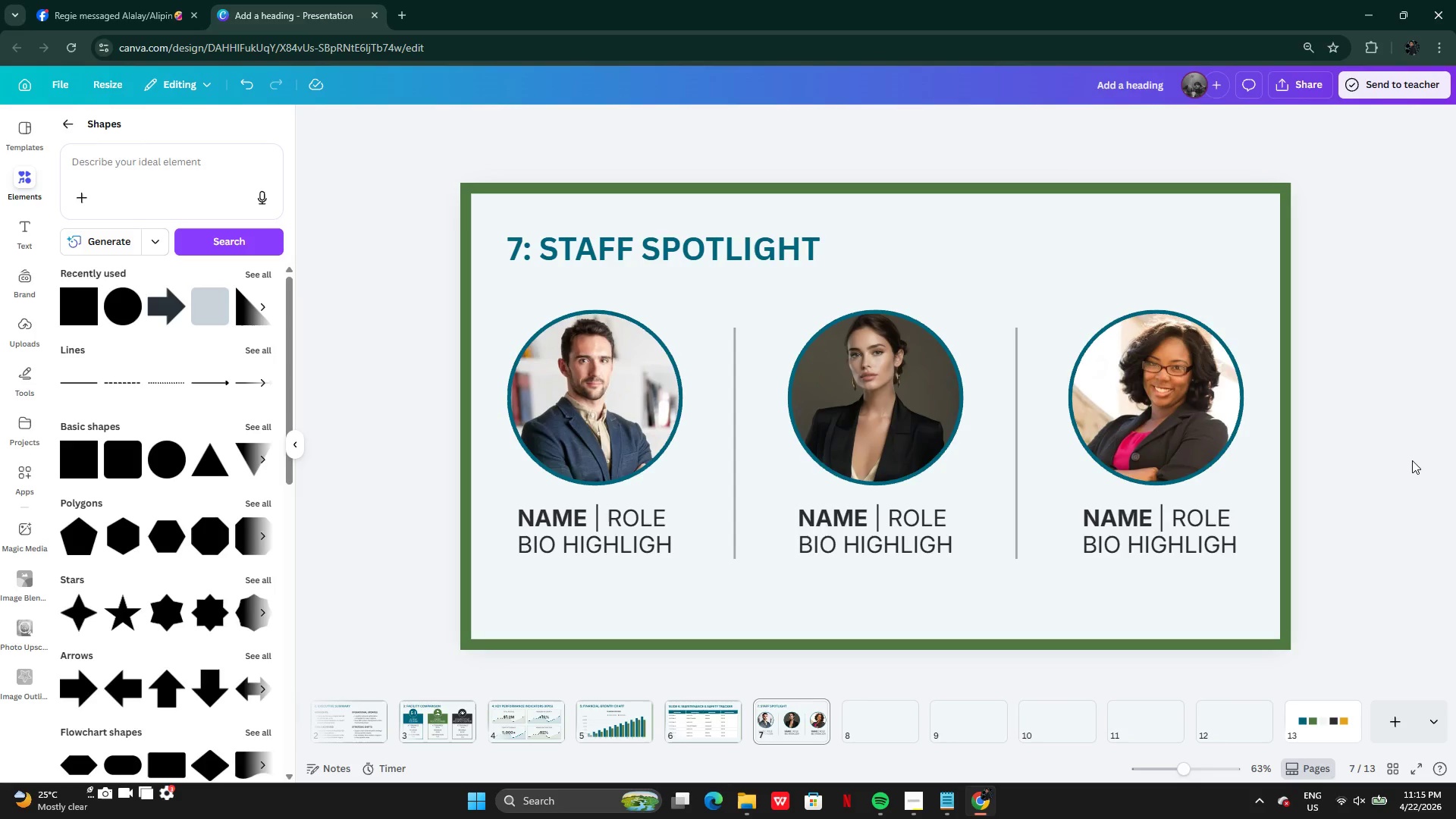 
left_click([761, 614])
 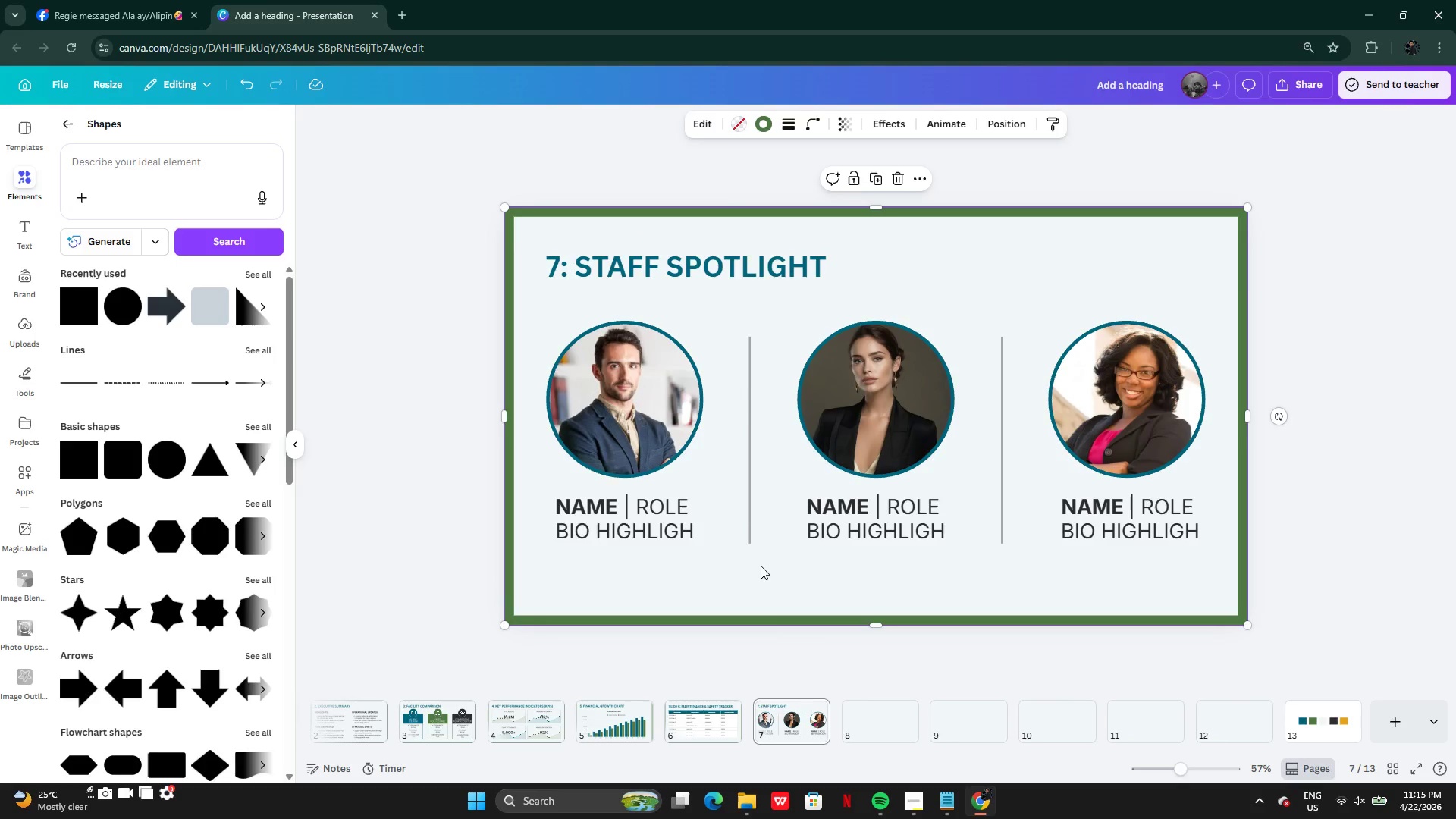 
hold_key(key=ShiftLeft, duration=1.31)
left_click([712, 269])
 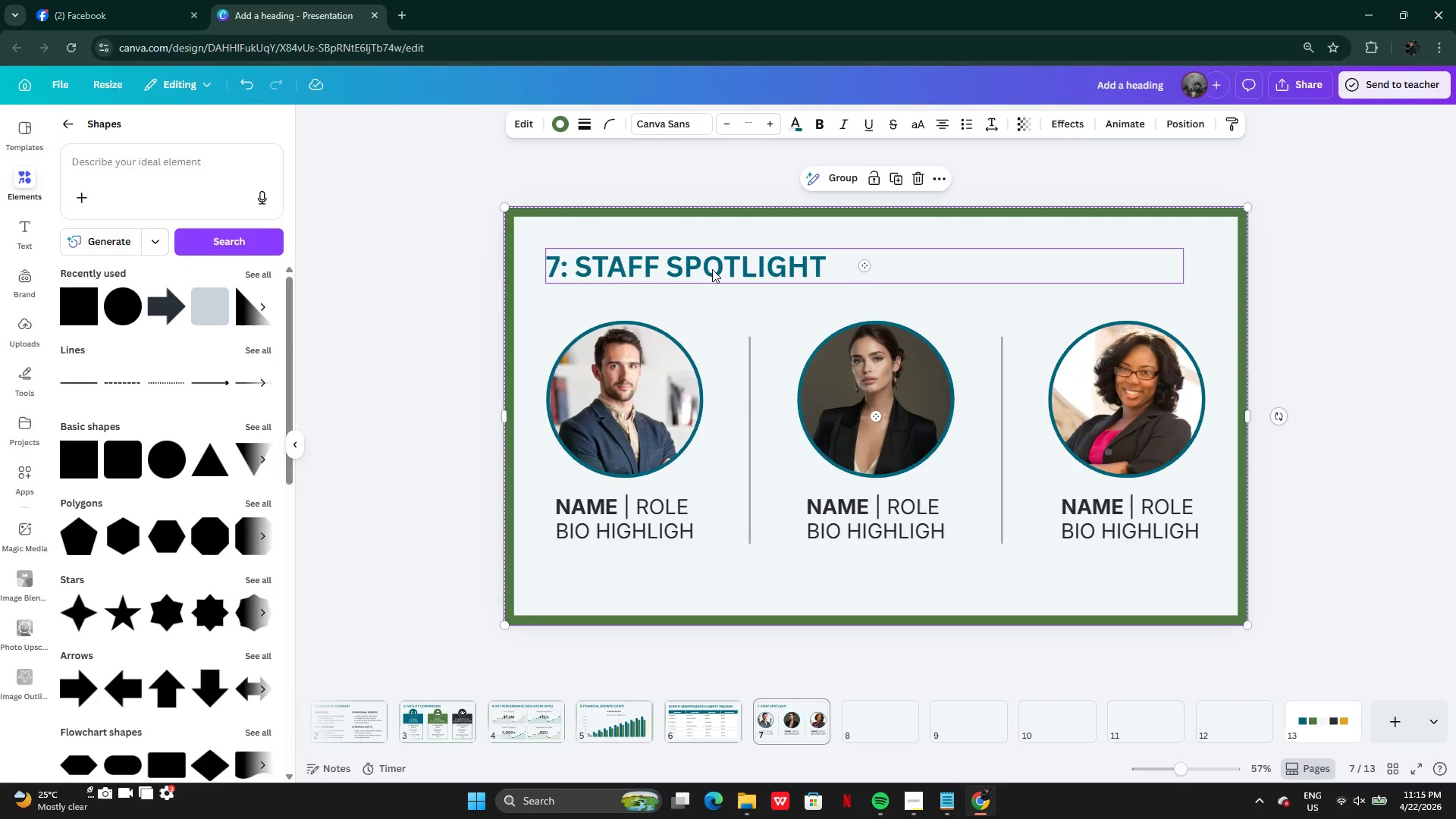 
key(Control+C)
 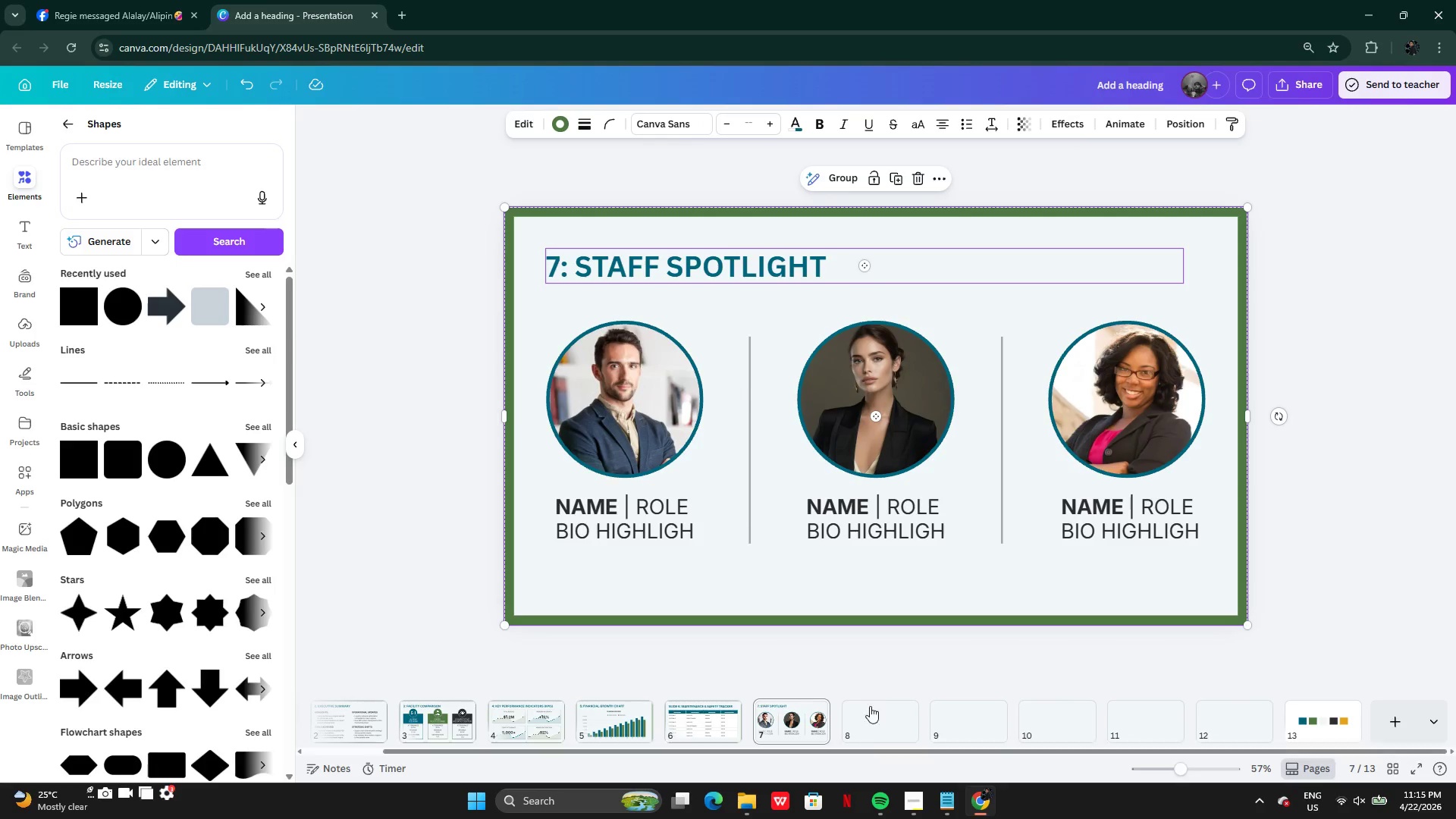 
left_click([868, 730])
 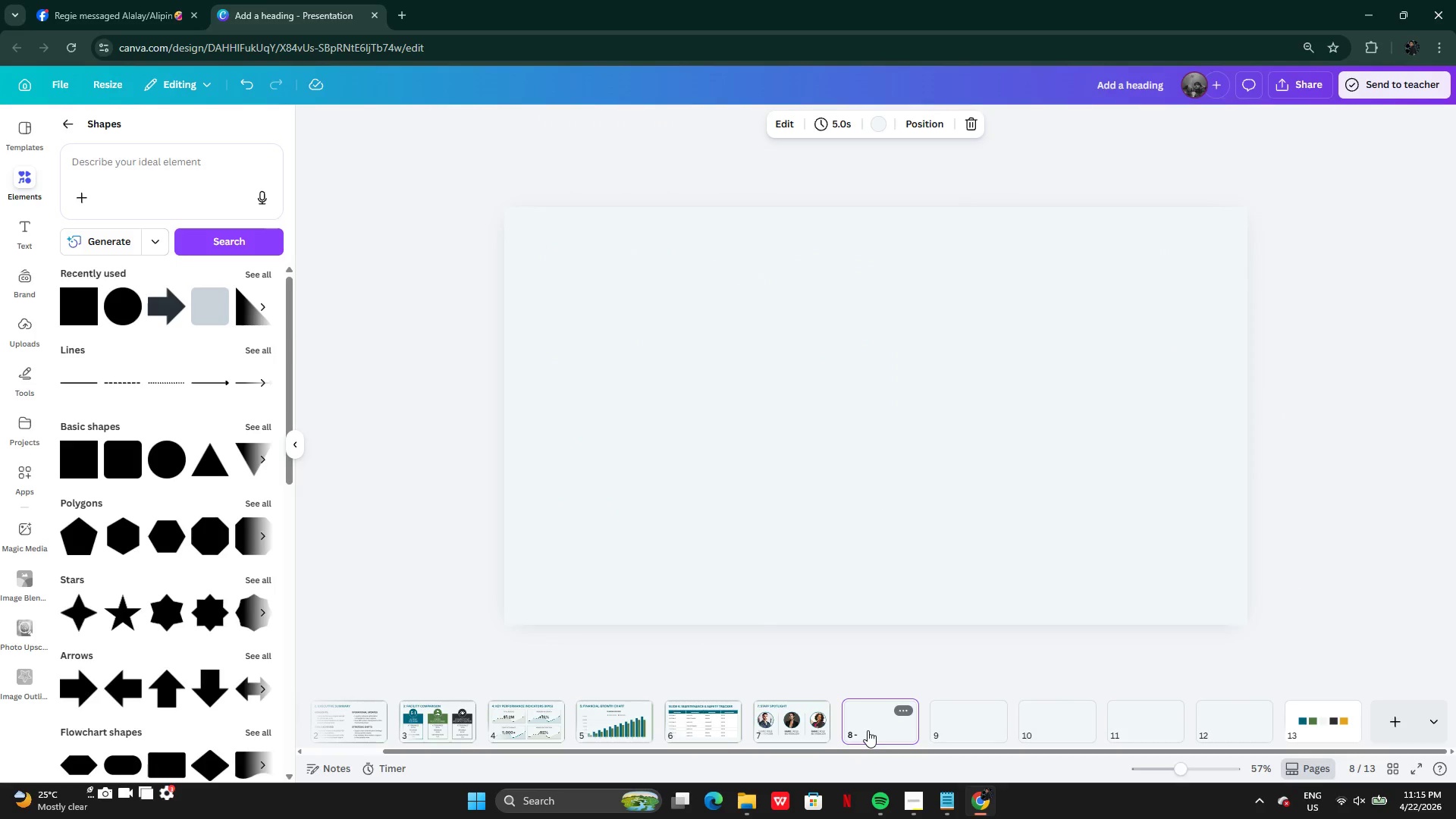 
key(Control+V)
 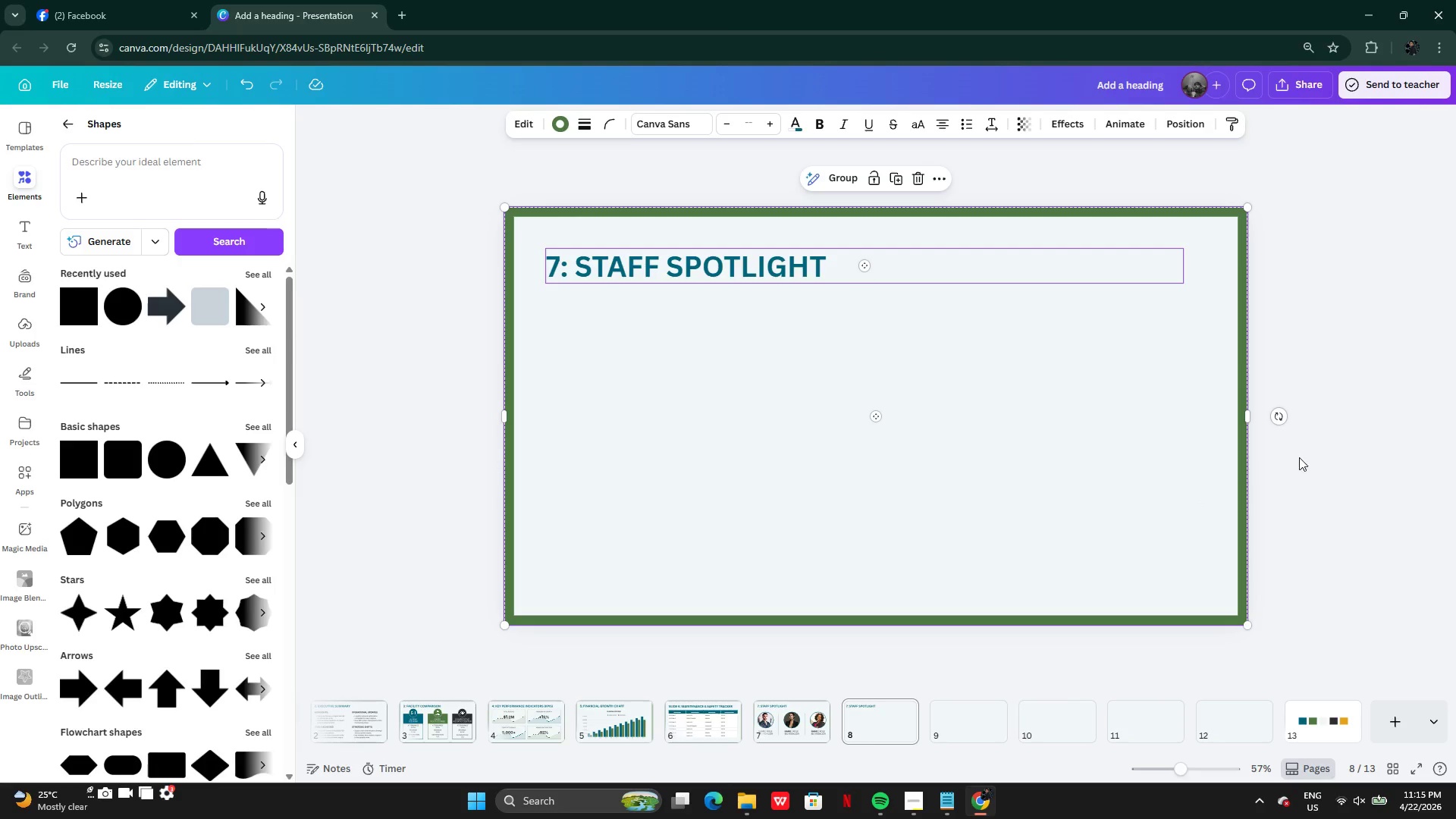 
left_click([1335, 447])
 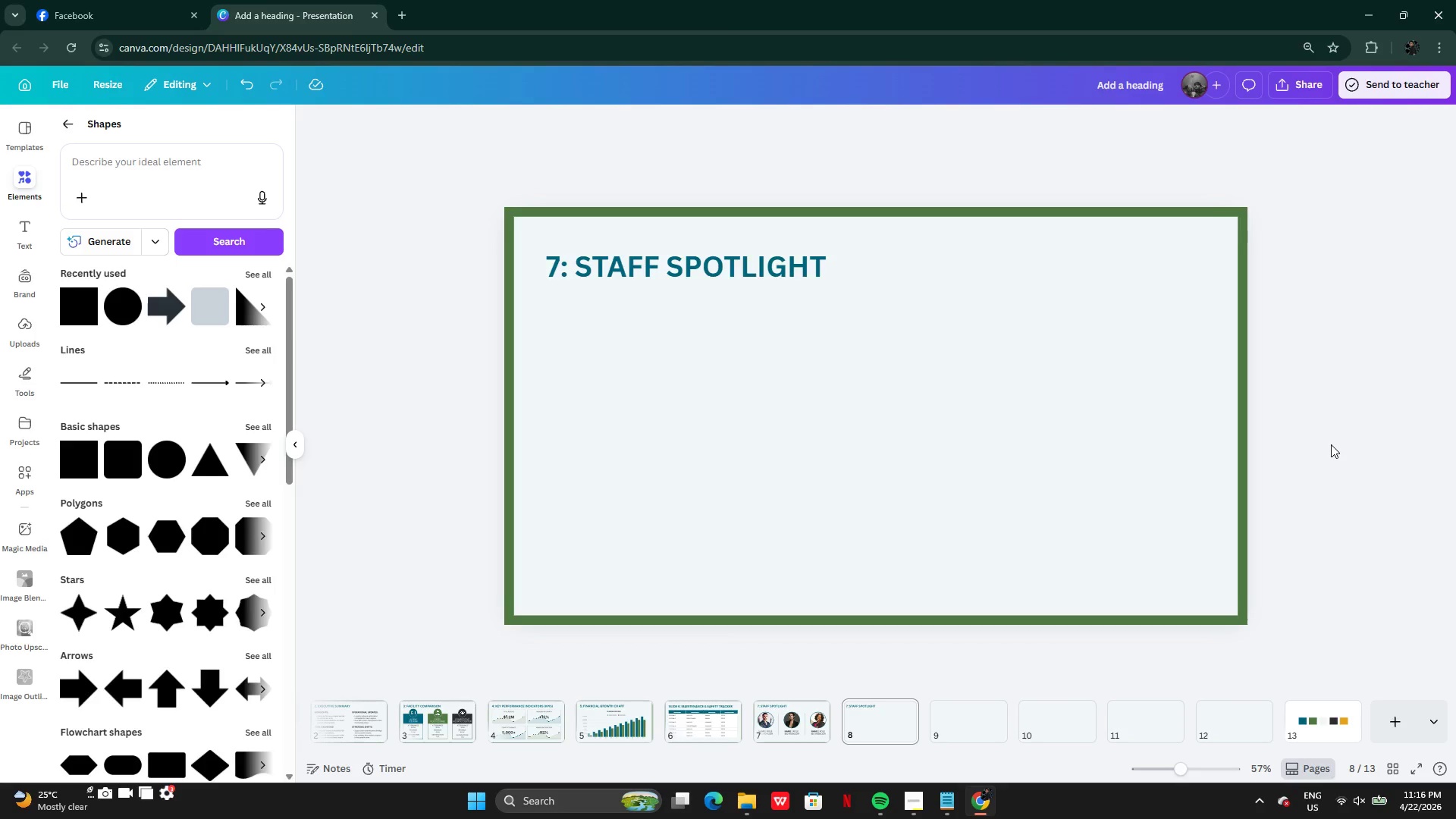 
wait(46.69)
 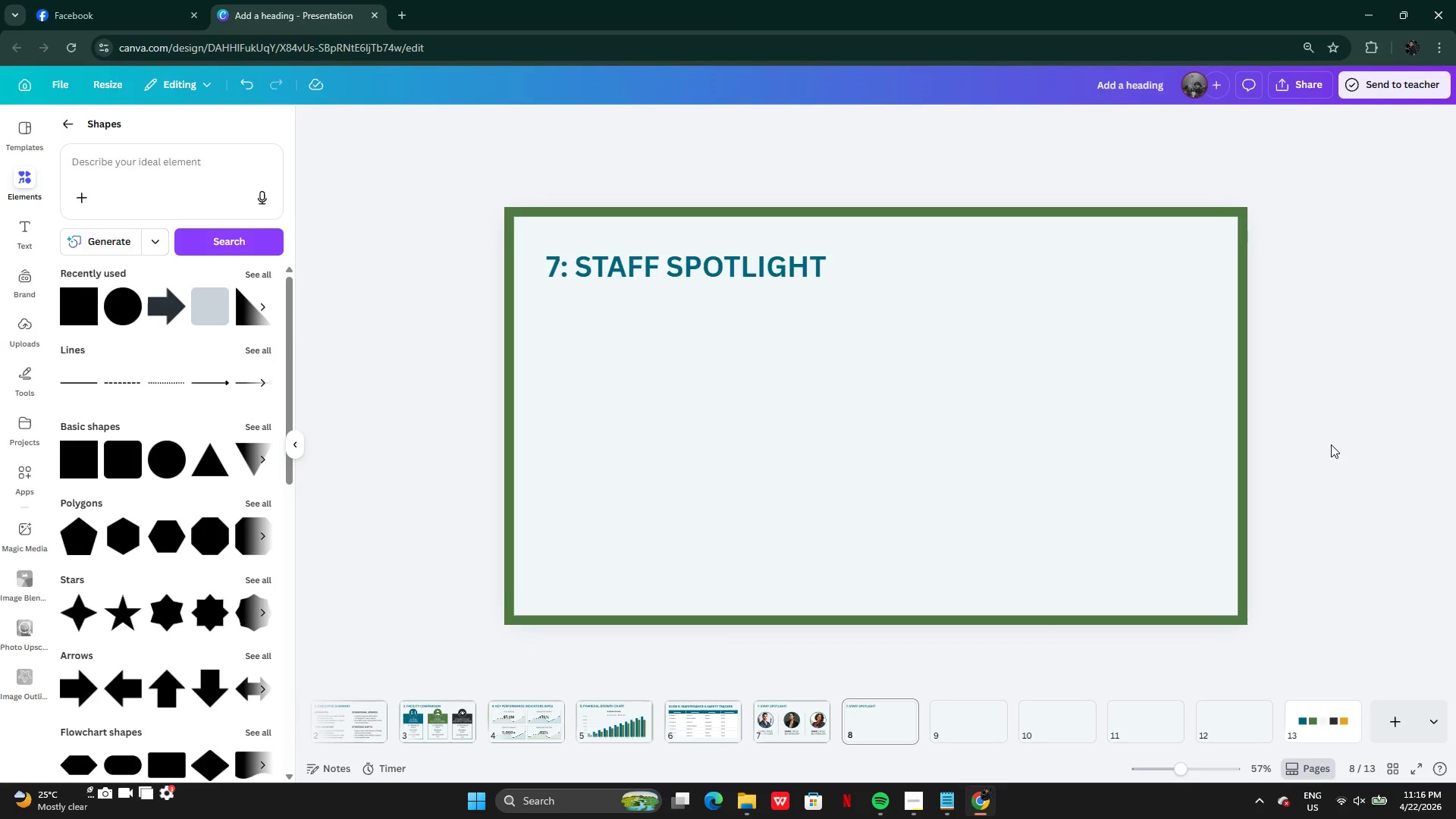 
left_click([802, 730])
 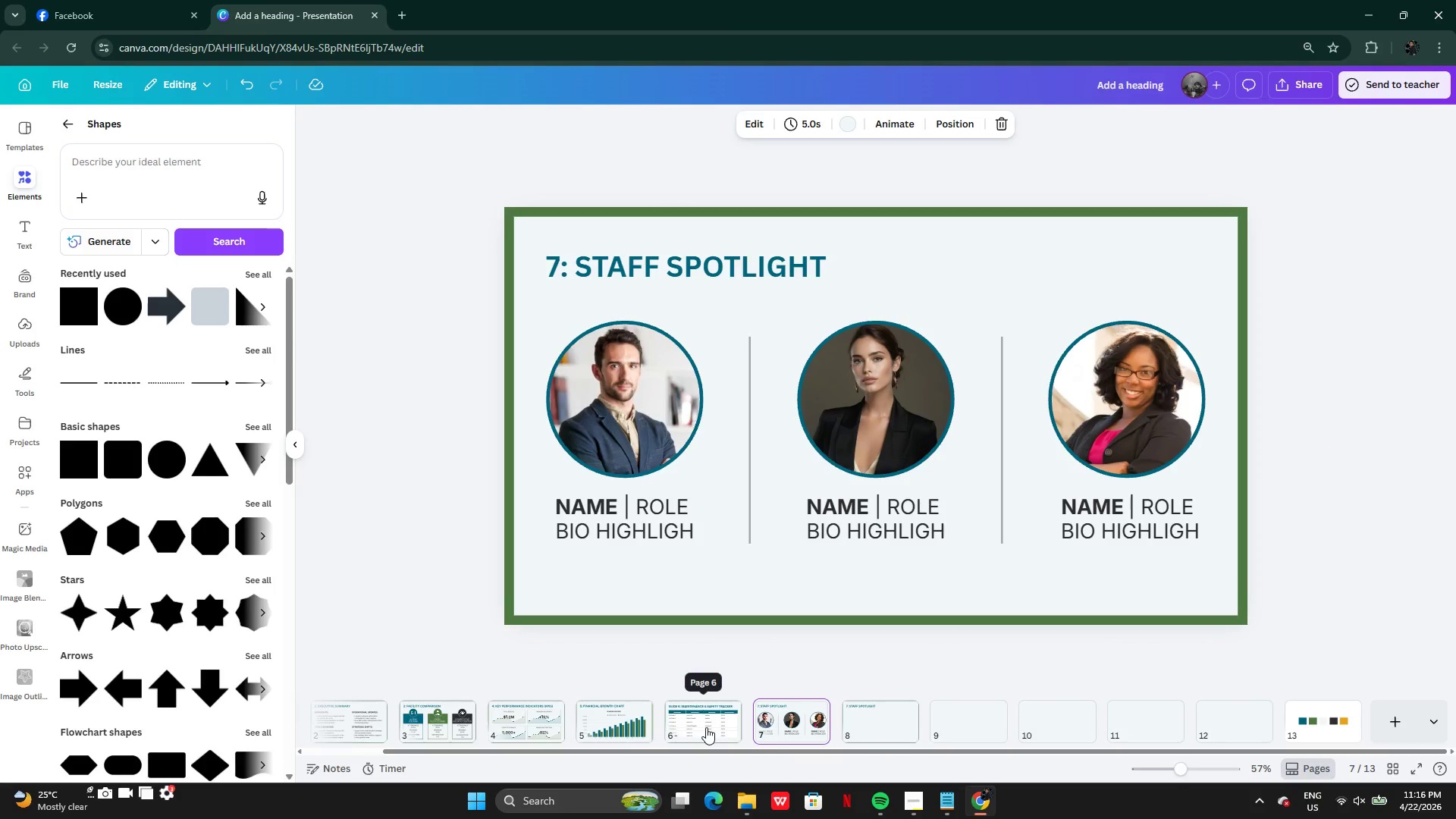 
left_click([706, 727])
 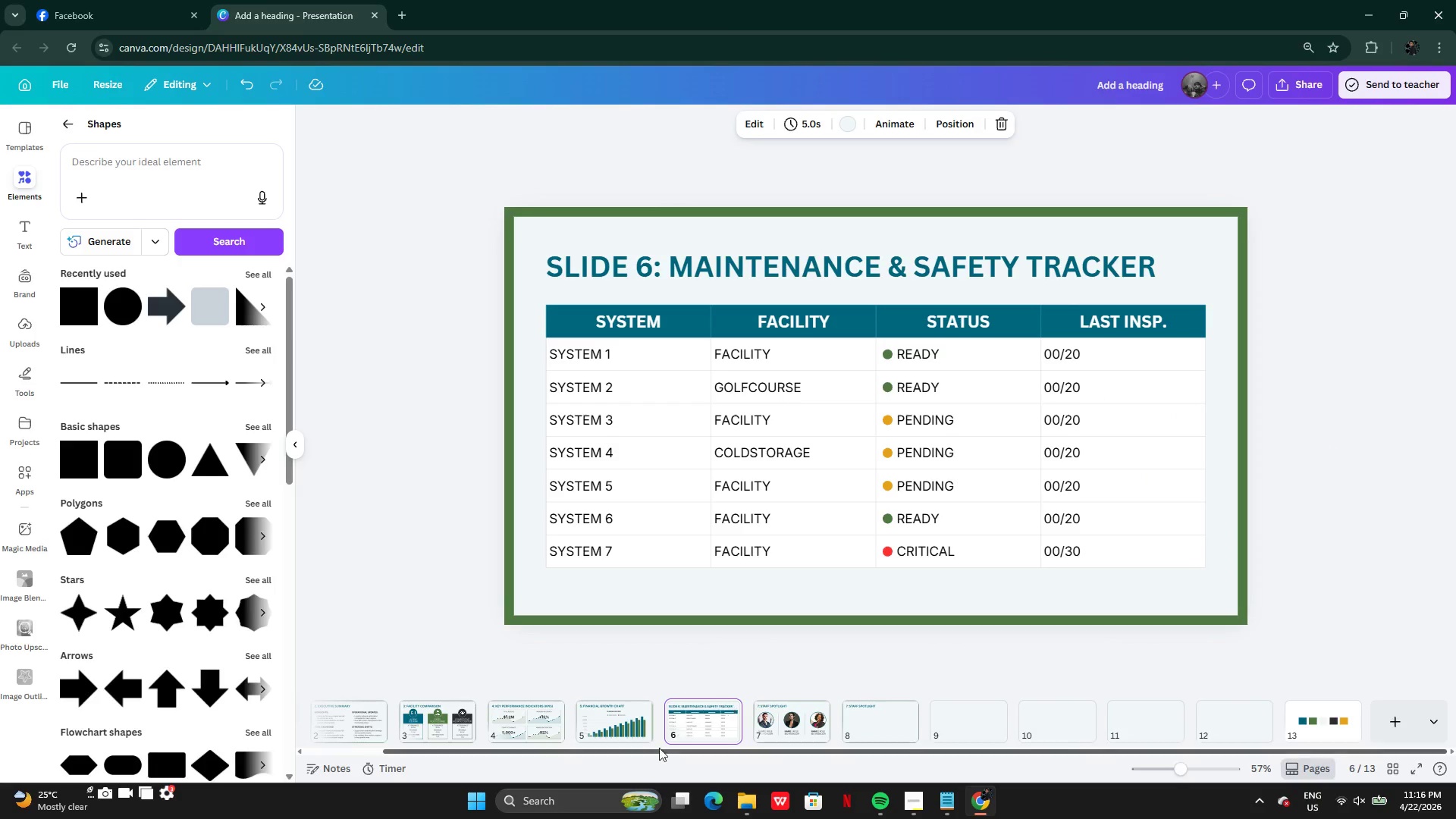 
left_click([615, 728])
 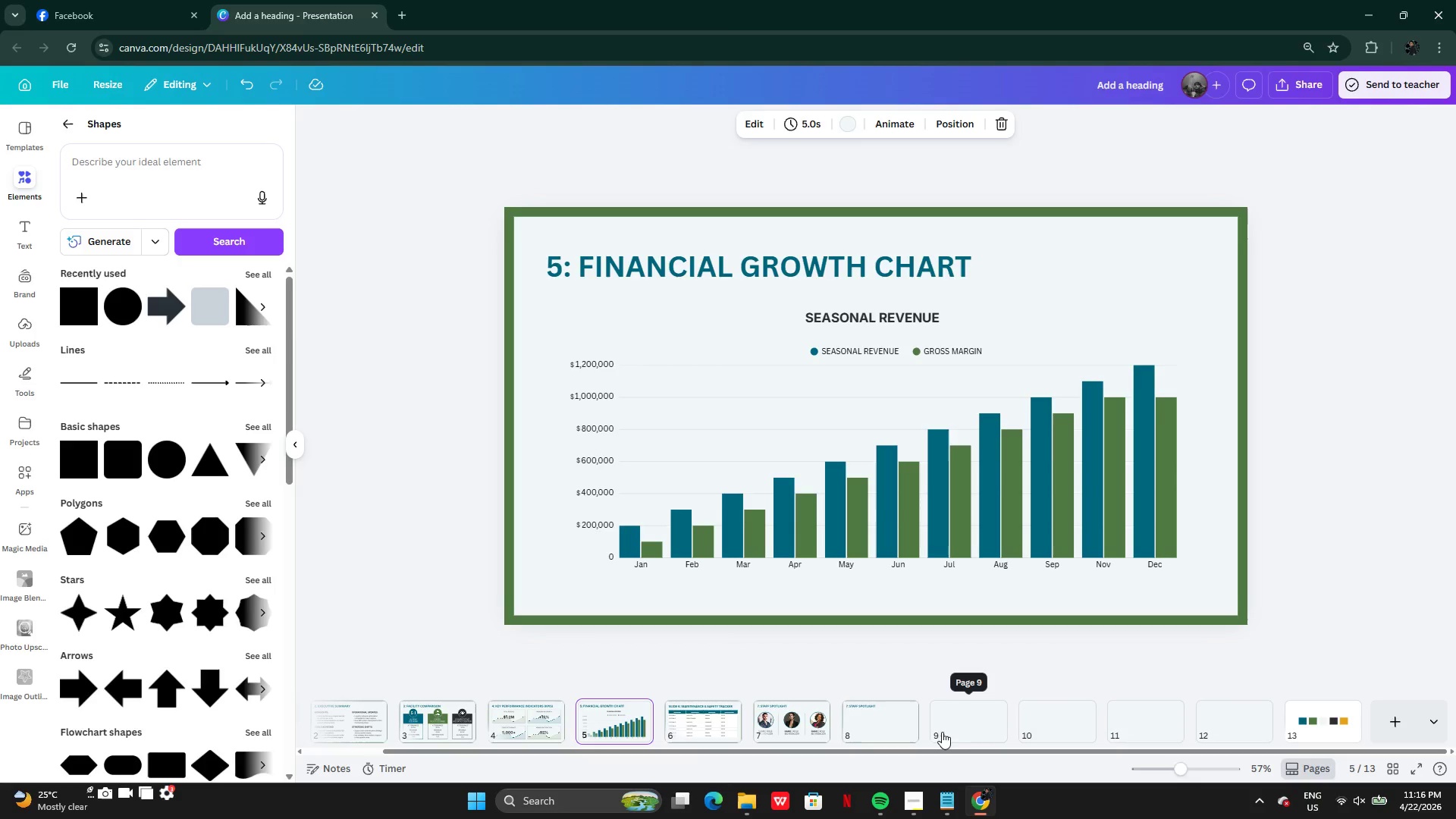 
left_click([719, 733])
 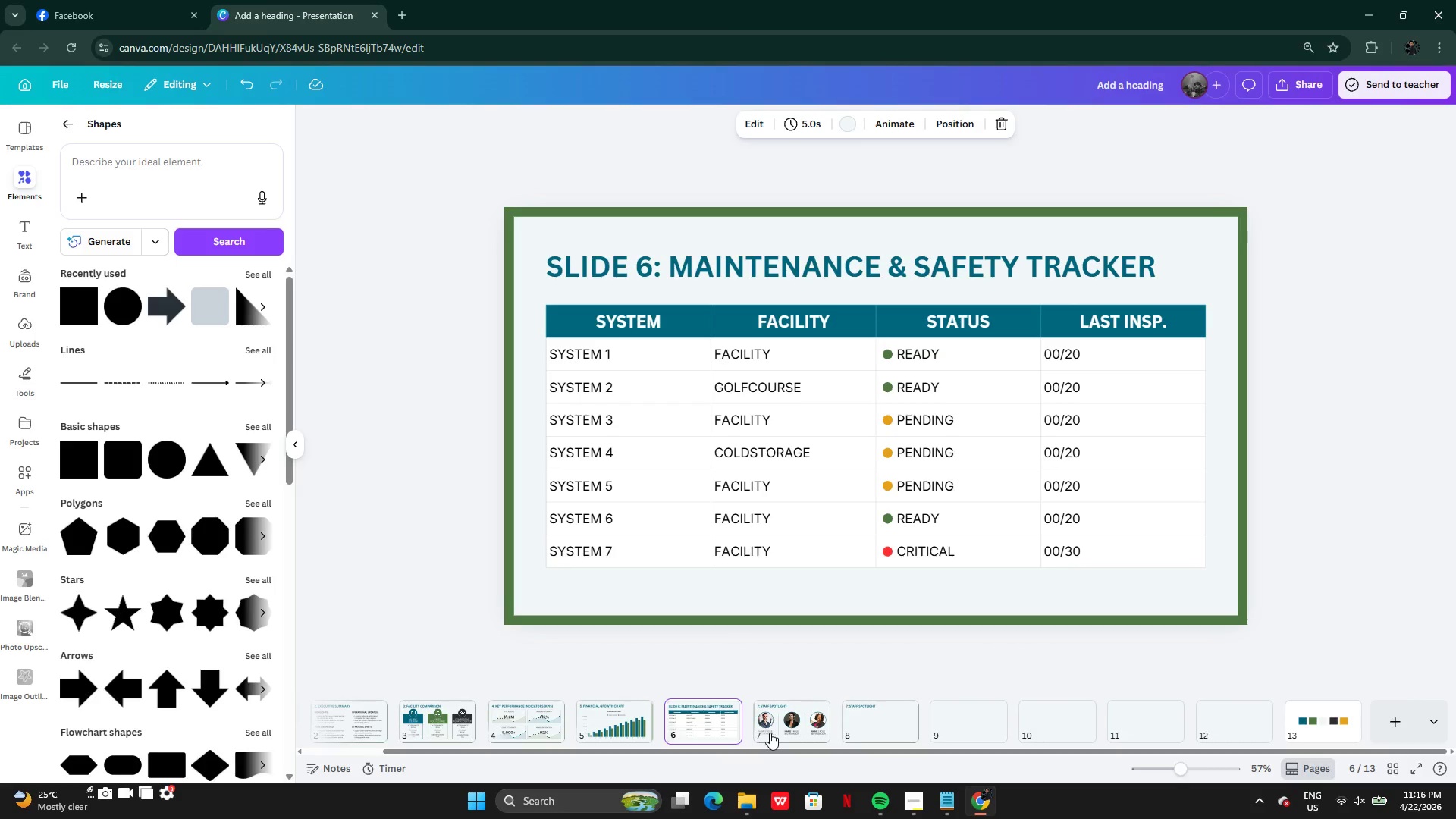 
left_click([772, 733])
 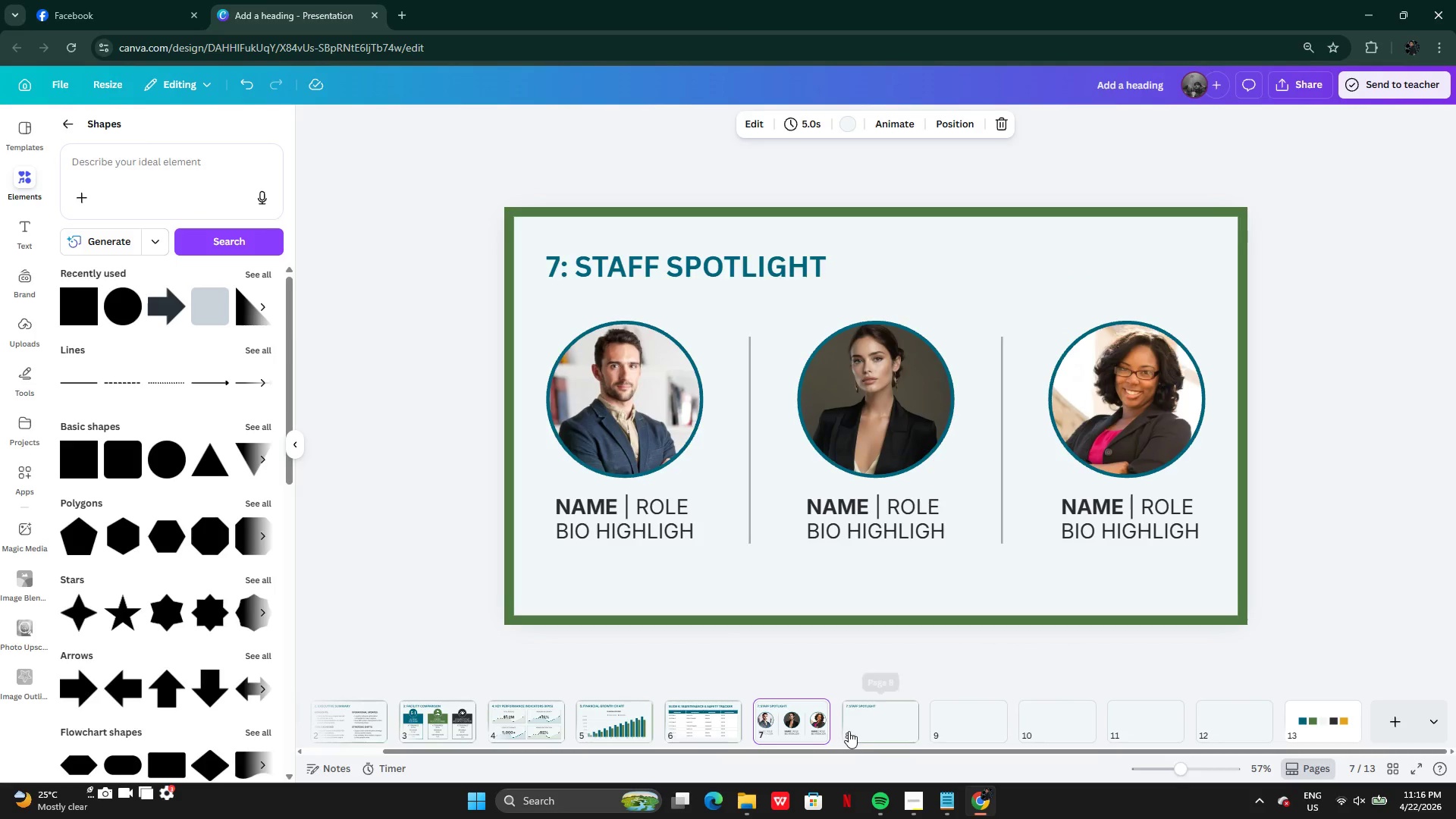 
left_click([855, 732])
 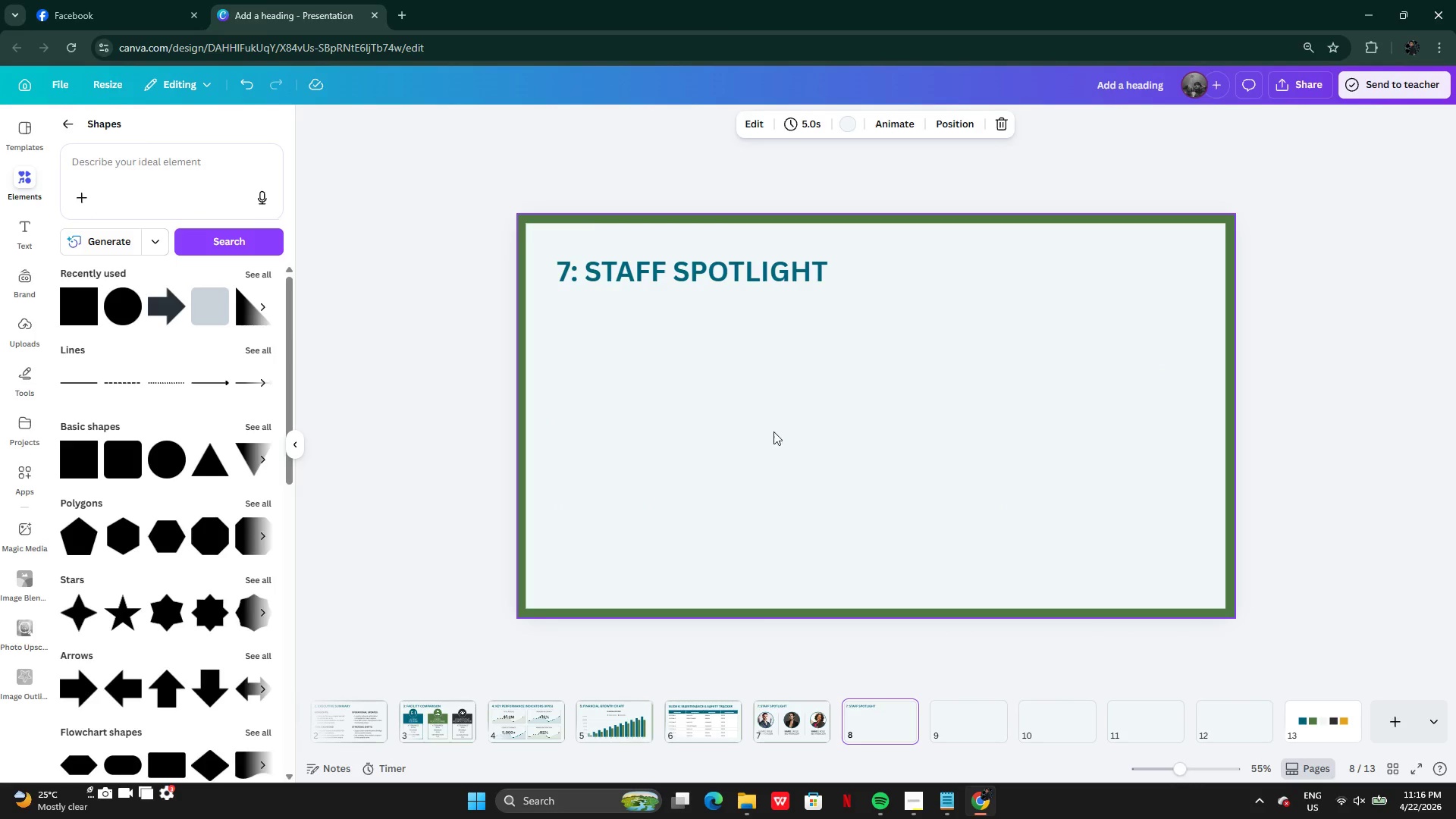 
left_click([945, 808])
 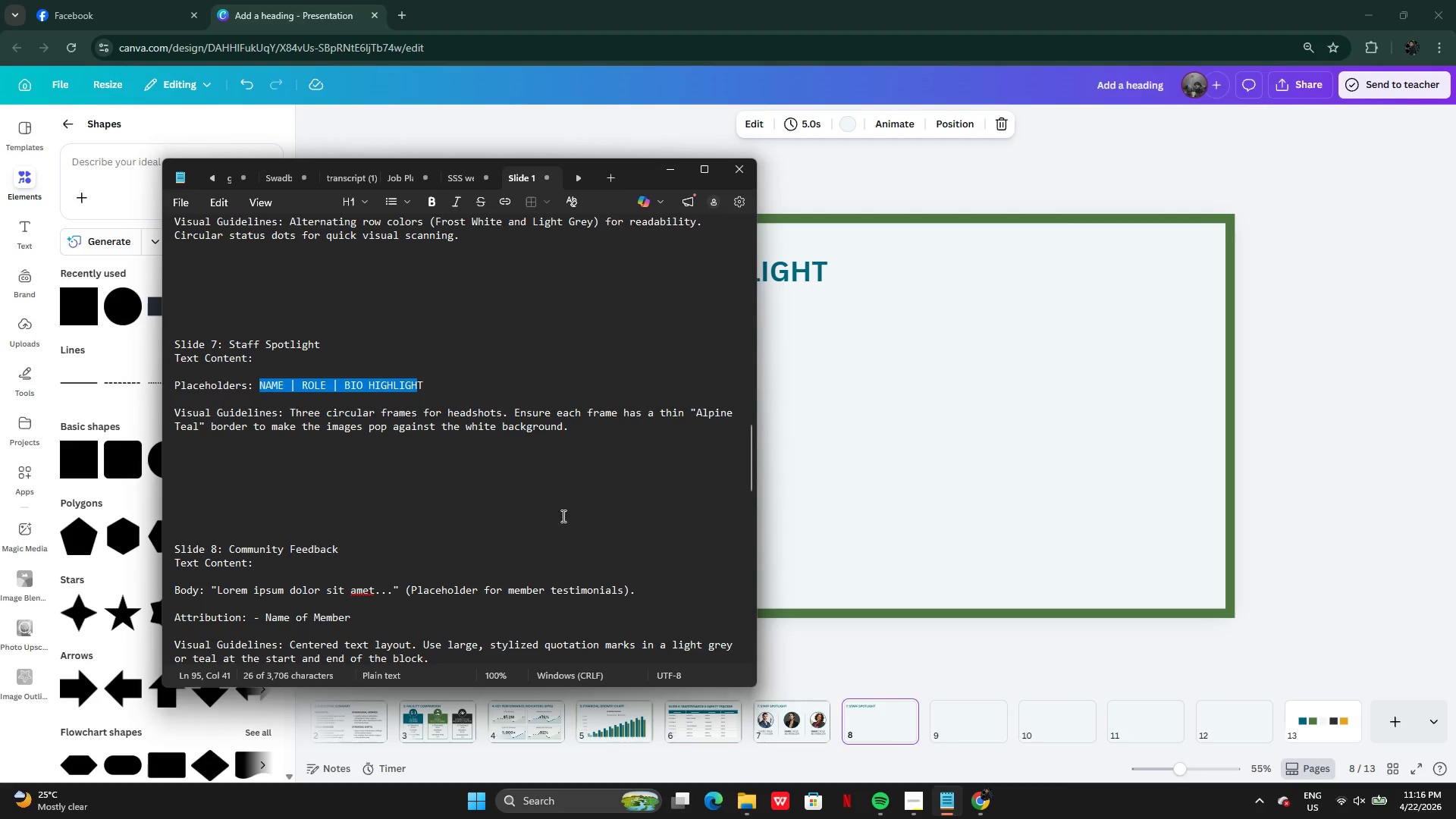 
scroll: coordinate [369, 537], scroll_direction: down, amount: 5.0
 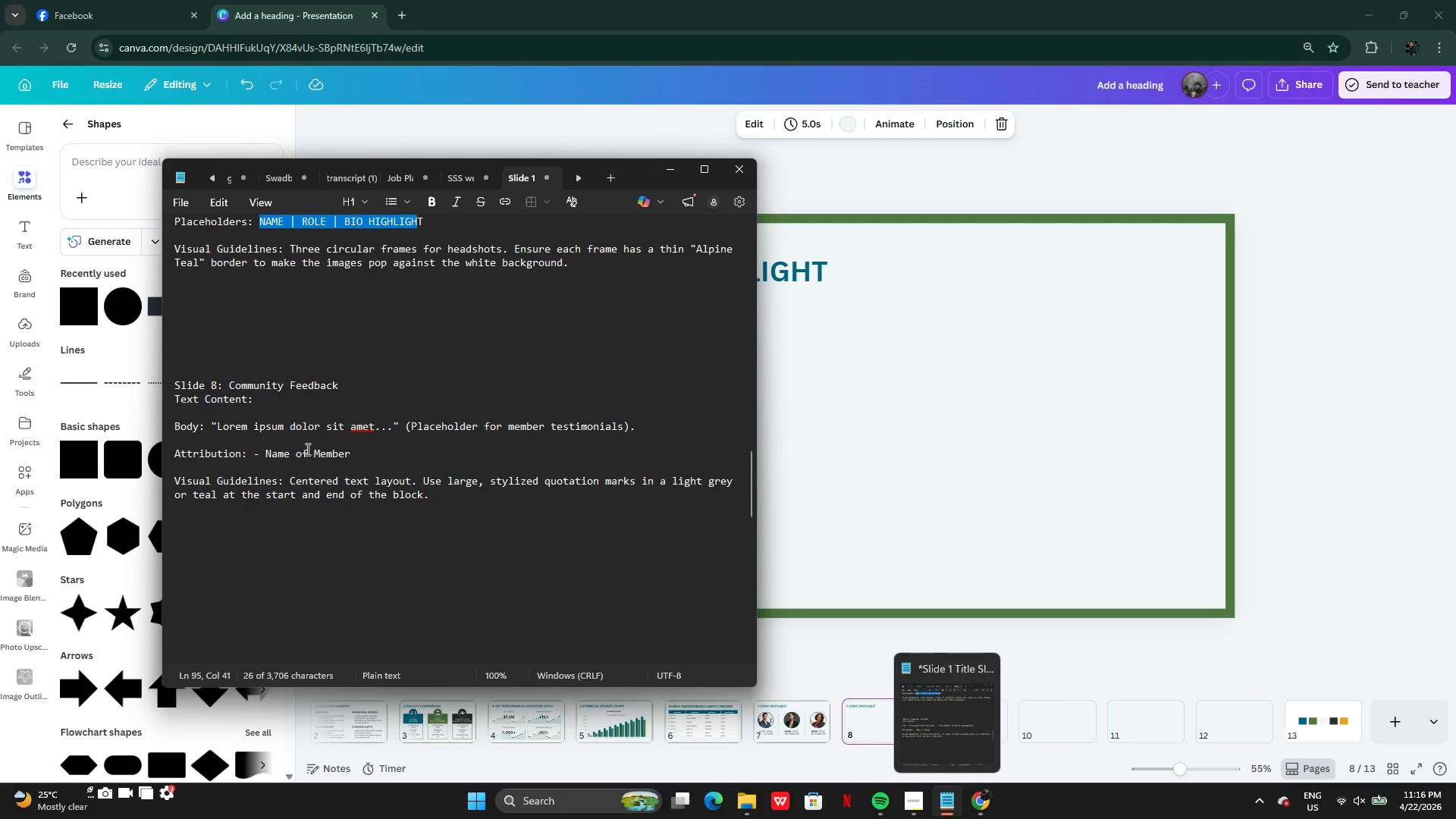 
left_click([244, 397])
 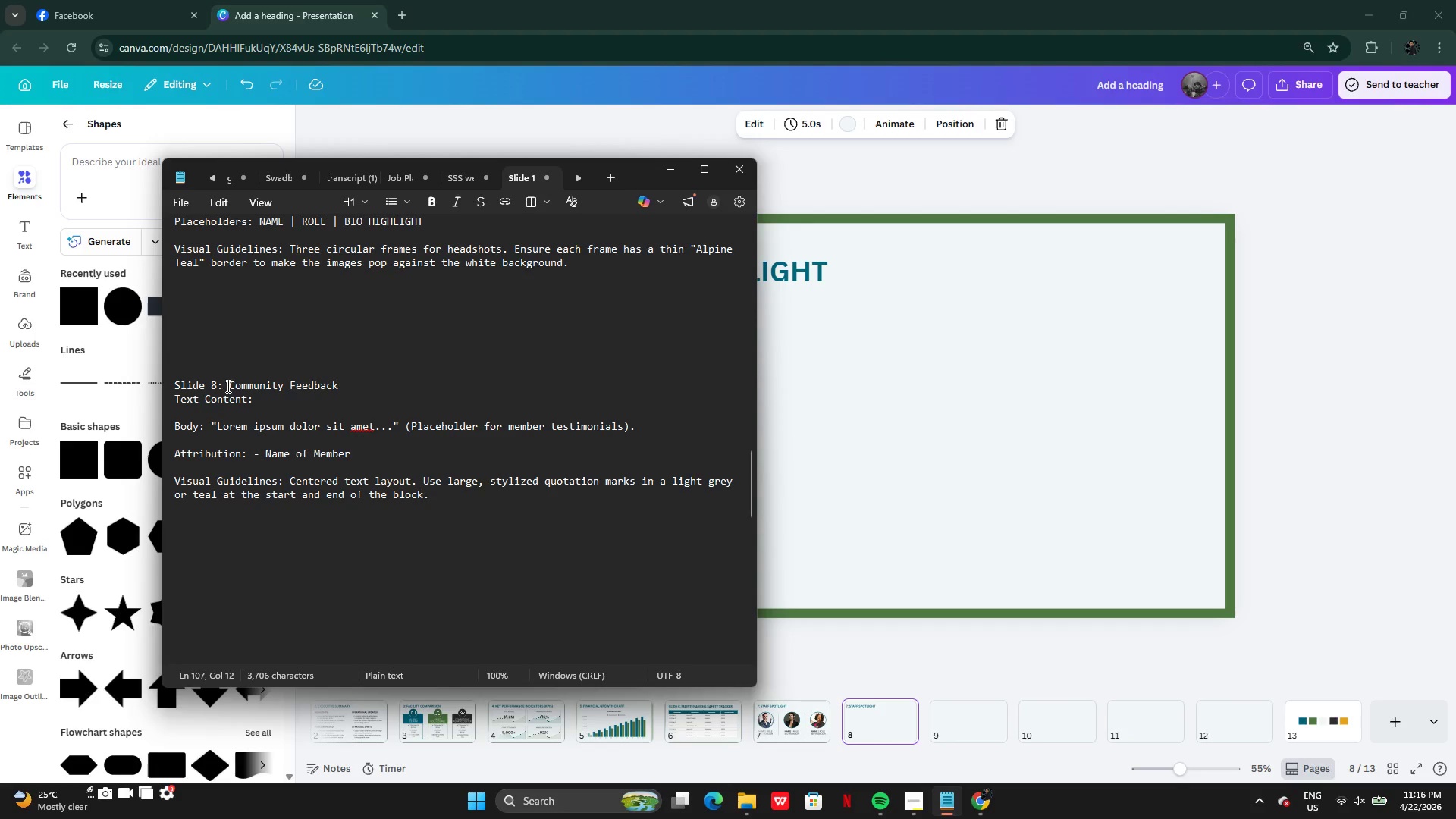 
left_click_drag(start_coordinate=[228, 385], to_coordinate=[337, 385])
 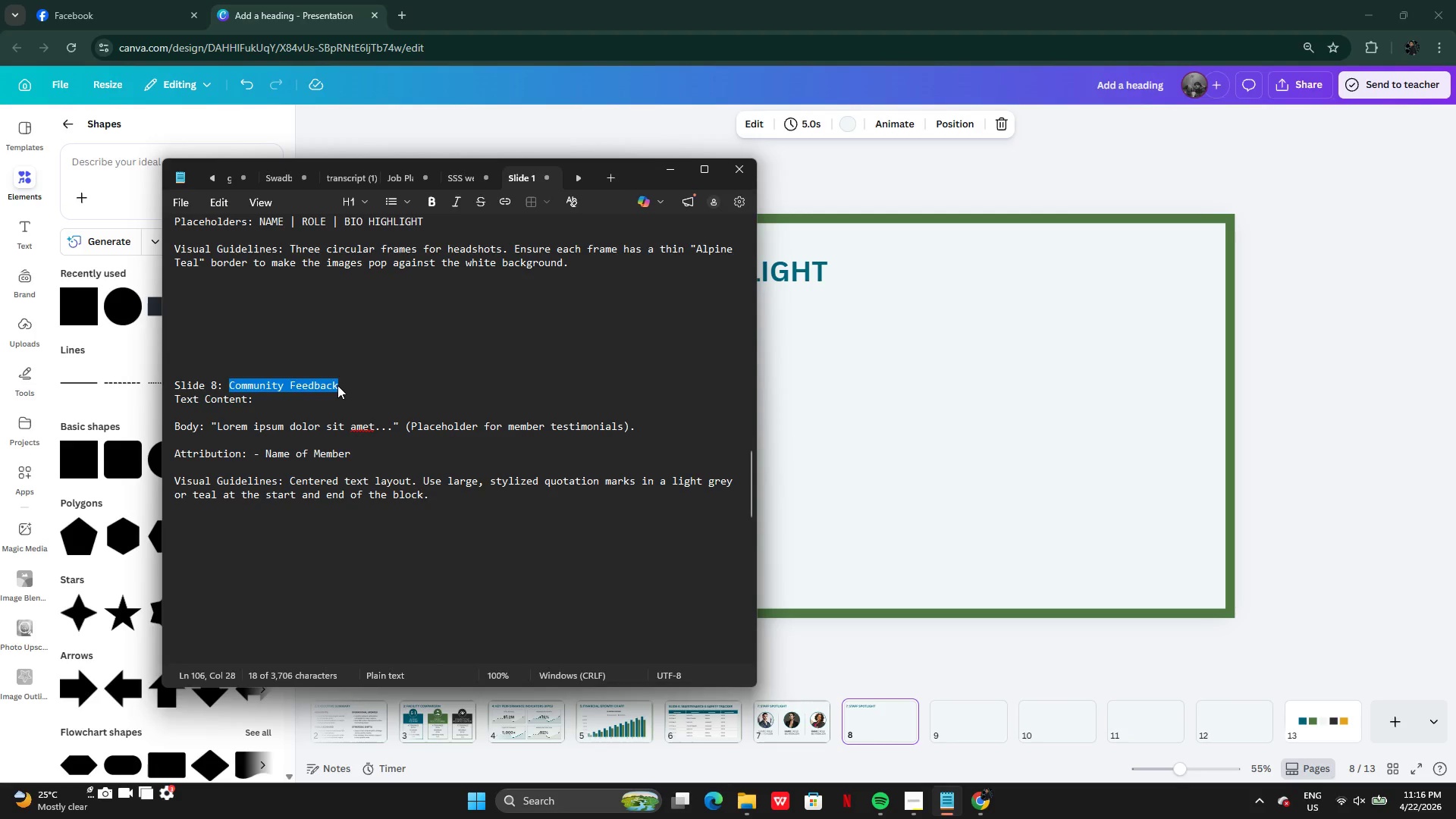 
key(Control+C)
 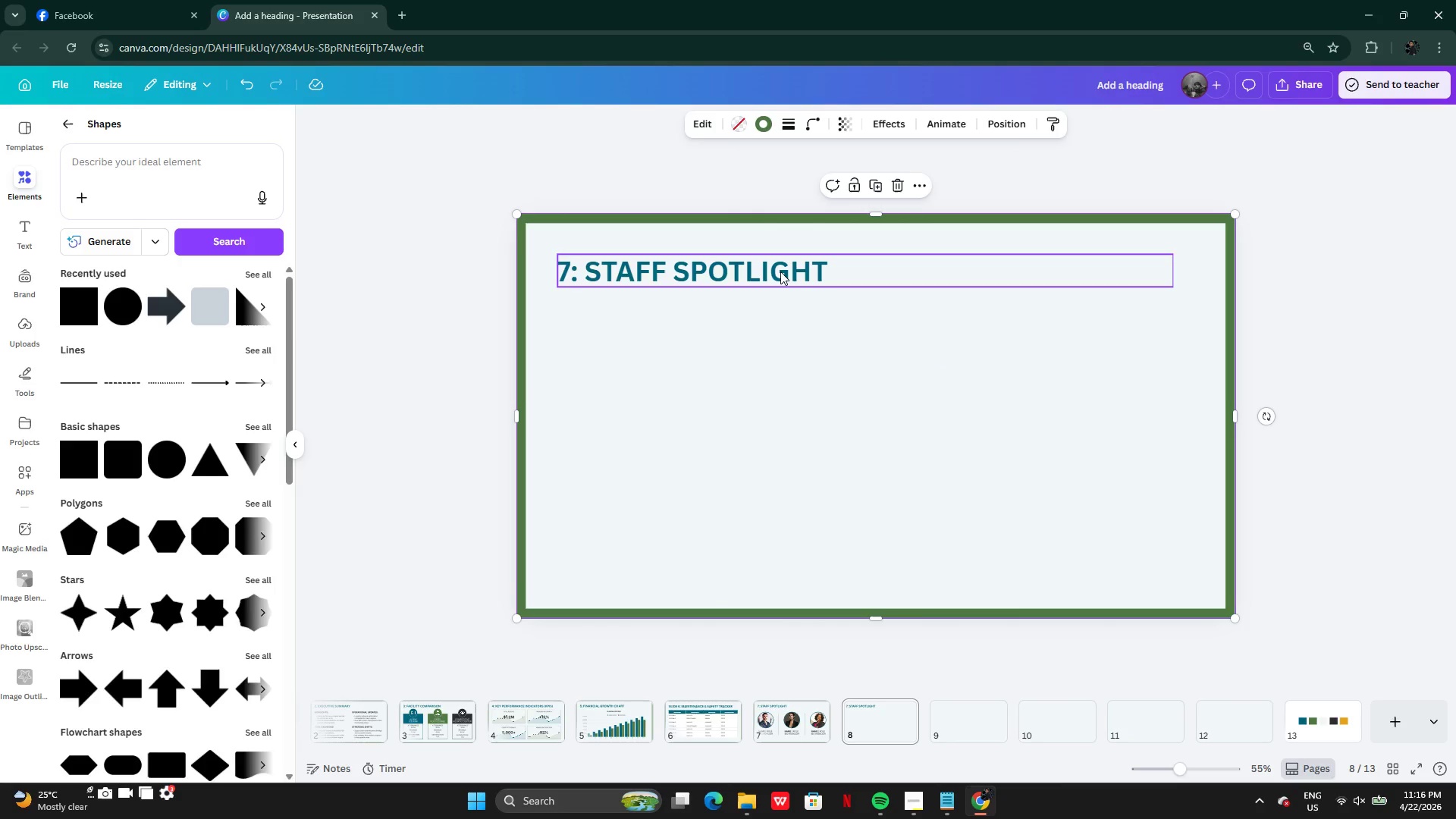 
double_click([780, 271])
 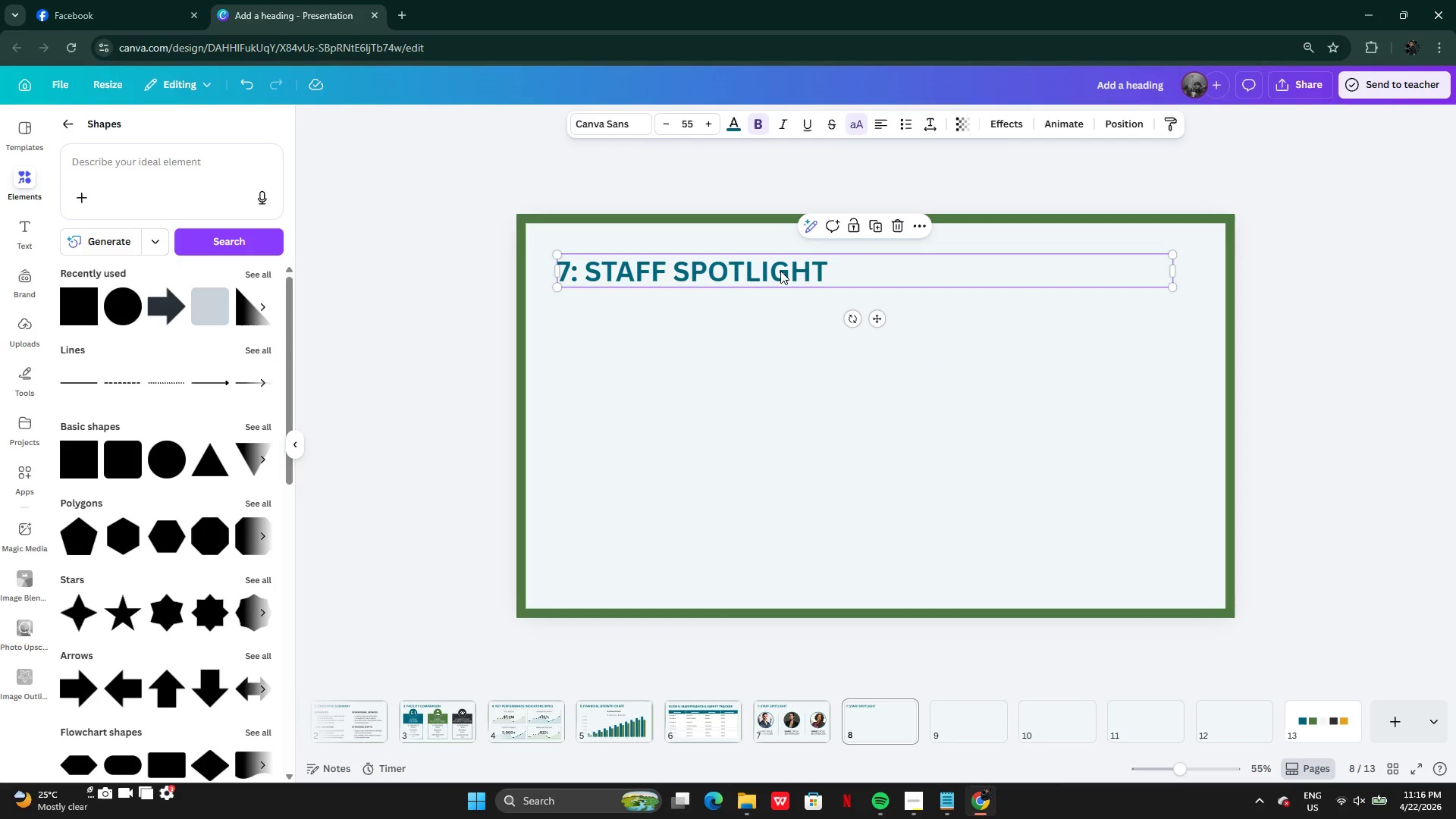 
triple_click([780, 271])
 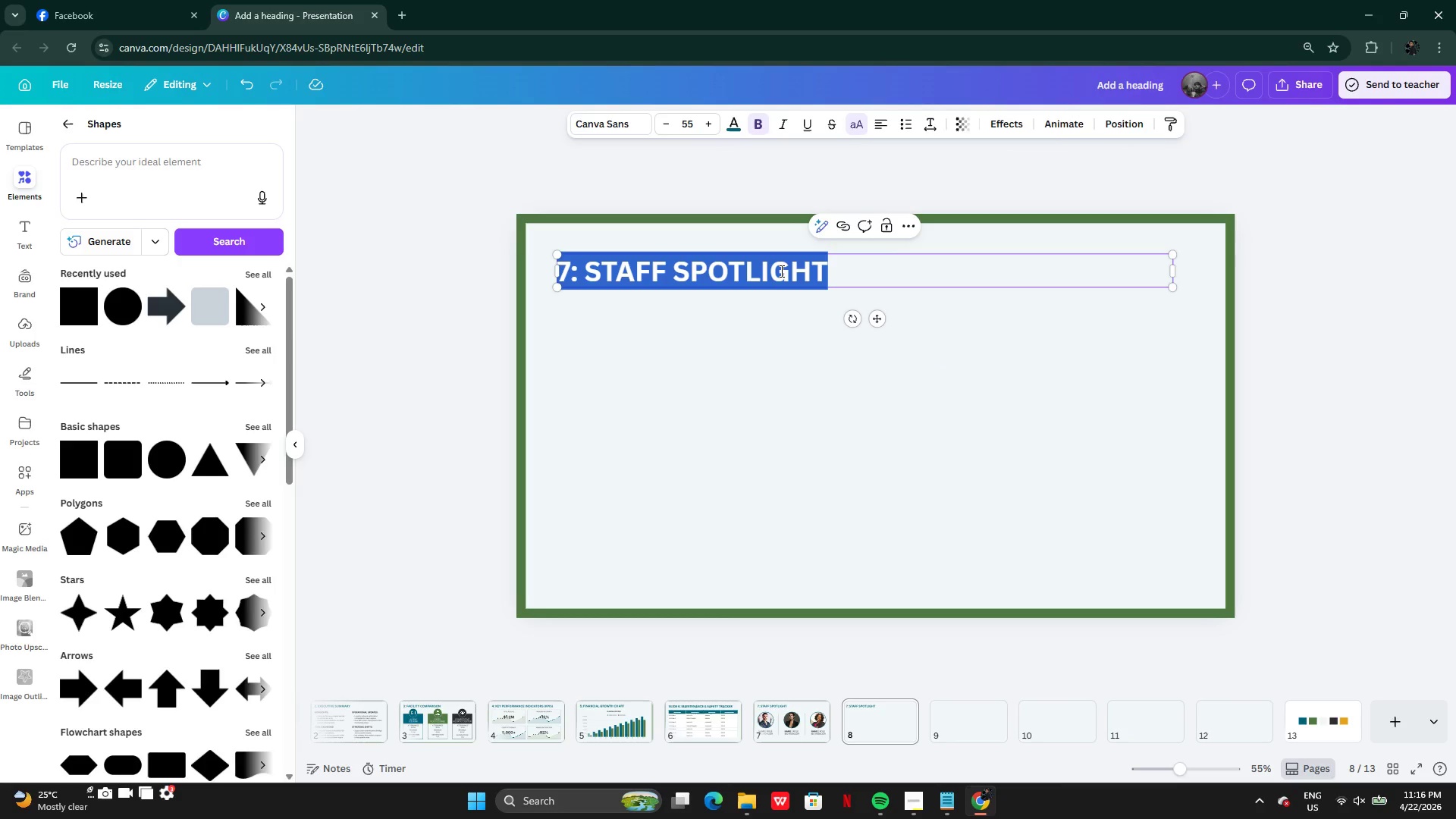 
key(Control+V)
 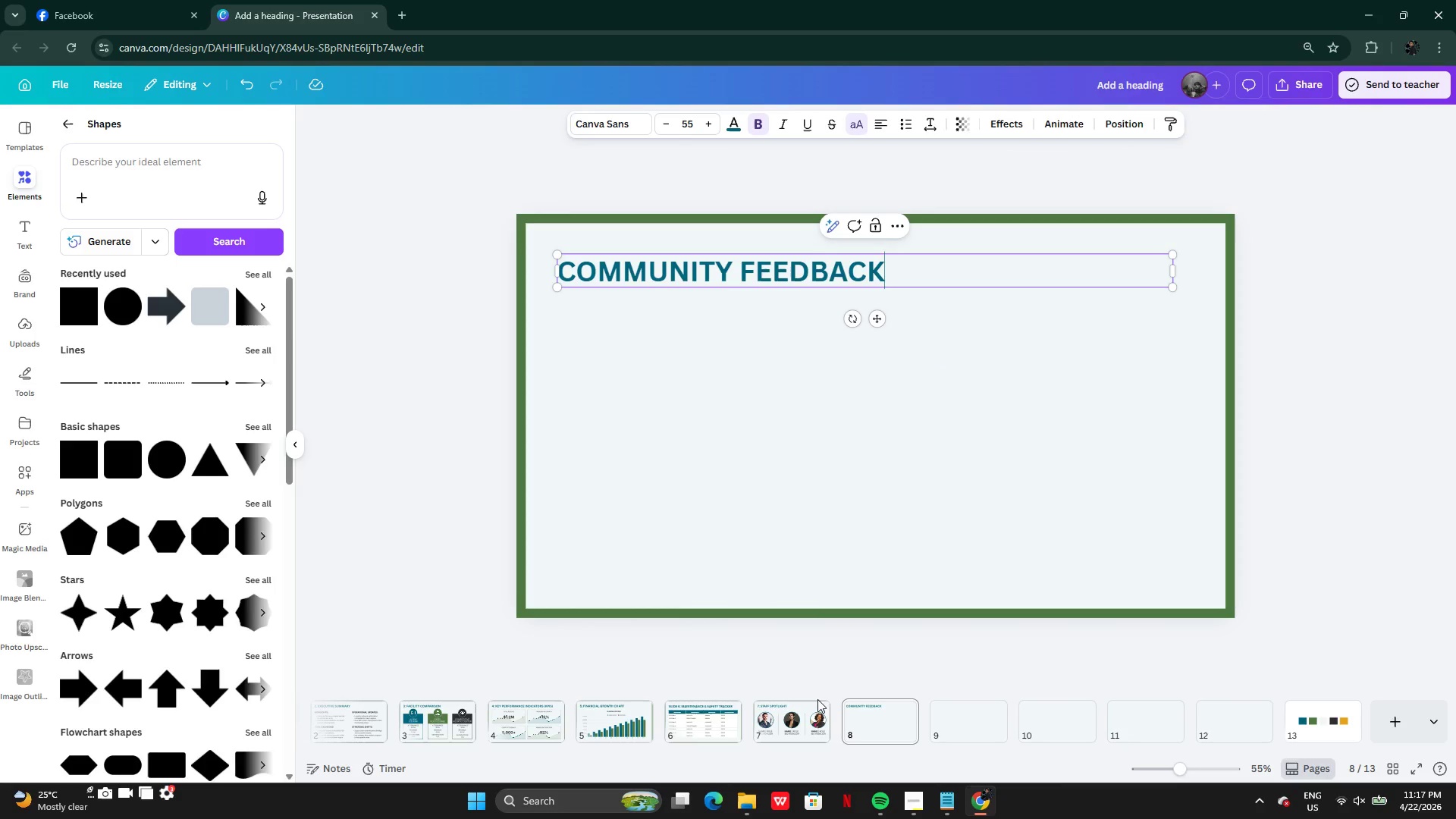 
key(Control+Z)
 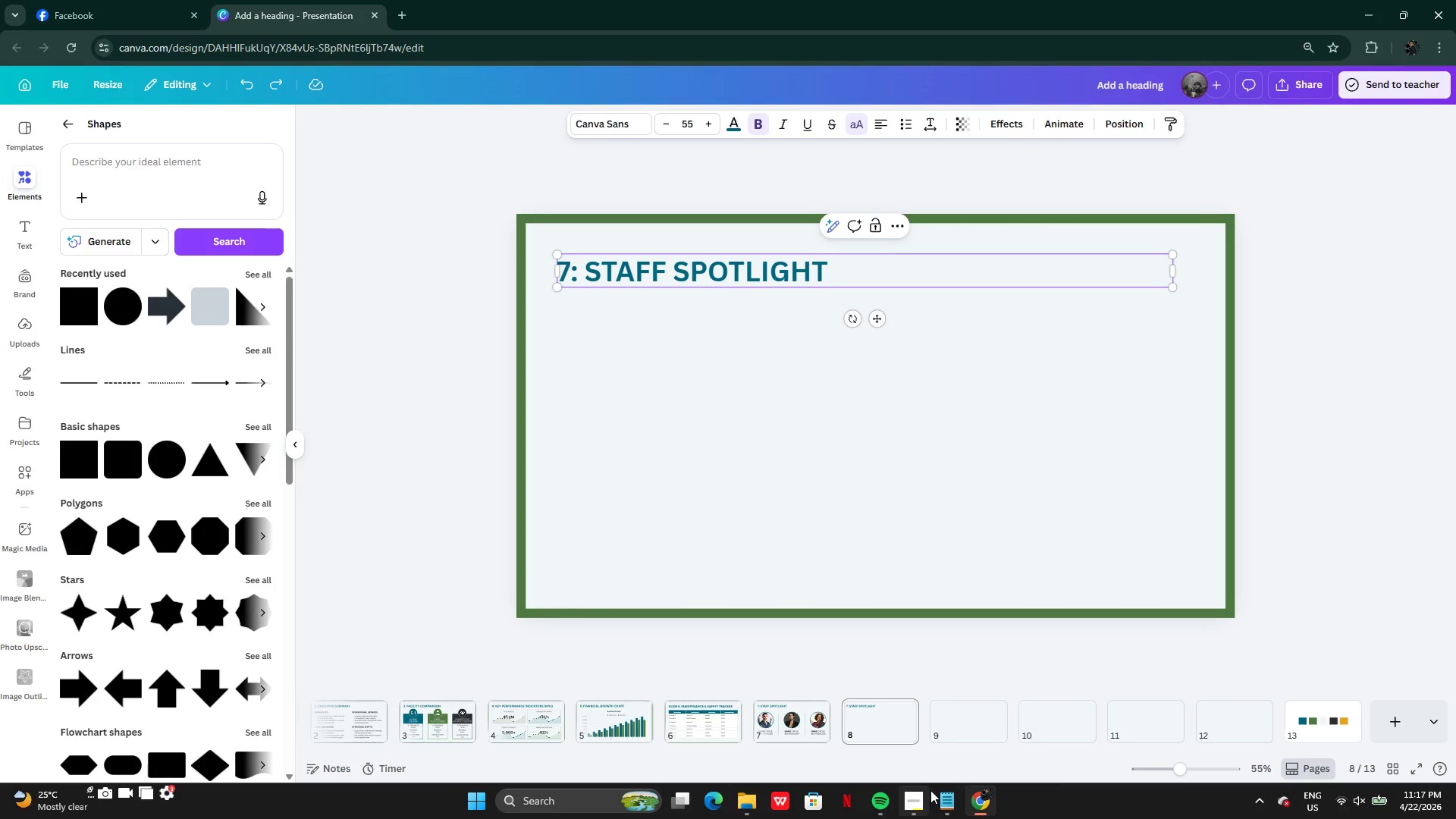 
left_click([948, 799])
 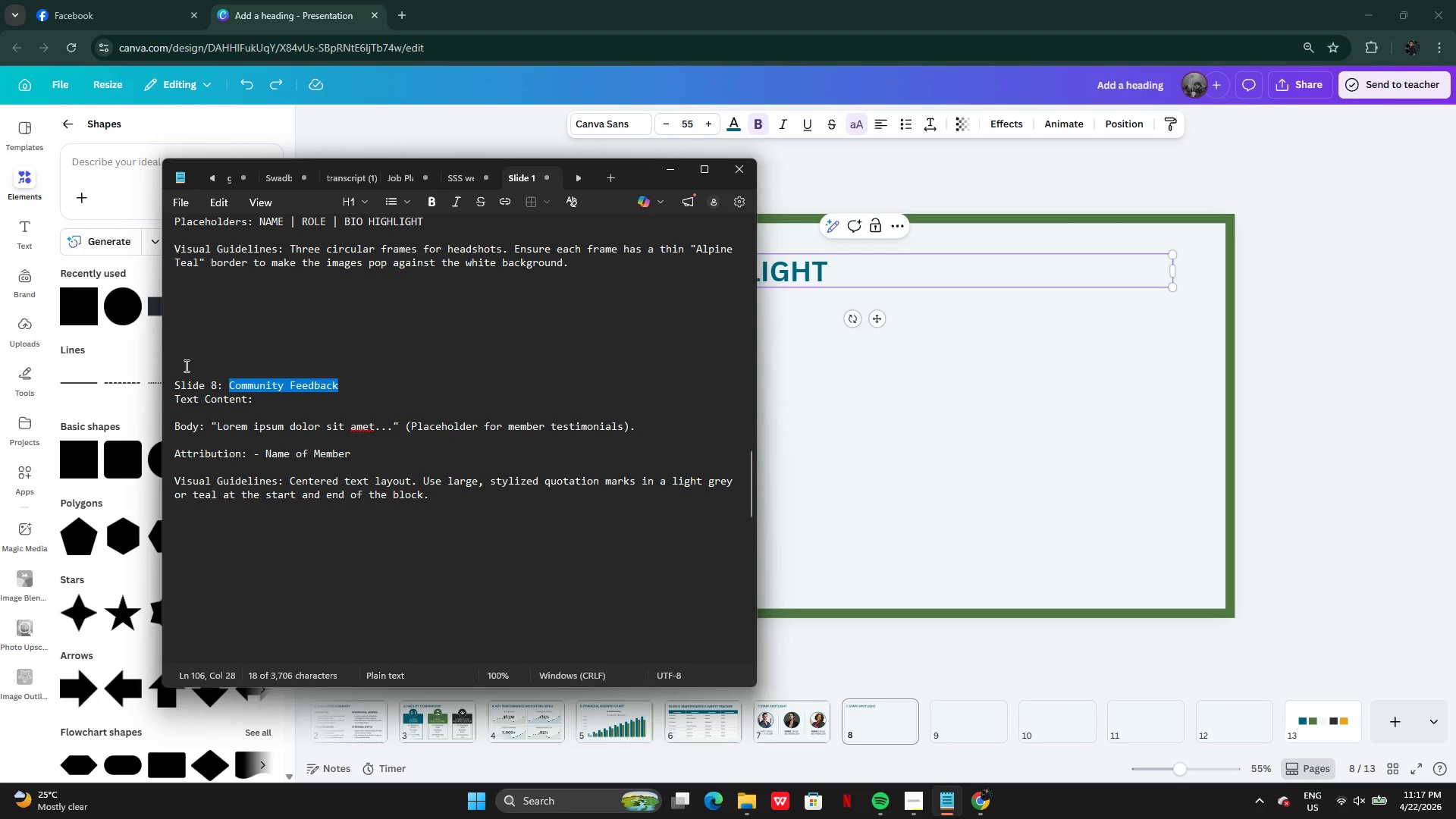 
left_click([206, 381])
 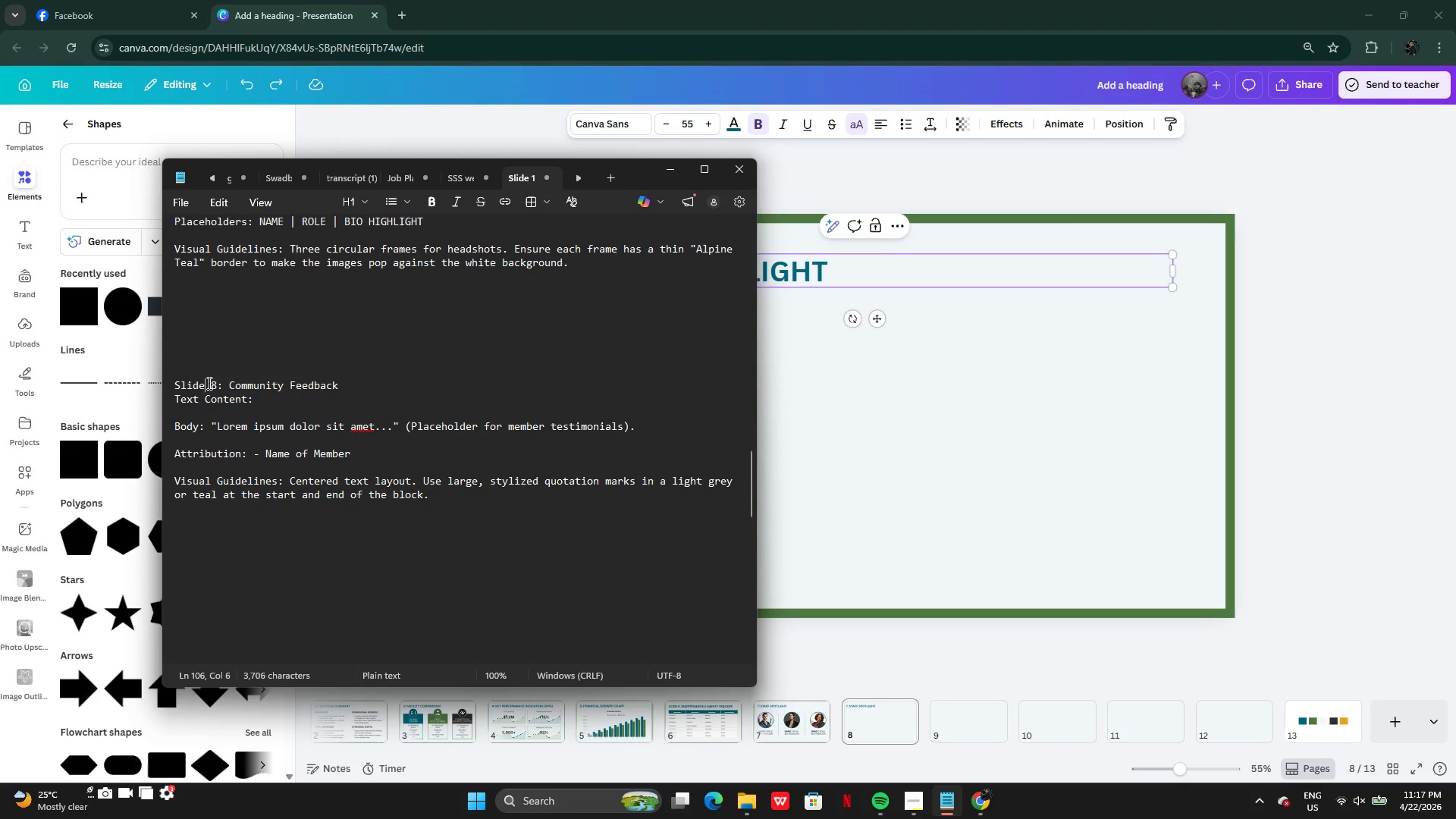 
left_click_drag(start_coordinate=[208, 383], to_coordinate=[321, 385])
 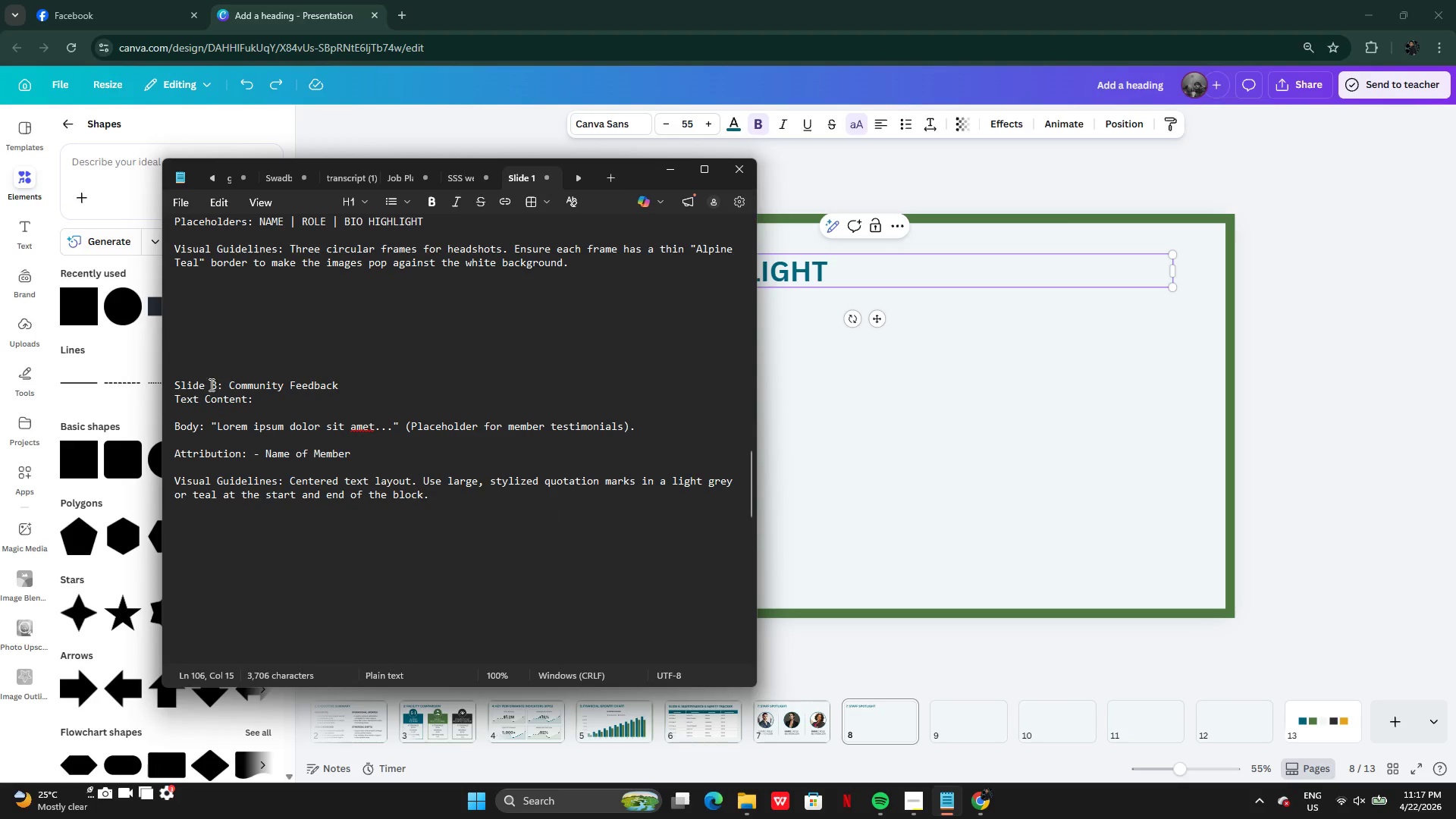 
left_click_drag(start_coordinate=[210, 384], to_coordinate=[336, 384])
 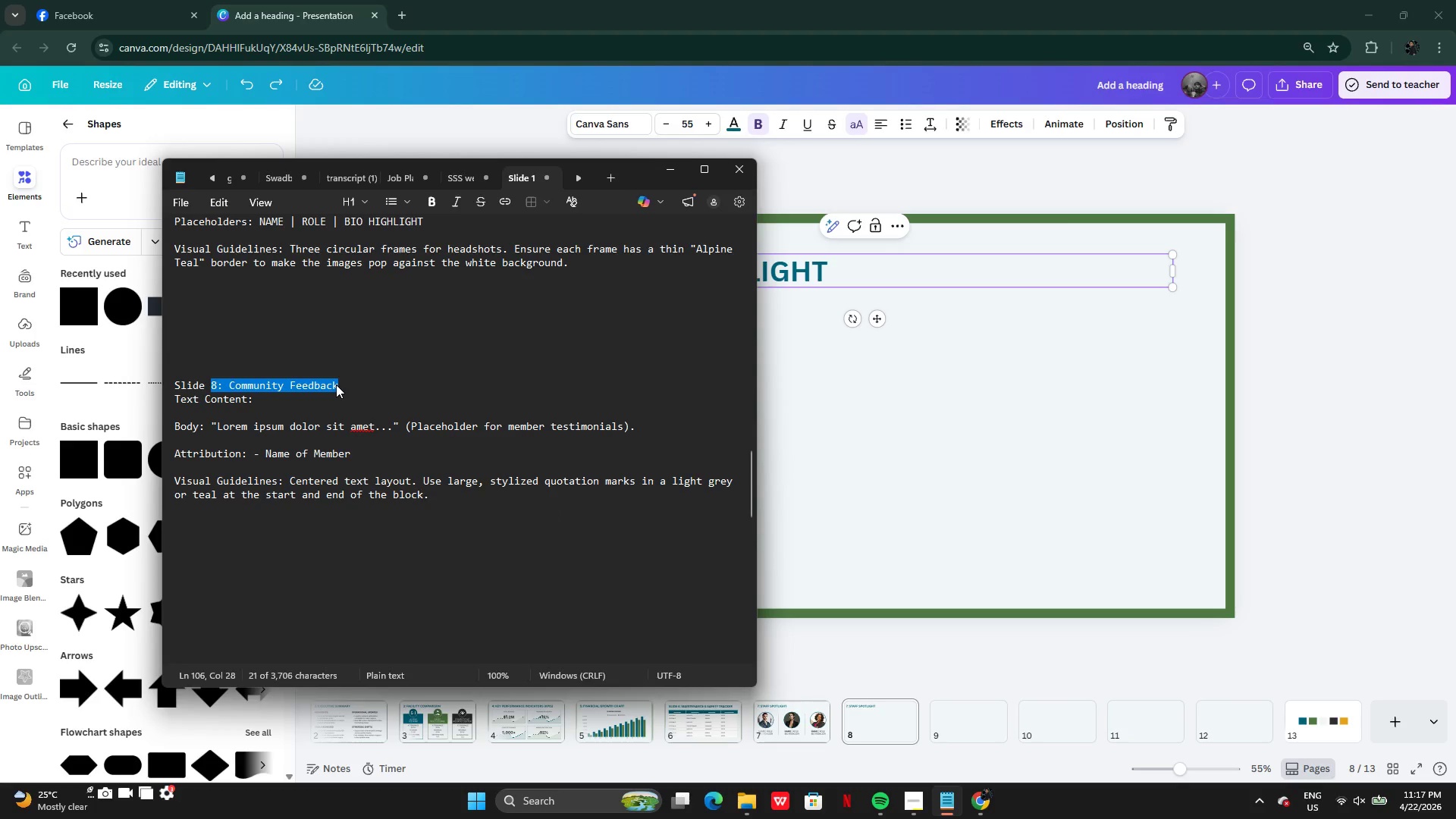 
key(Control+C)
 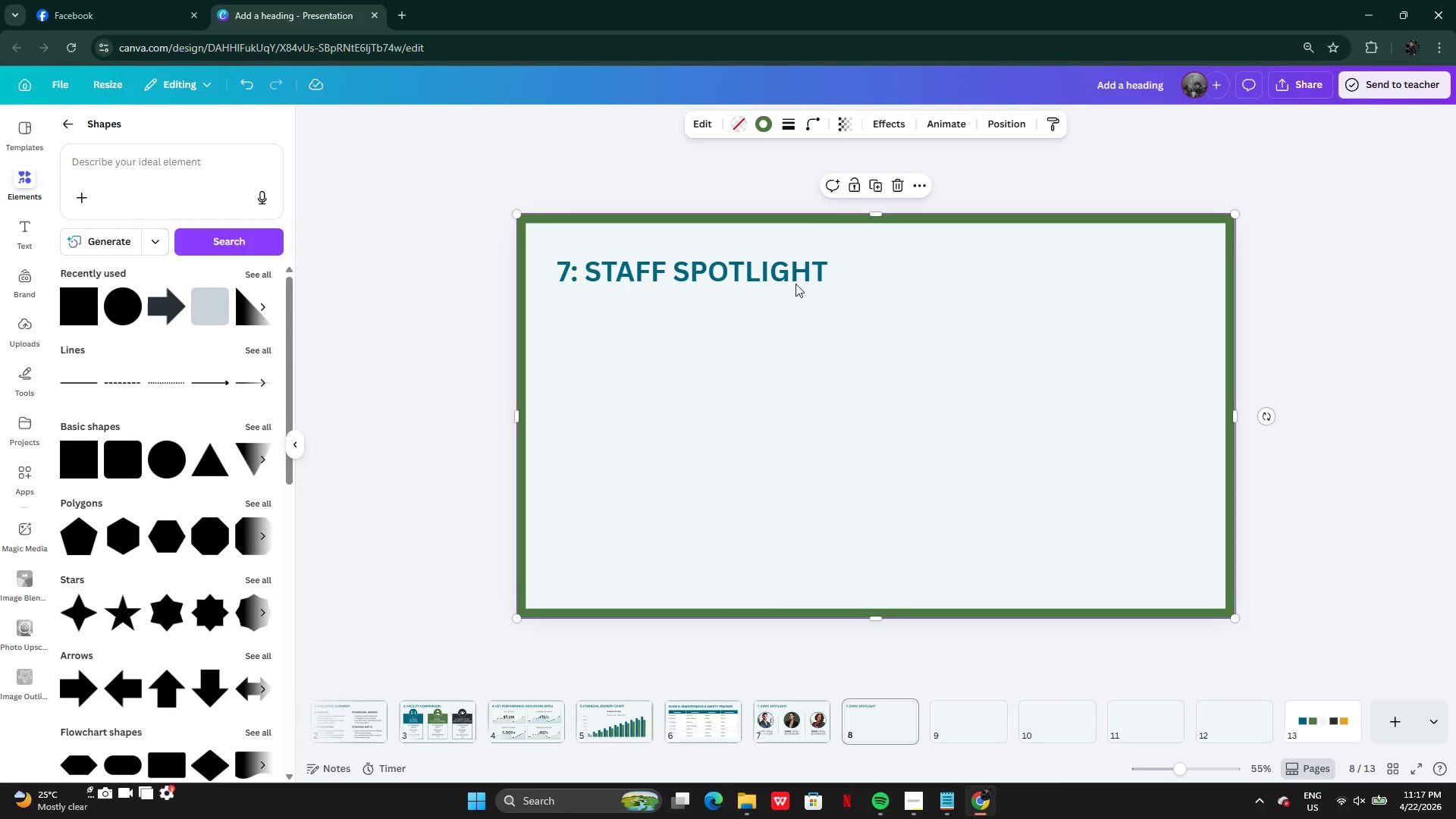 
double_click([790, 275])
 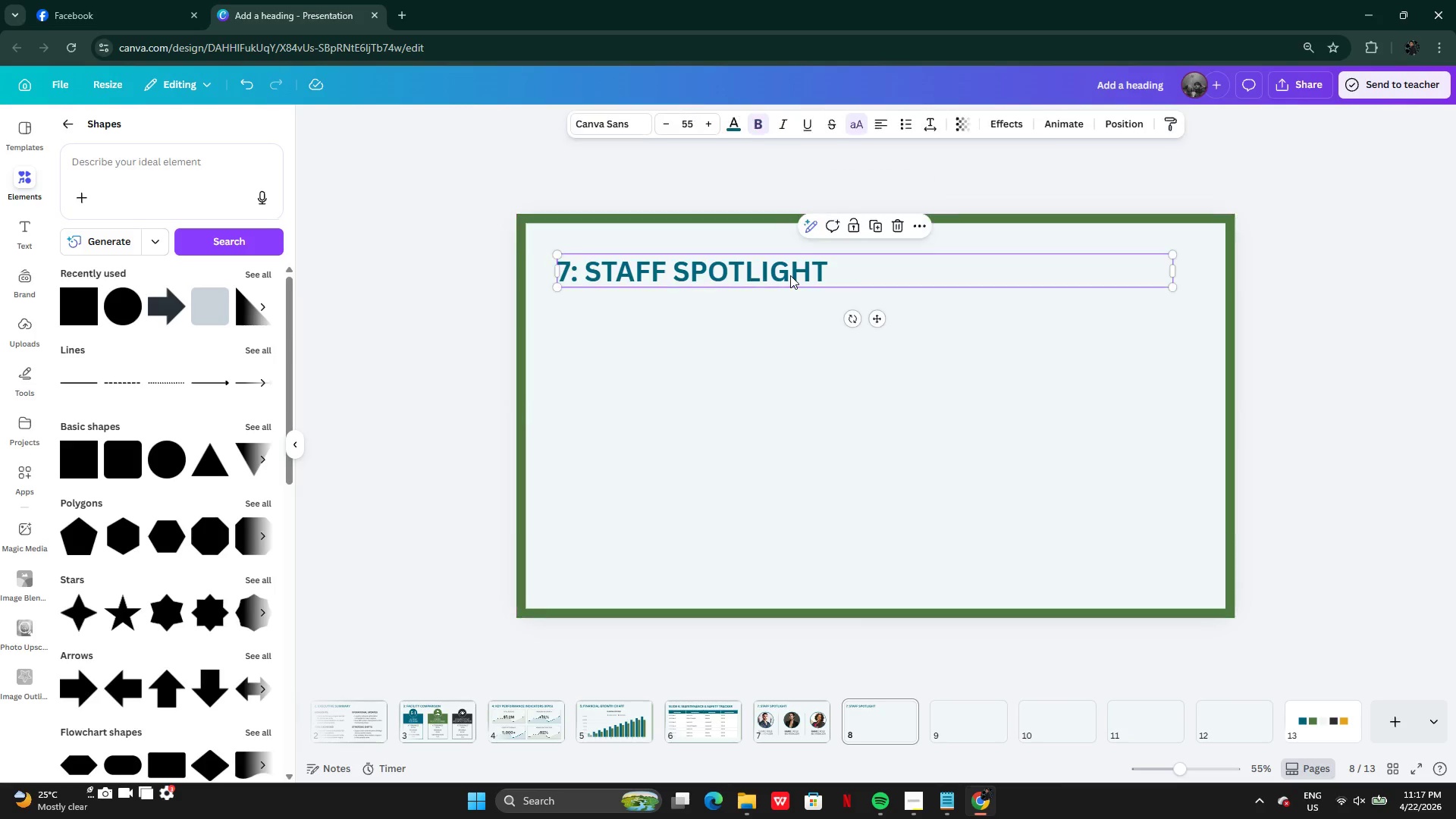 
triple_click([790, 275])
 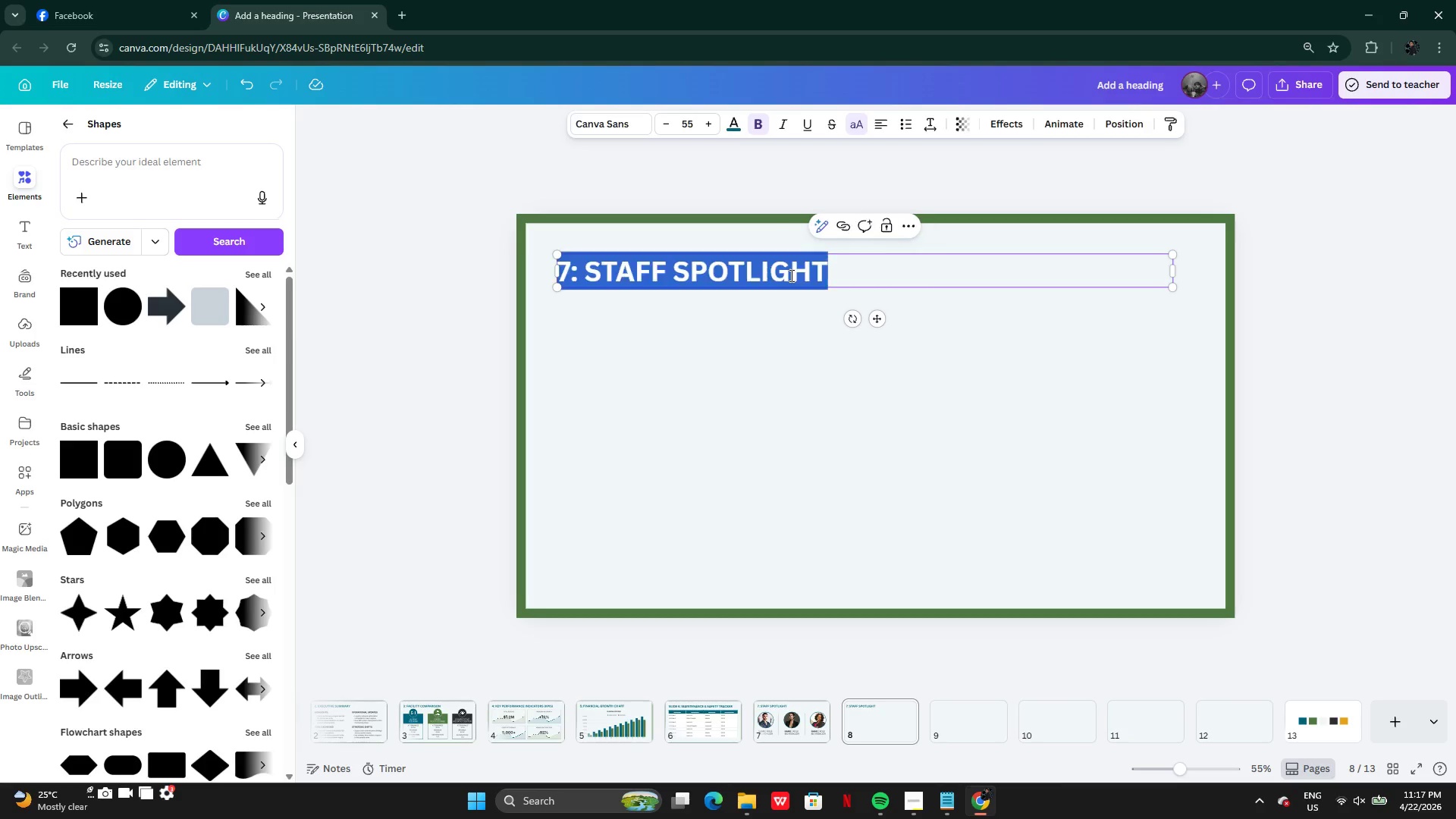 
key(Control+V)
 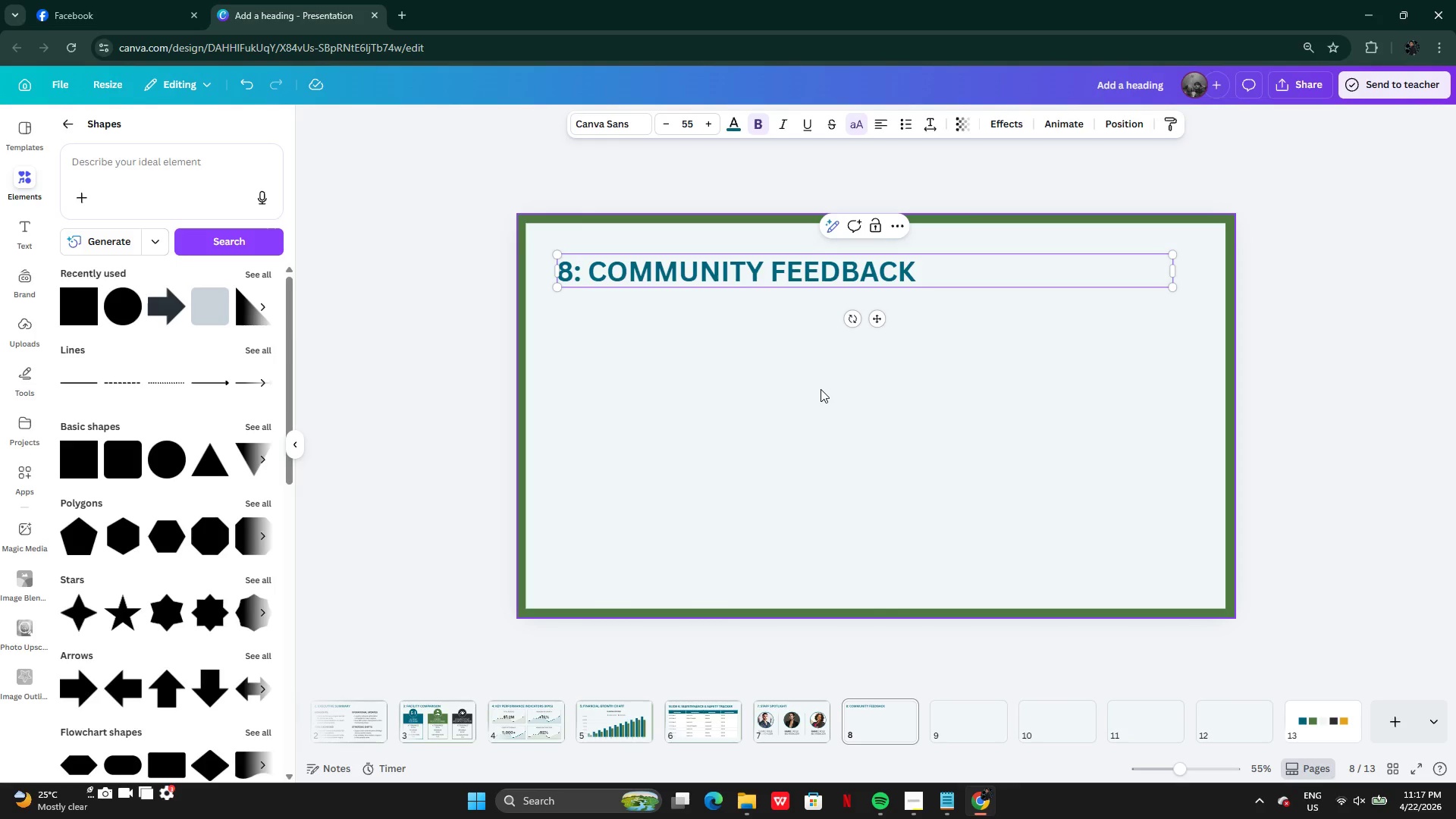 
left_click([821, 389])
 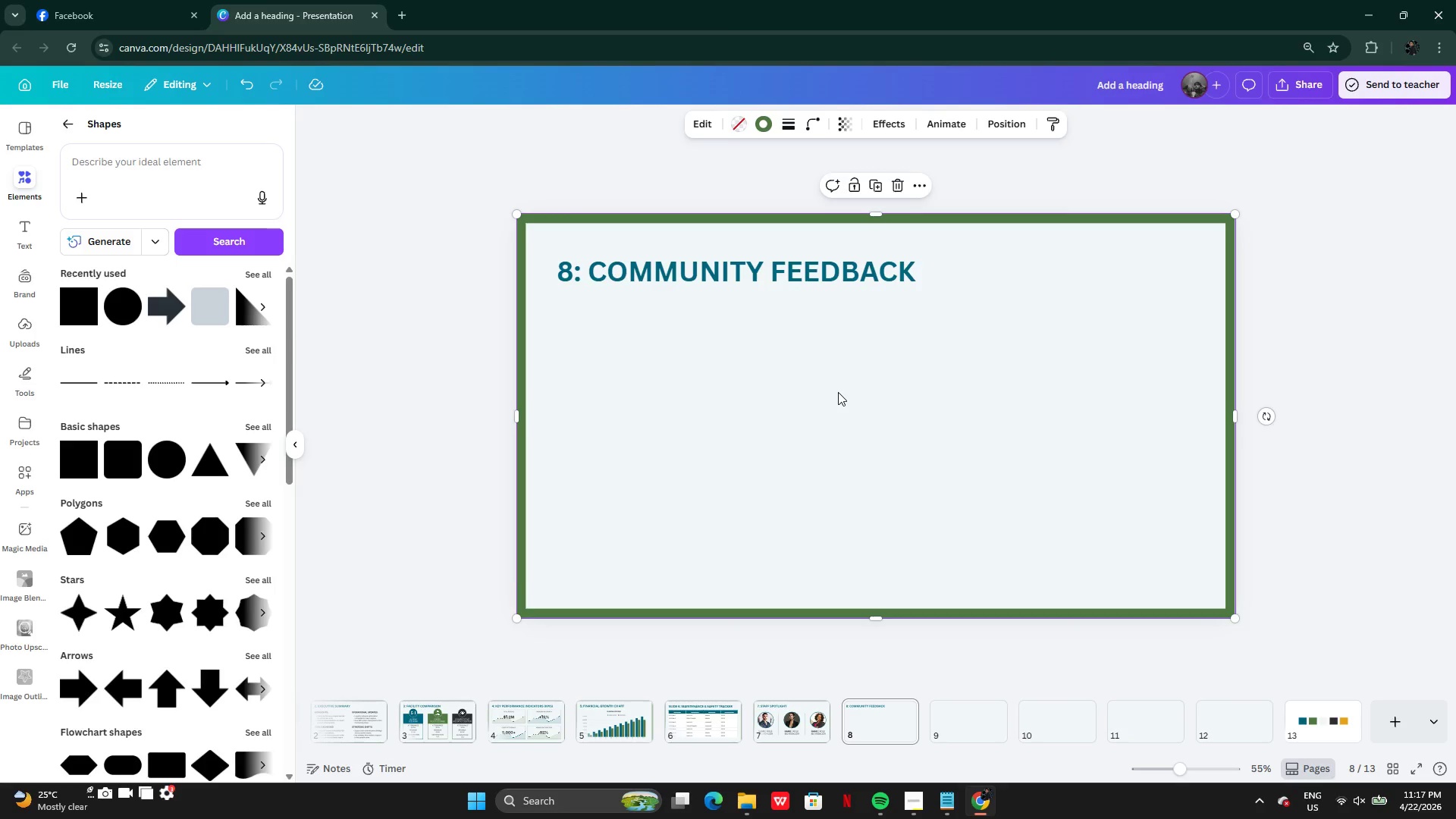 
wait(16.61)
 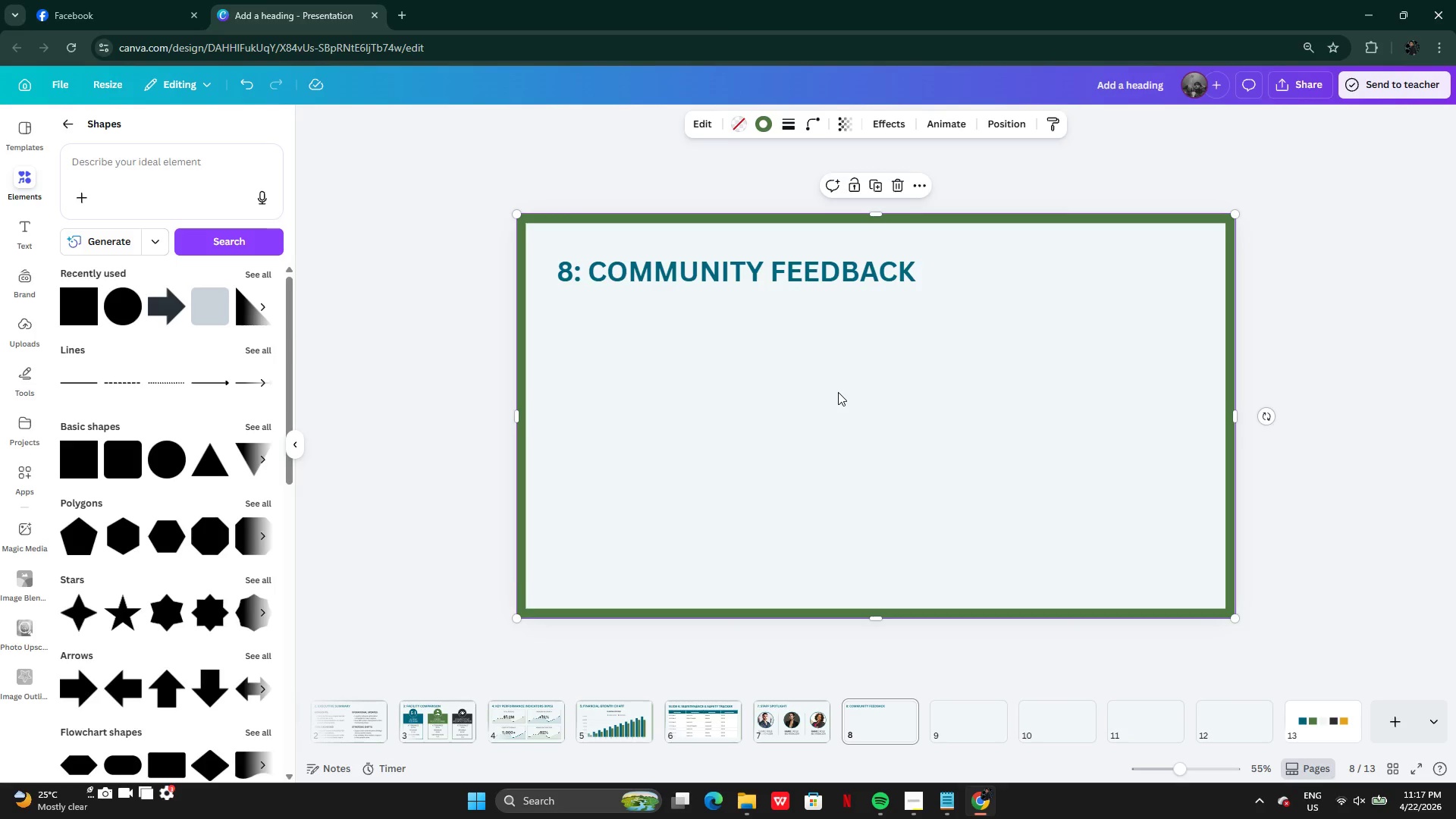 
left_click([949, 808])
 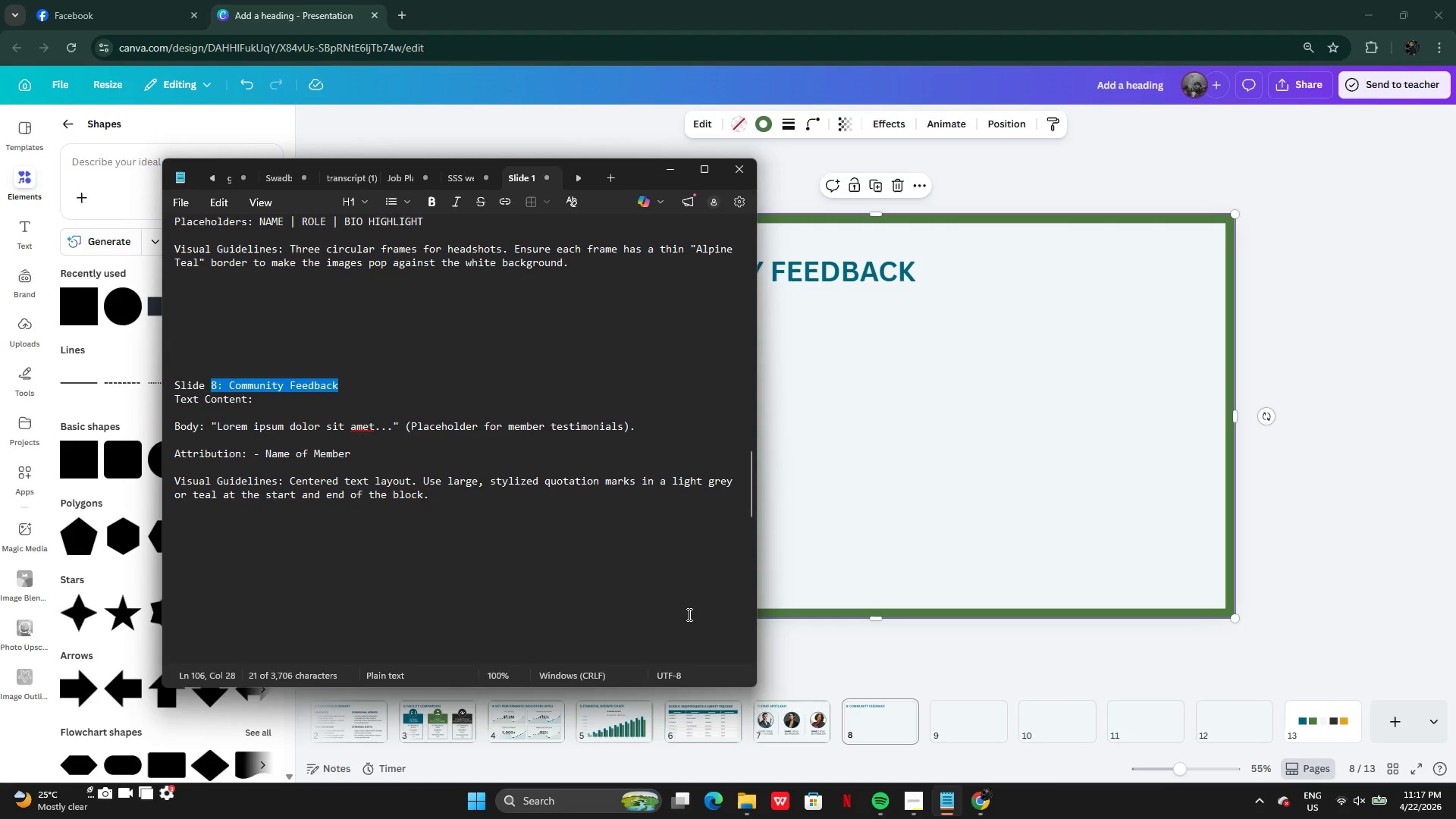 
wait(12.86)
 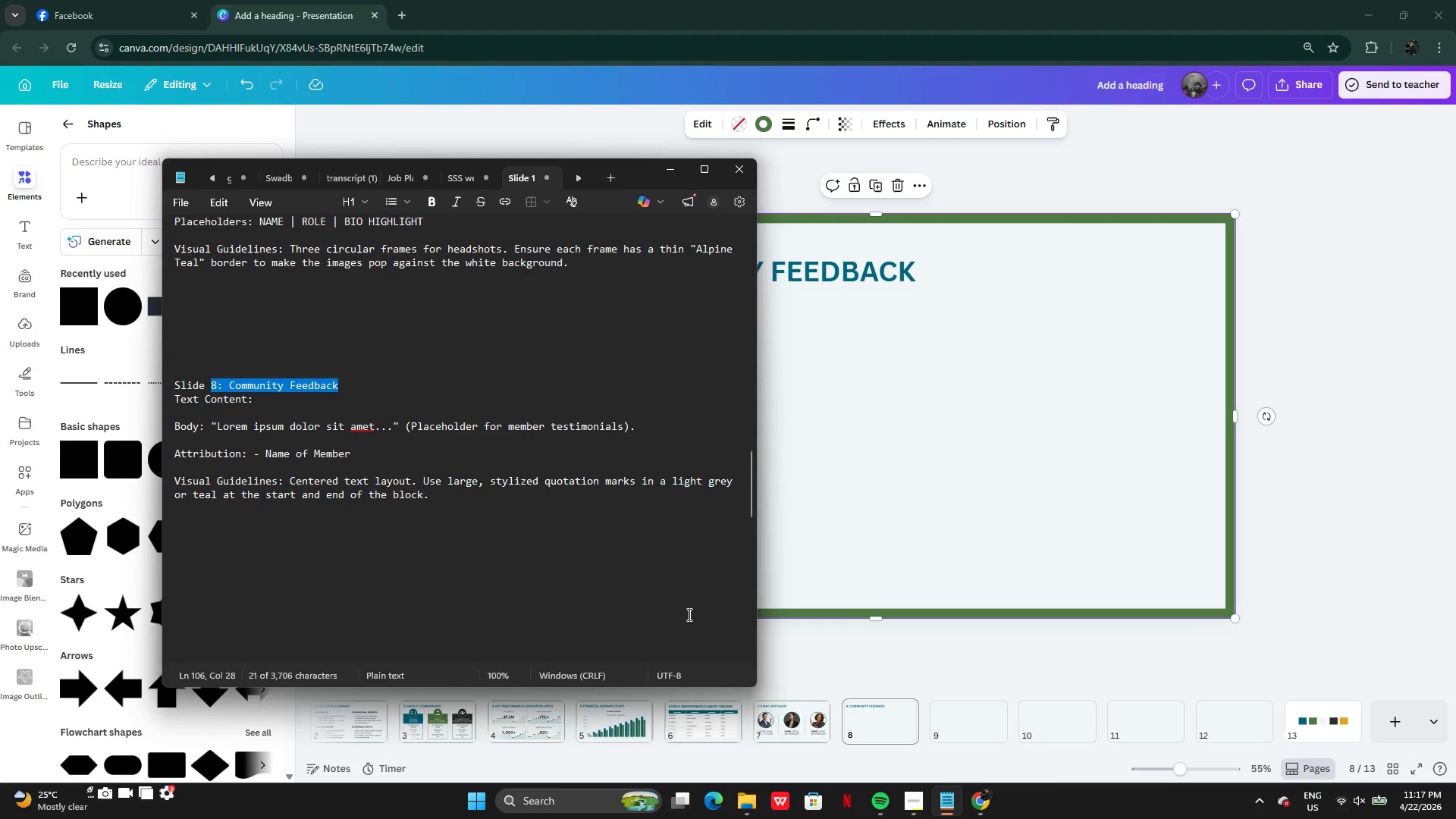 
left_click([1015, 425])
 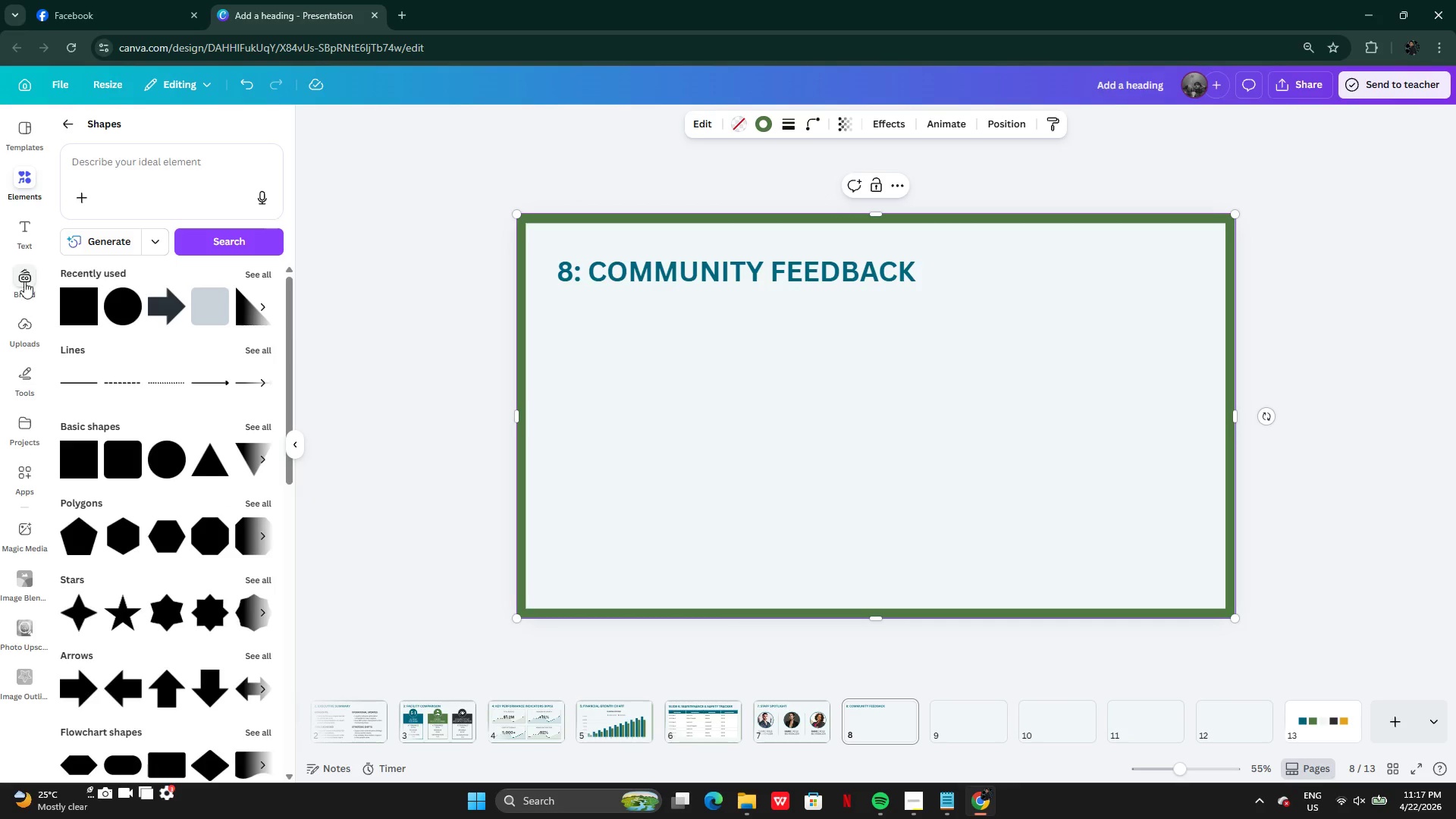 
wait(5.72)
 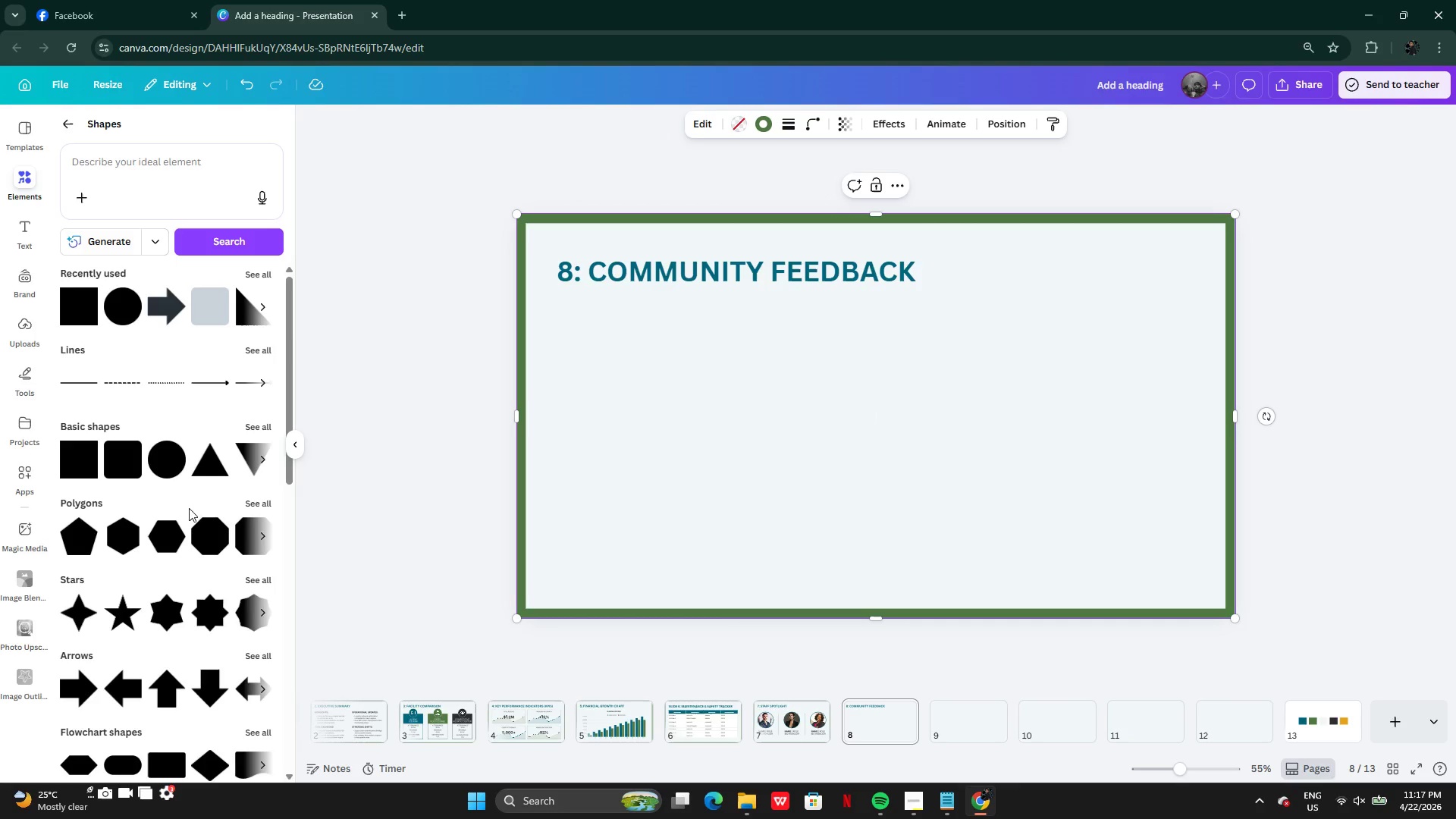 
left_click([601, 722])
 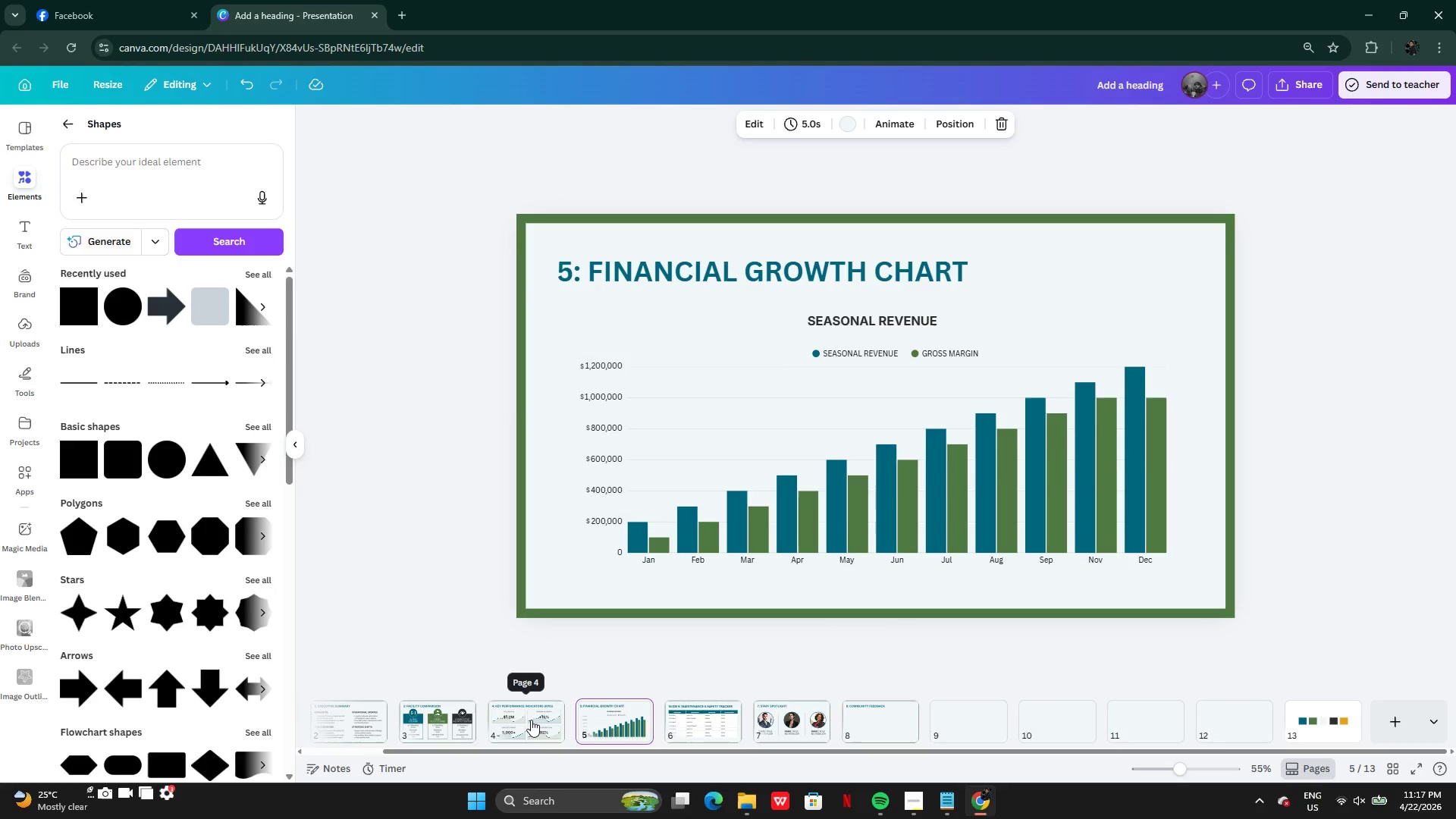 
left_click([531, 720])
 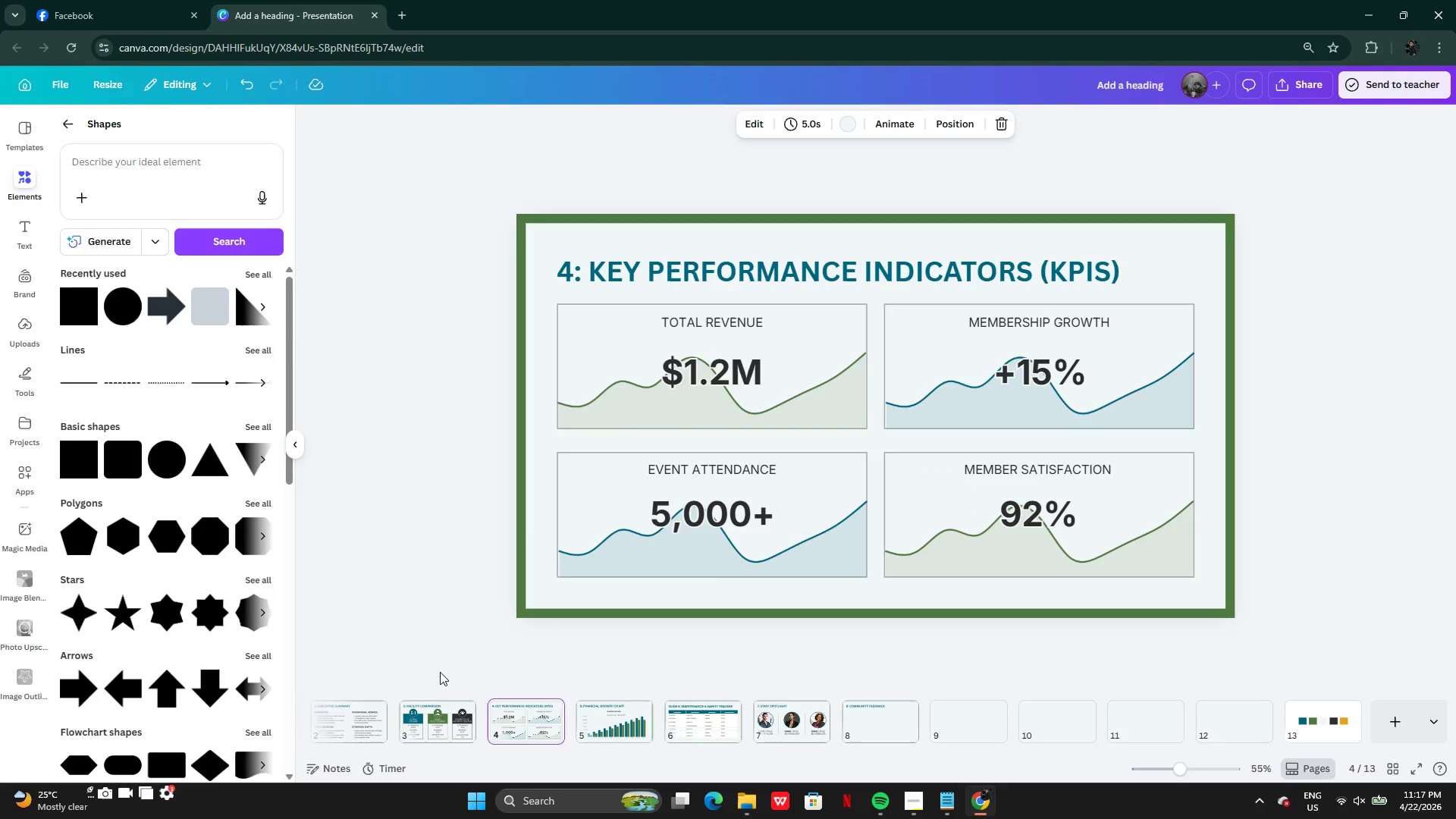 
left_click([362, 733])
 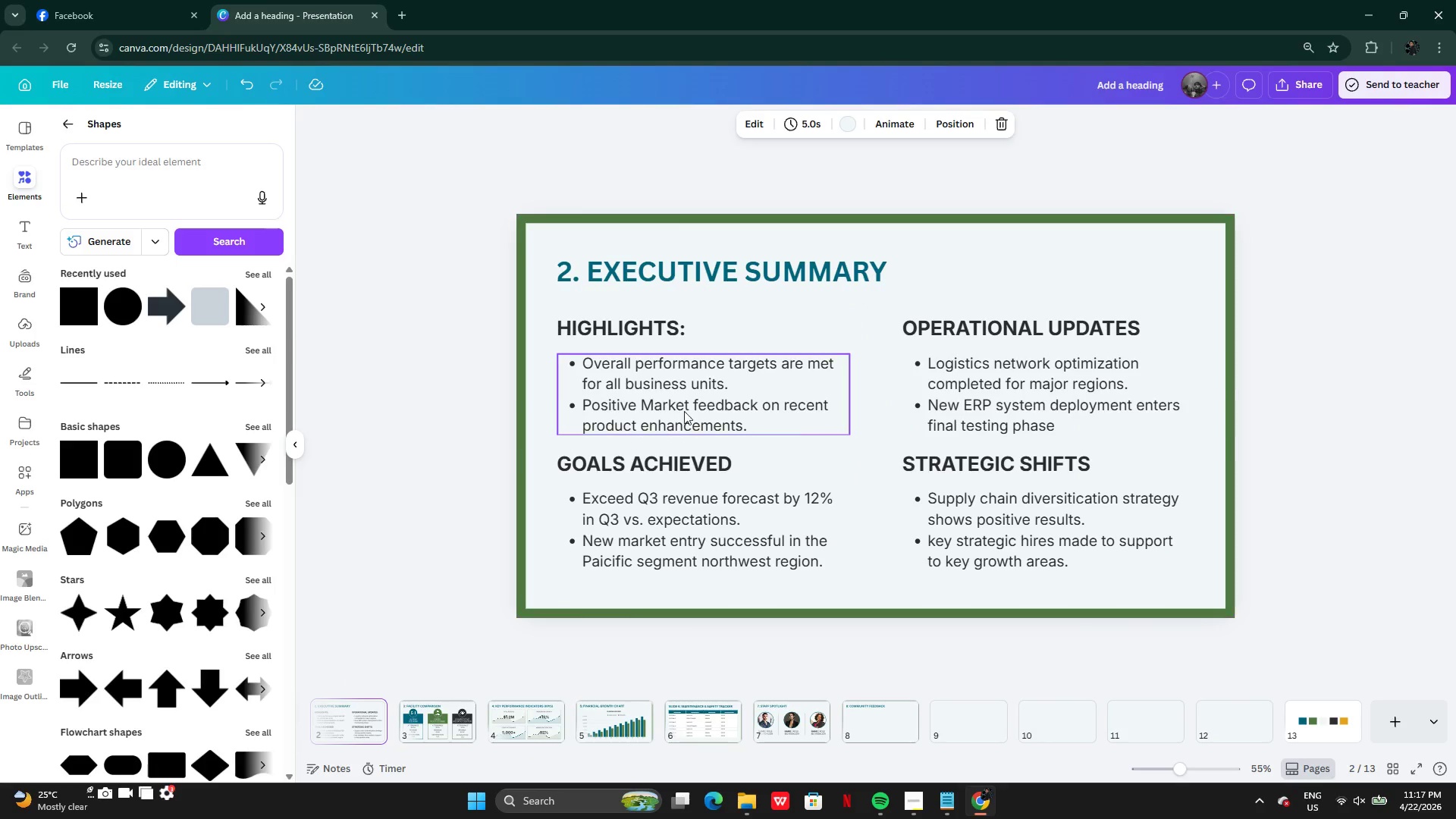 
left_click([676, 410])
 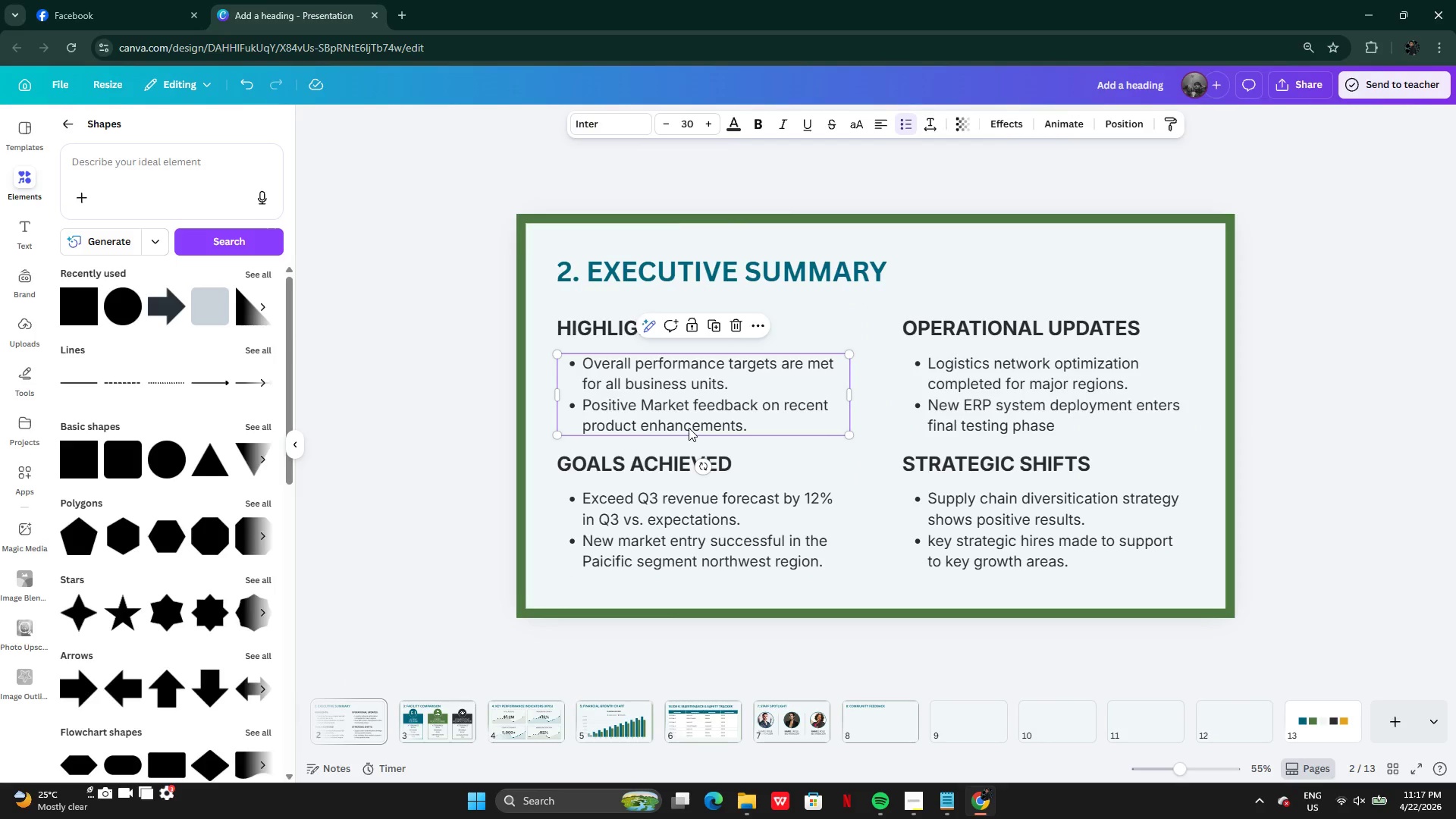 
key(Control+ControlLeft)
 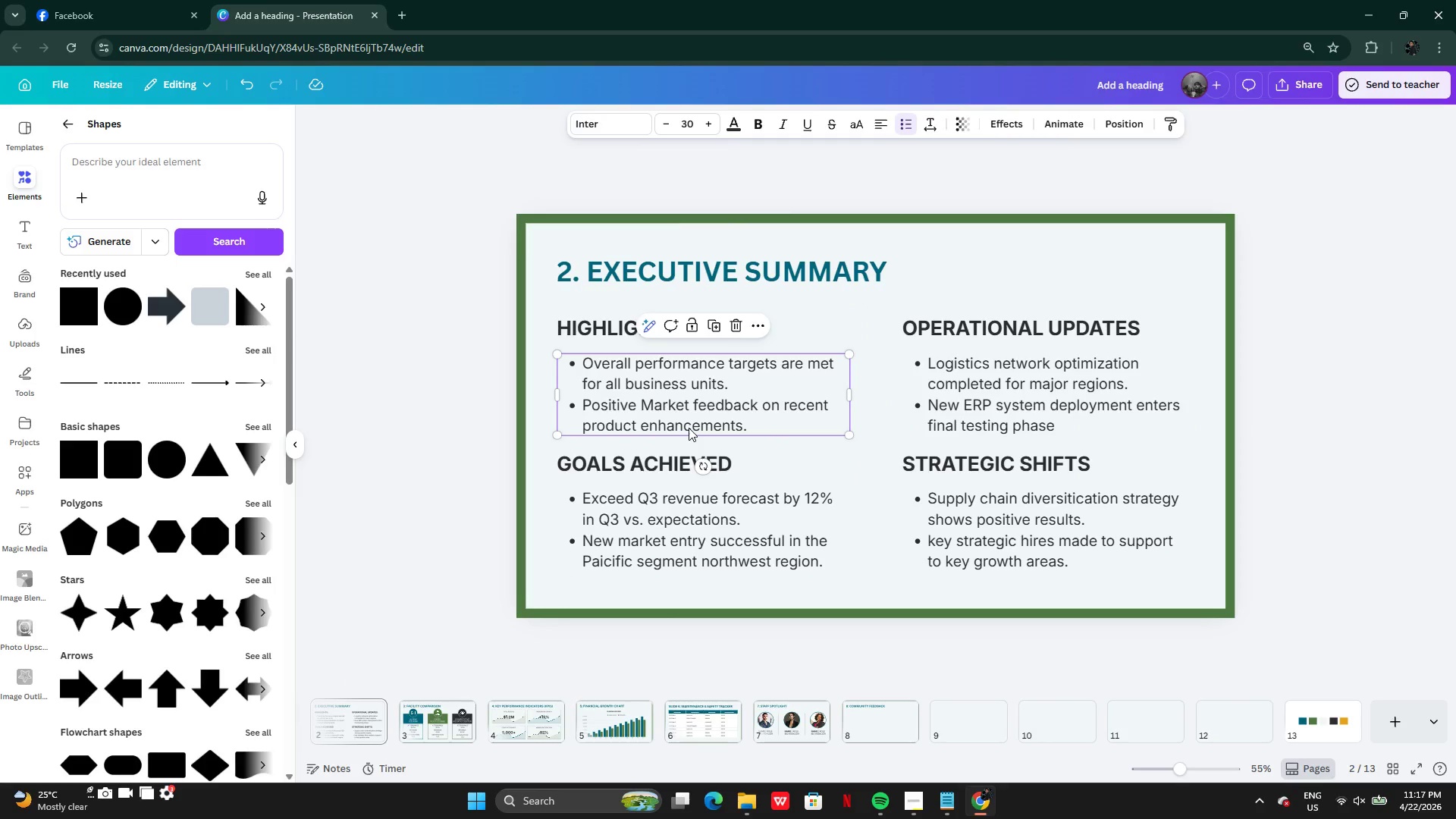 
key(Control+C)
 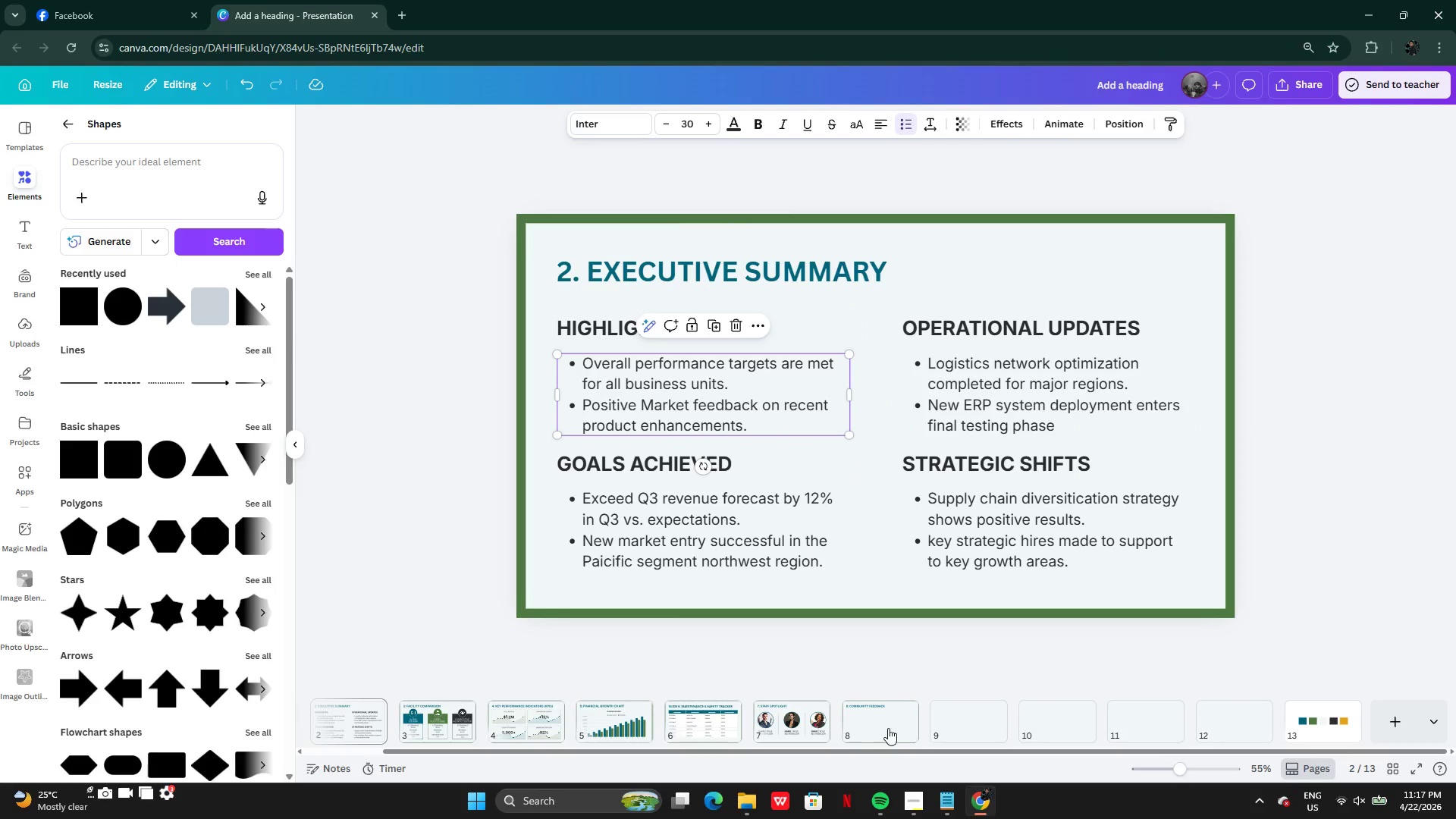 
left_click([888, 722])
 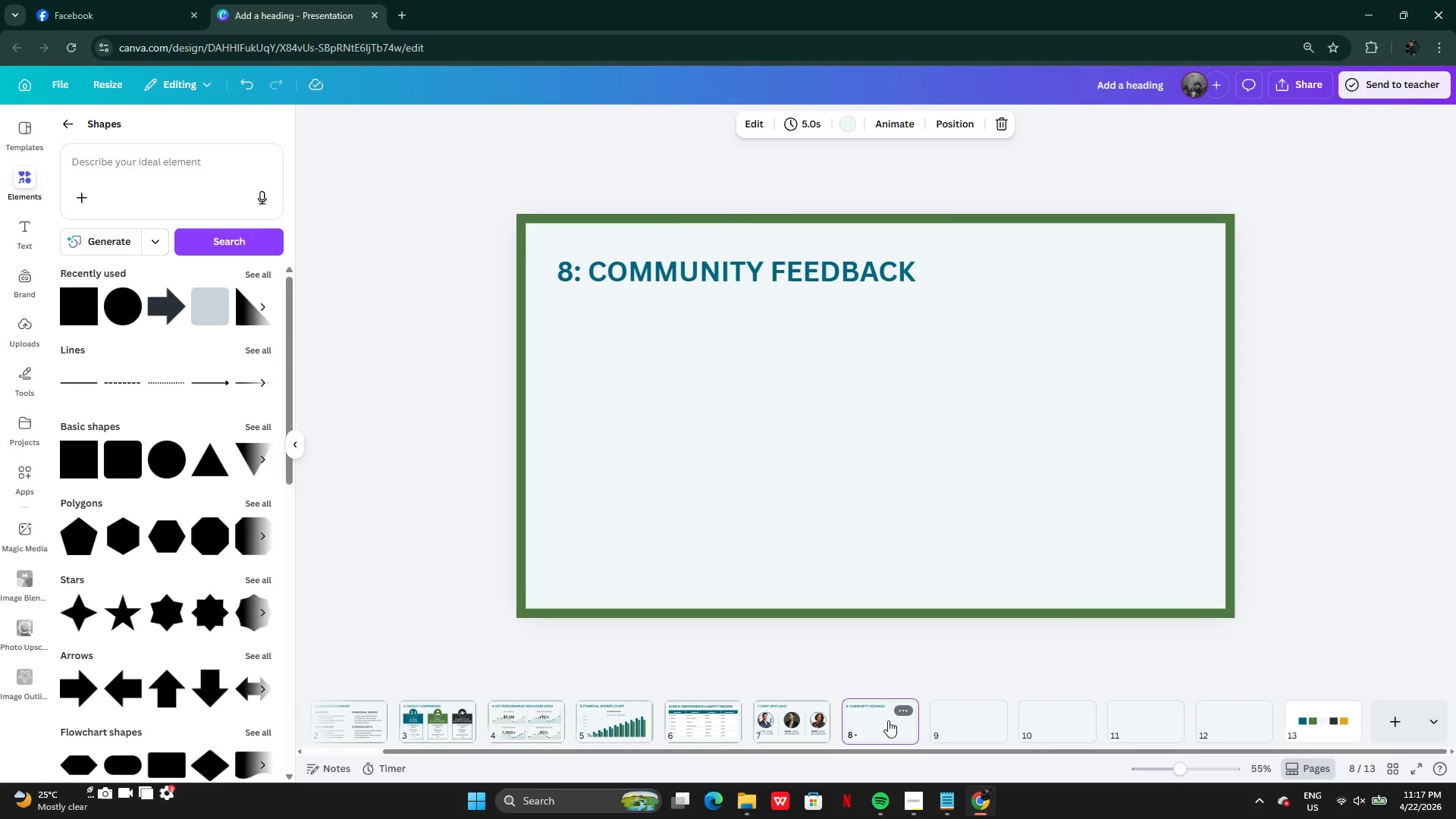 
key(Control+V)
 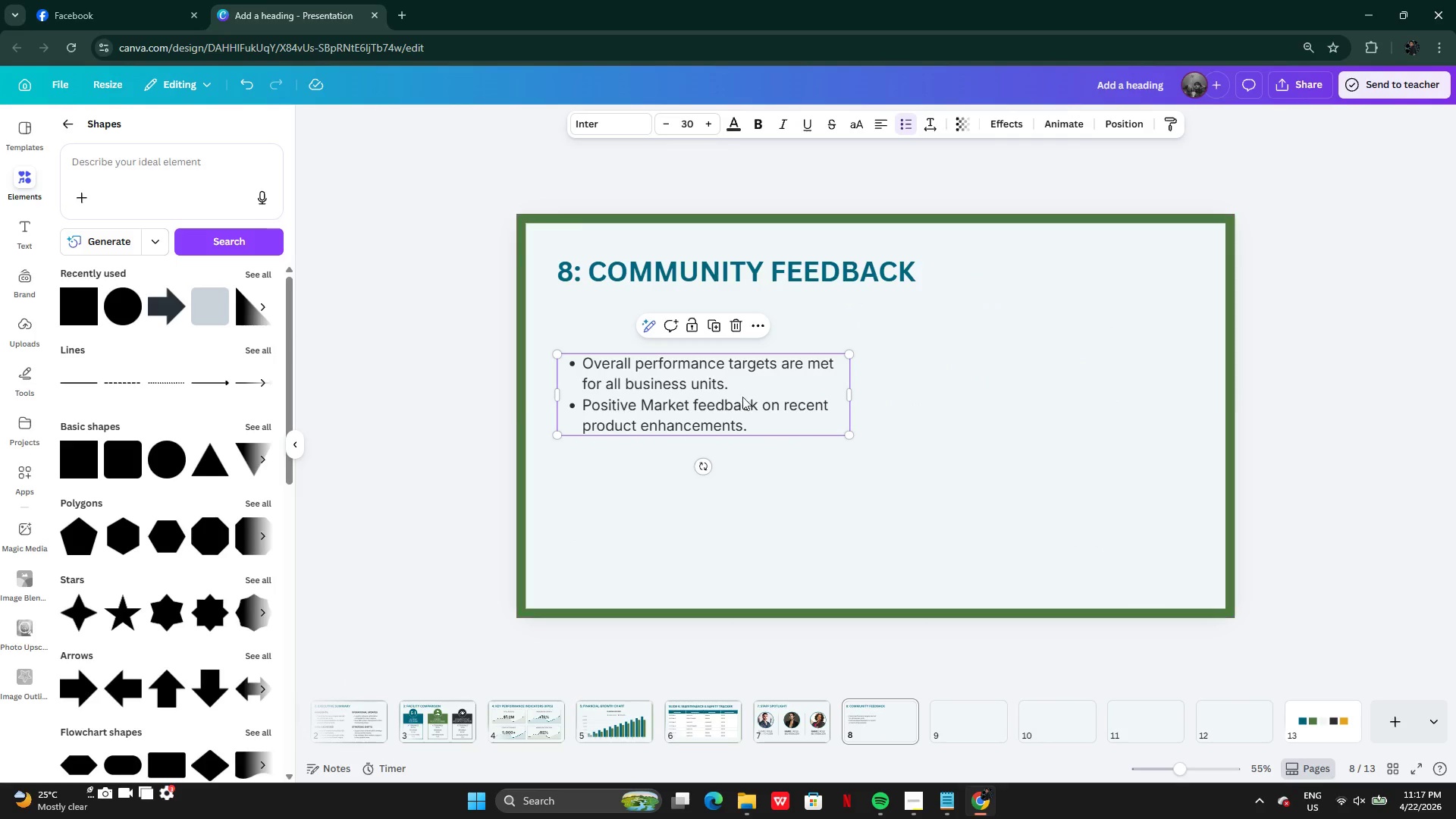 
key(Control+ControlLeft)
 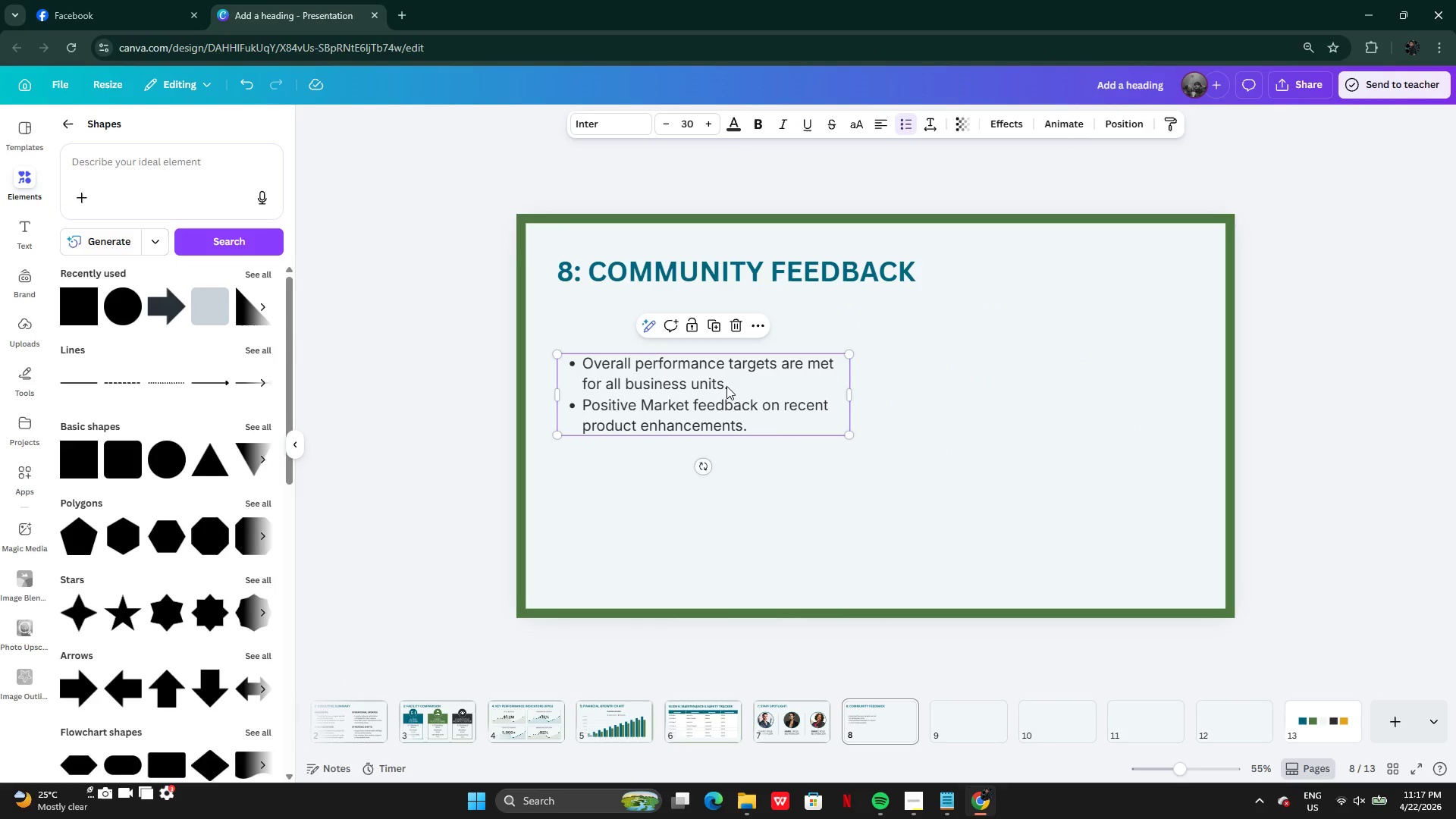 
left_click_drag(start_coordinate=[726, 386], to_coordinate=[780, 381])
 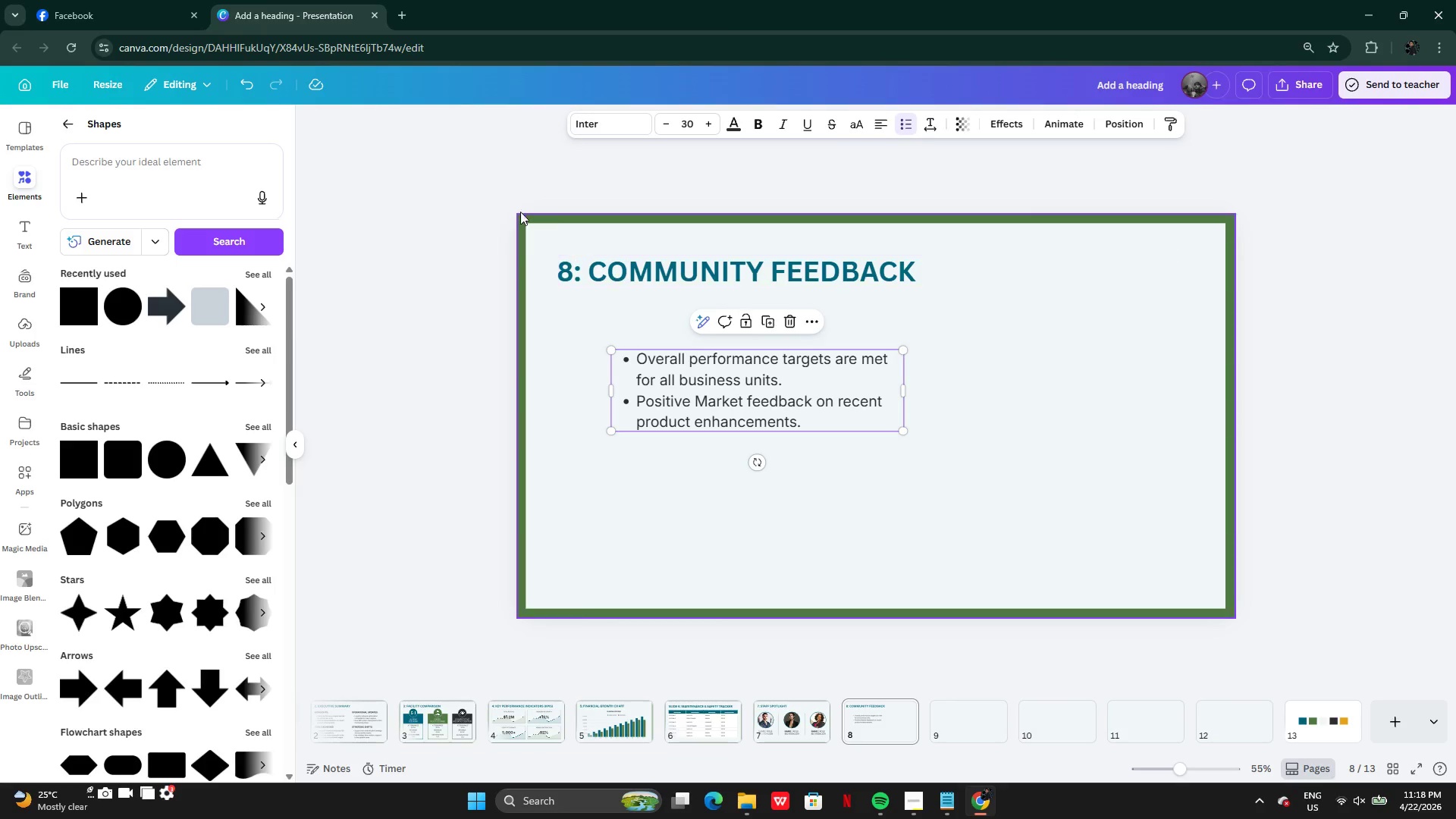 
wait(7.05)
 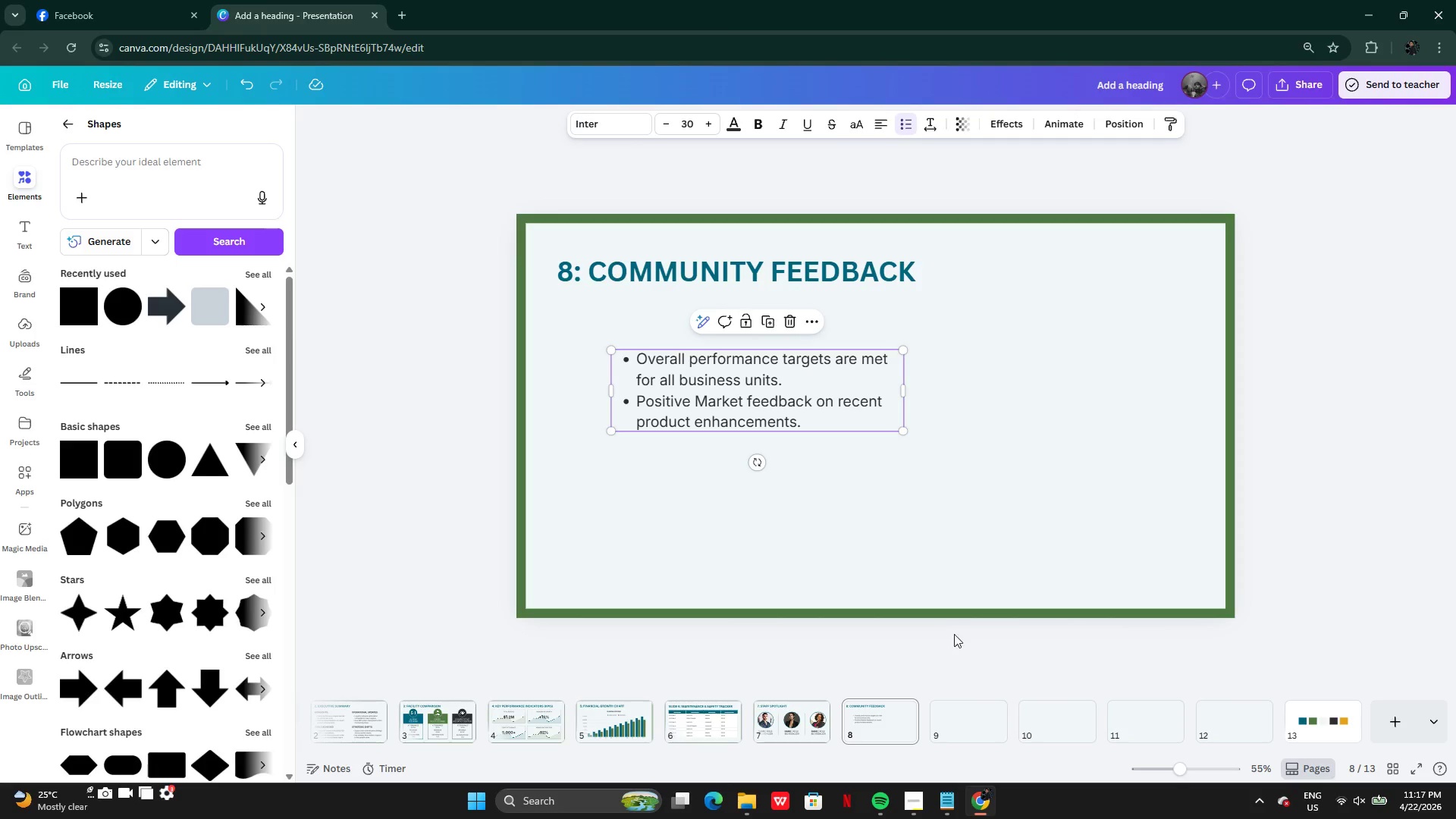 
left_click([403, 14])
 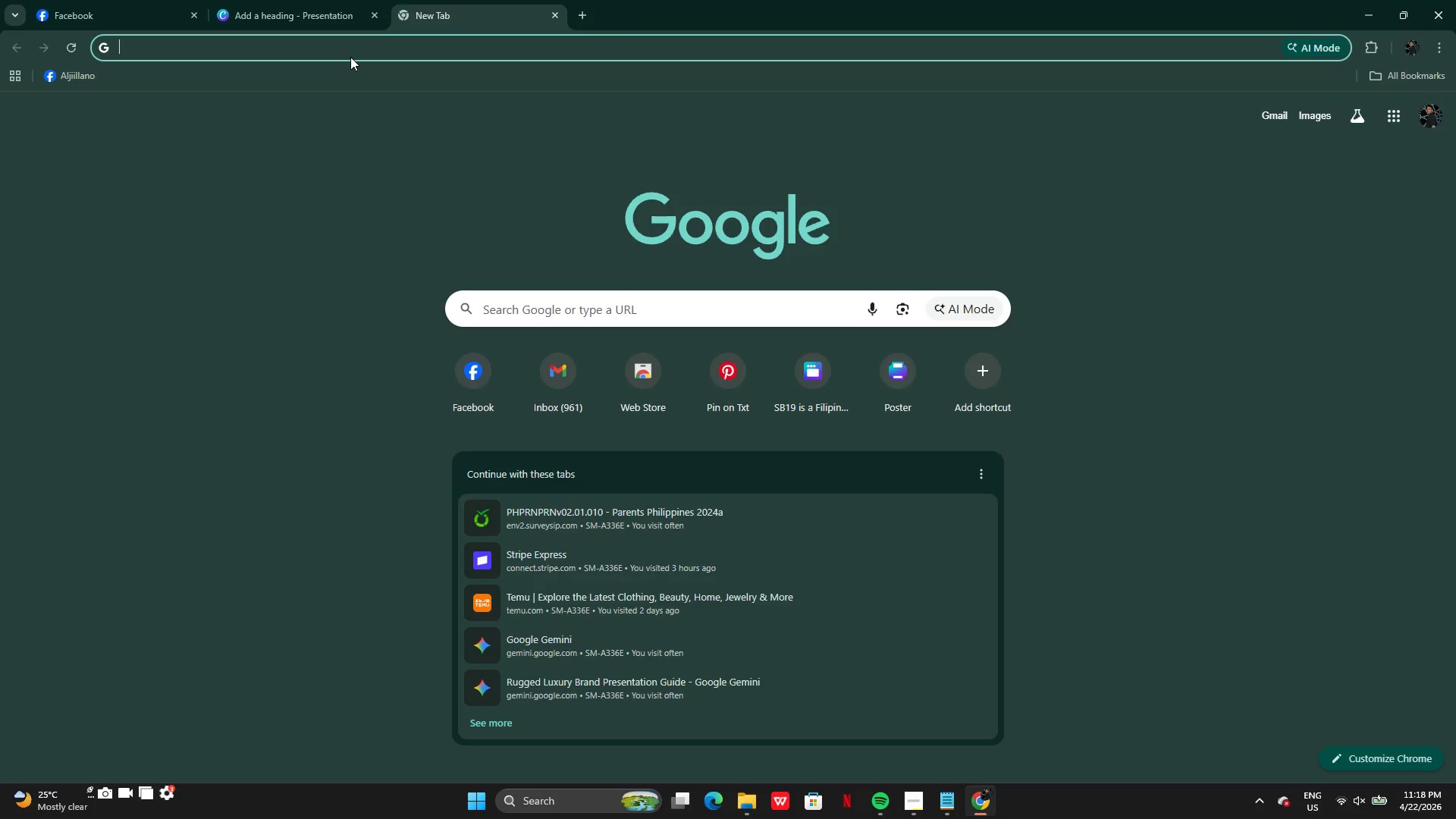 
type(lorem script for teplaa)
key(Backspace)
key(Backspace)
key(Backspace)
key(Backspace)
type(mplate)
 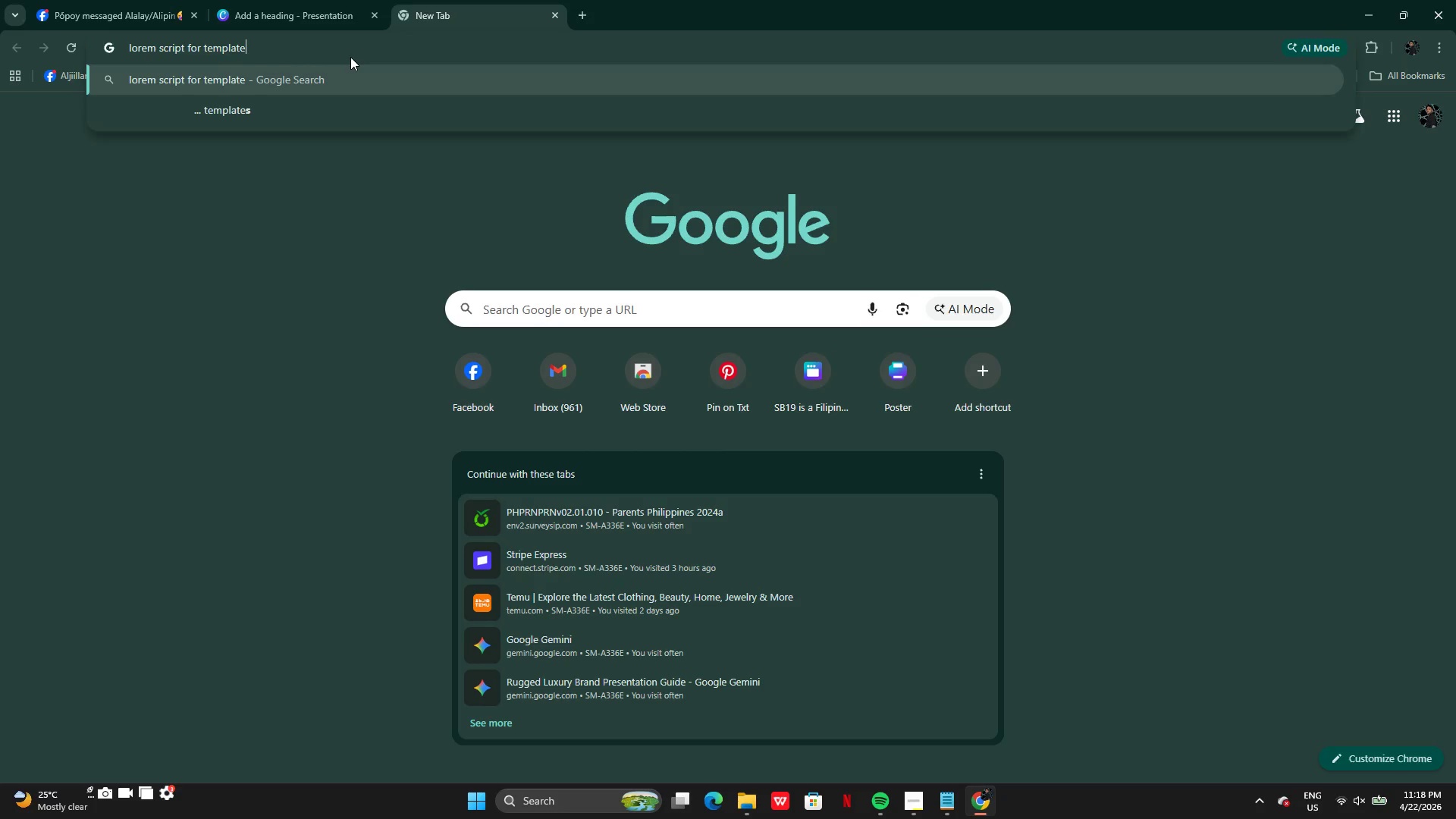 
key(Enter)
 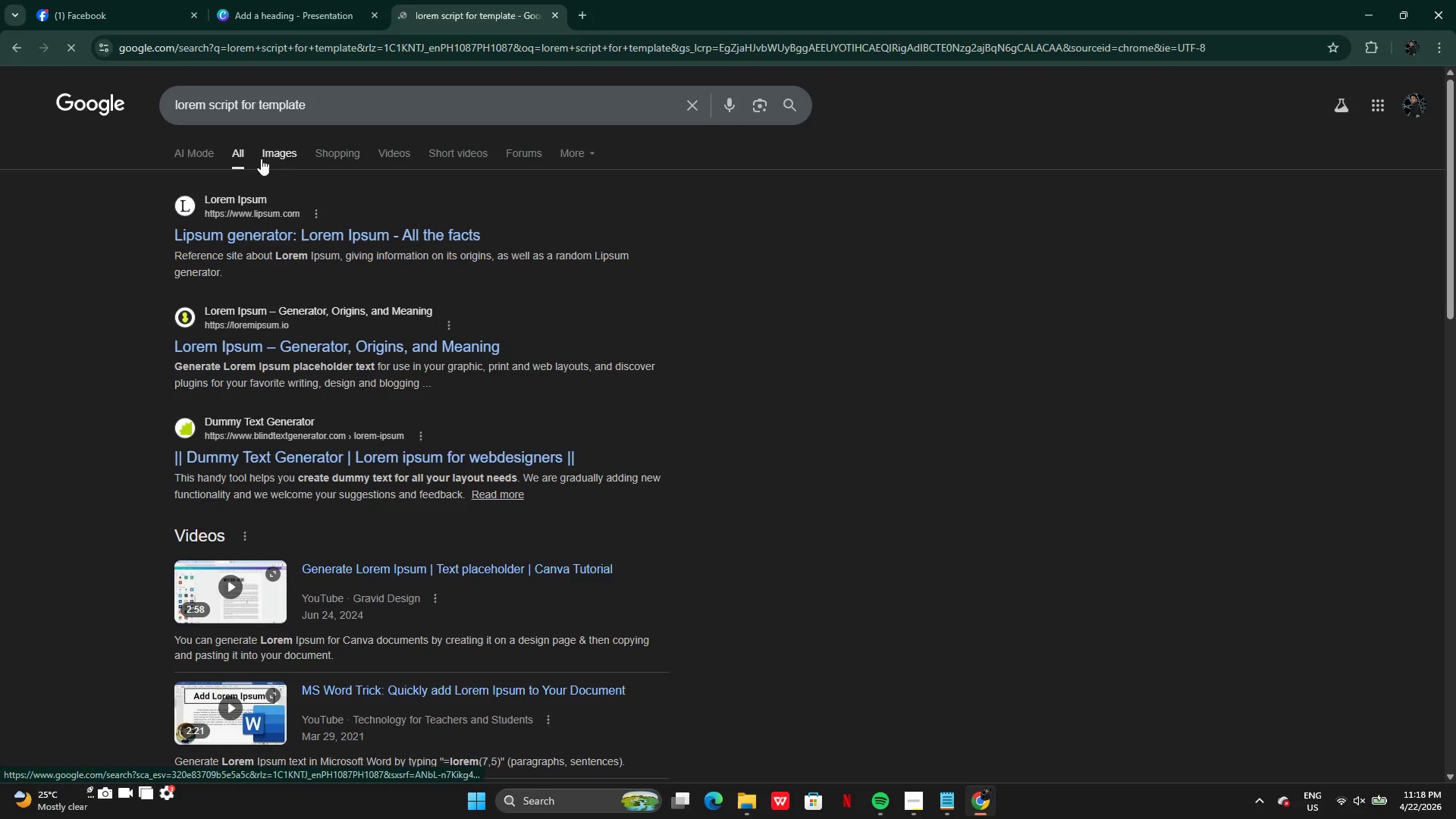 
left_click([194, 140])
 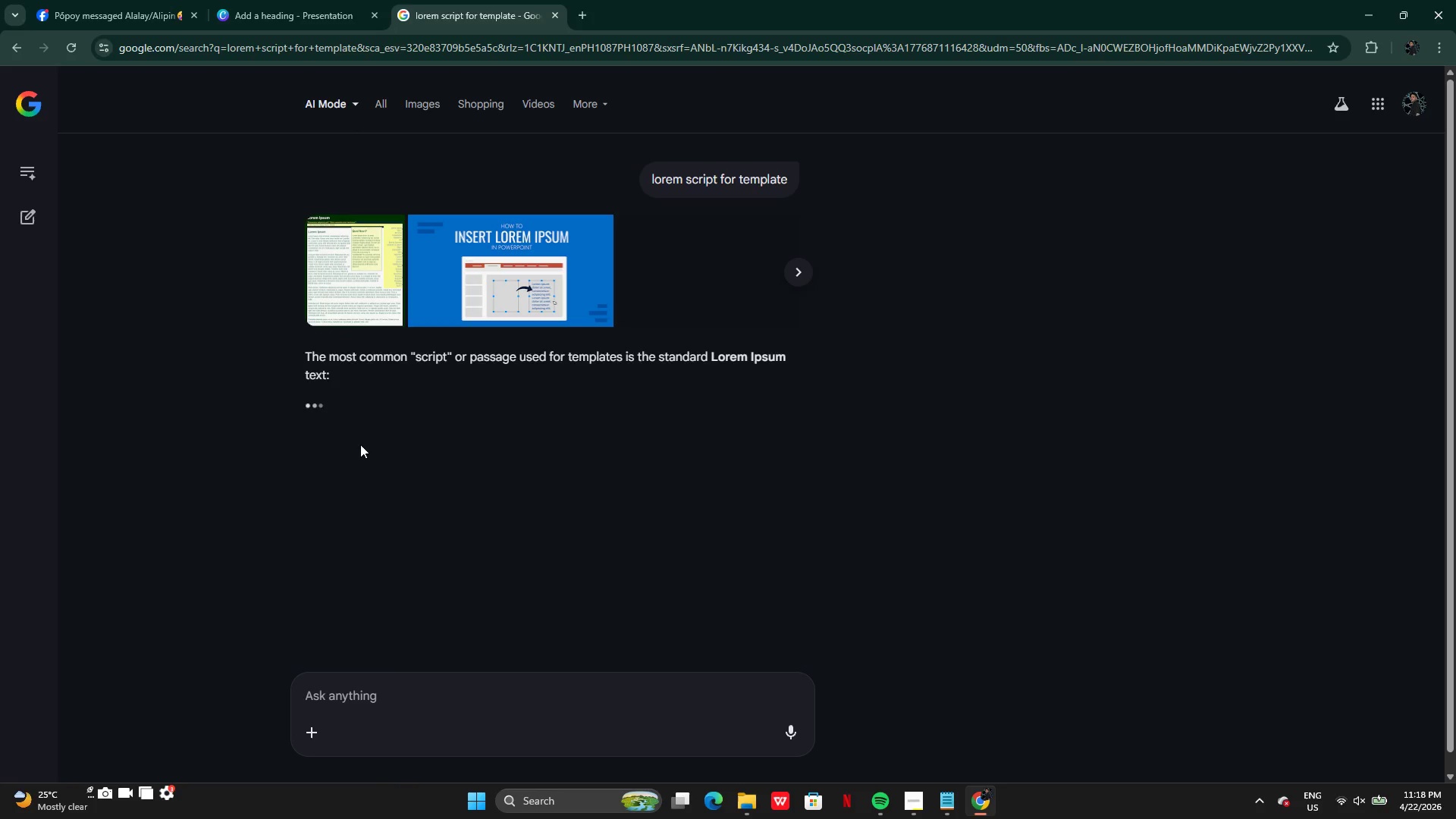 
wait(5.14)
 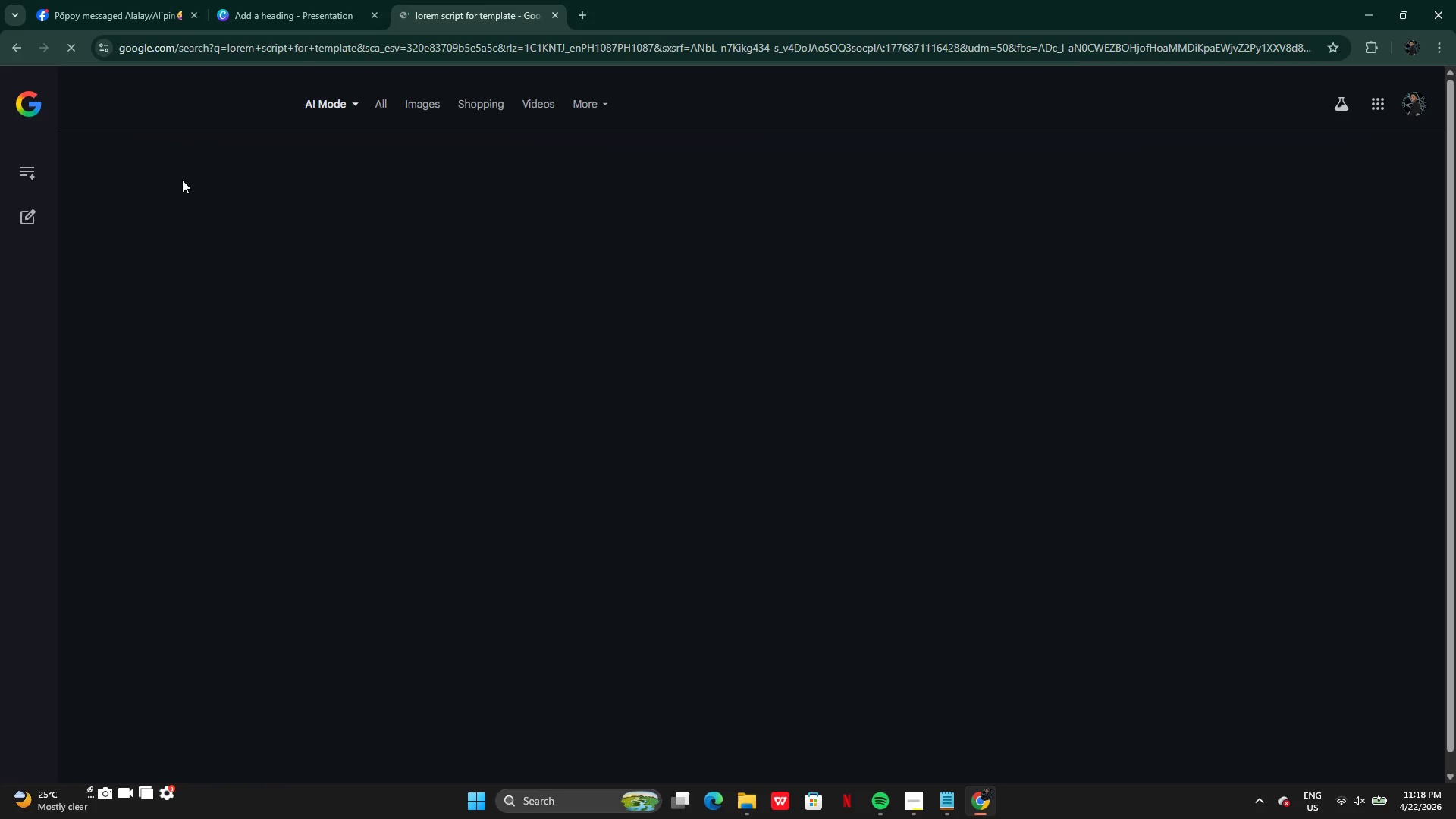 
mouse_move([413, 519])
 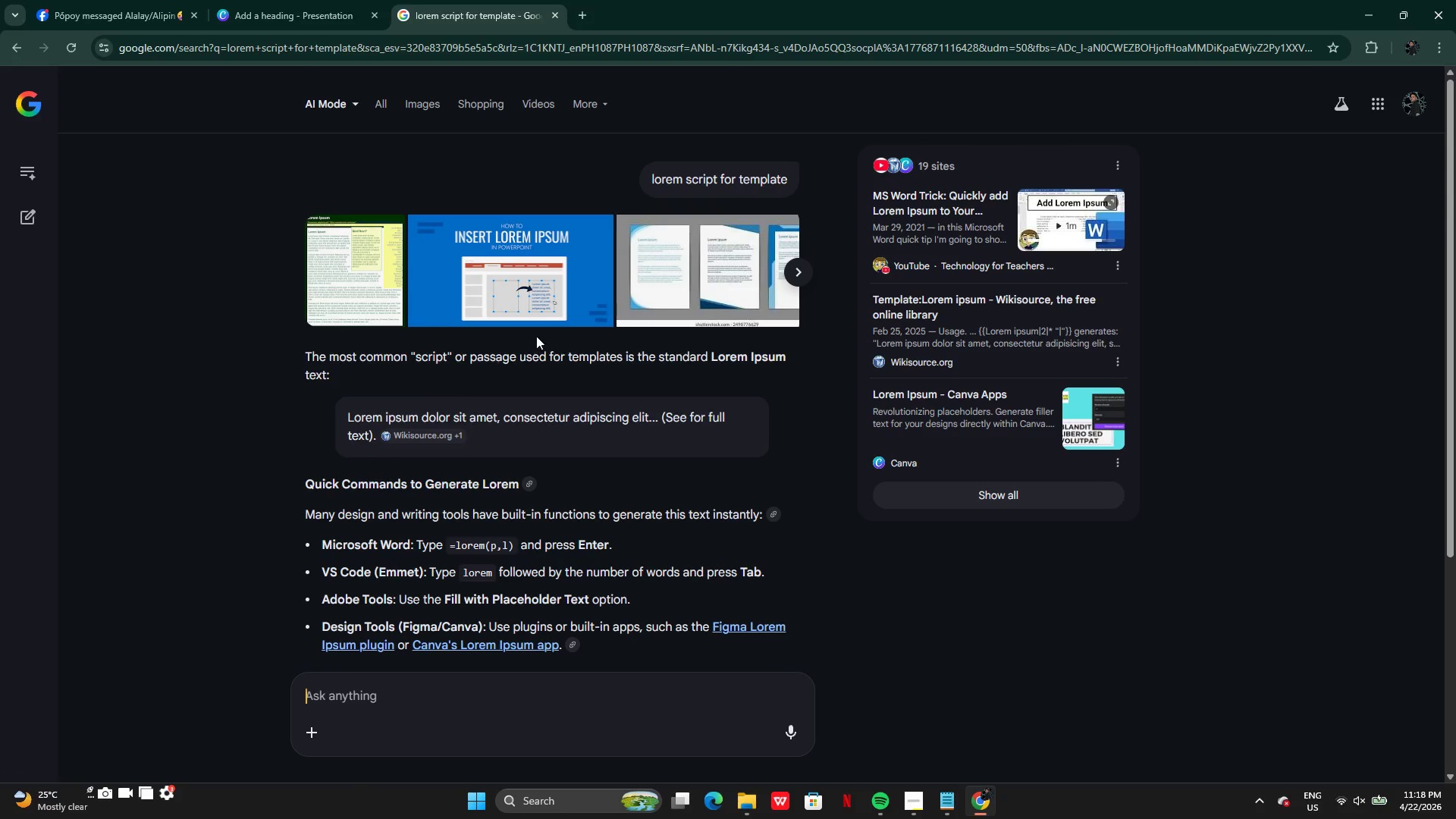 
wait(7.27)
 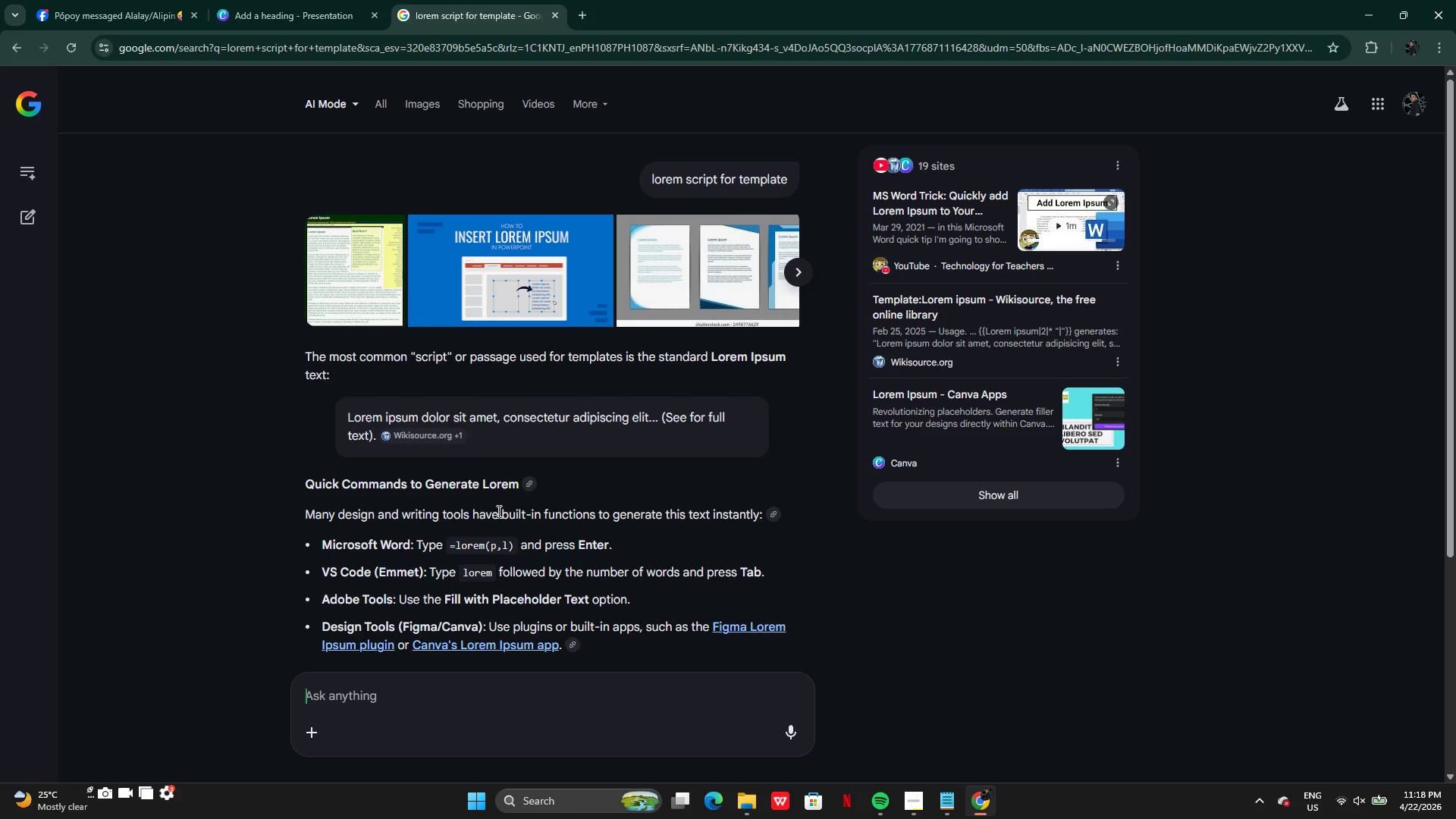 
left_click([966, 331])
 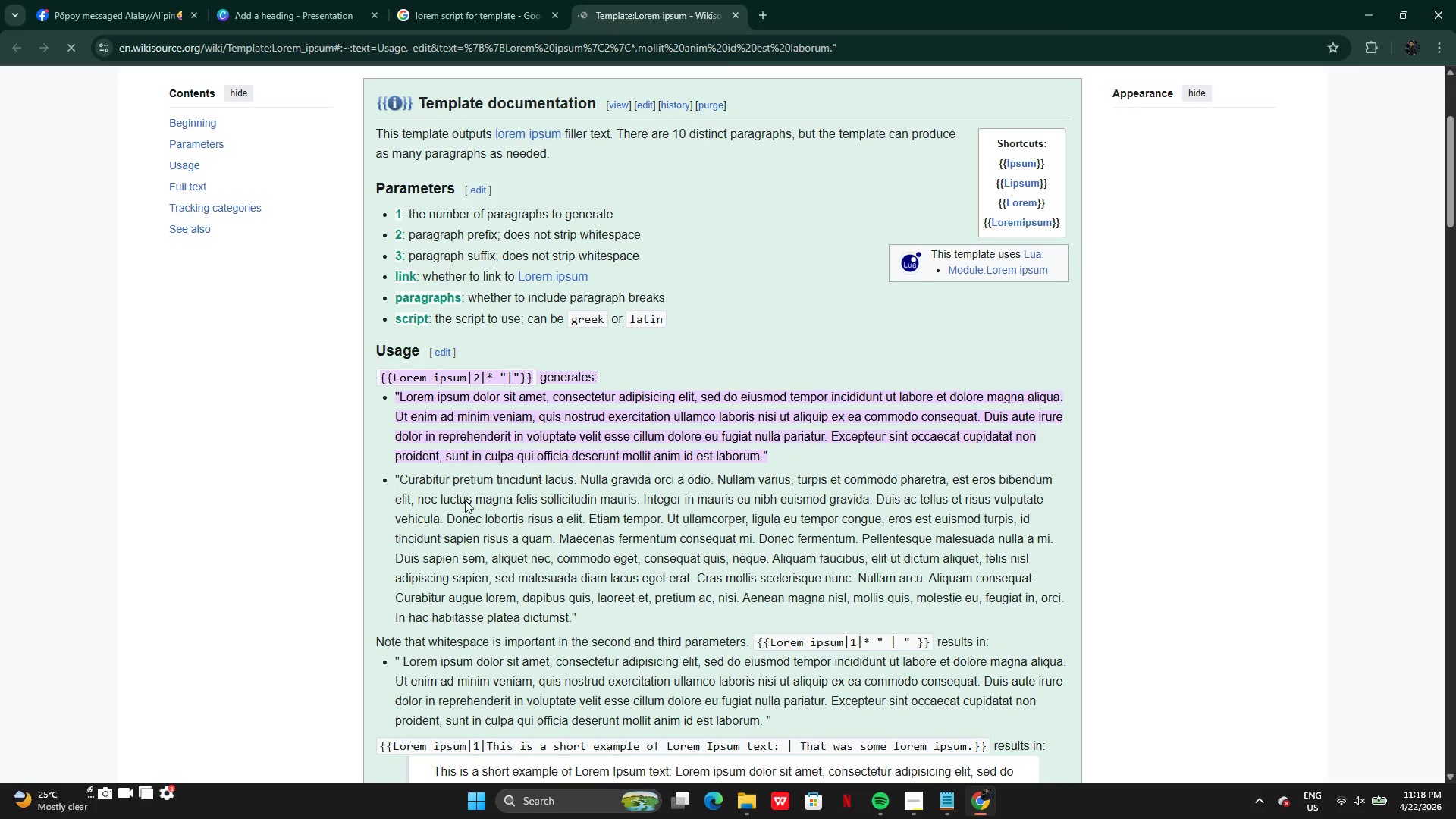 
wait(5.53)
 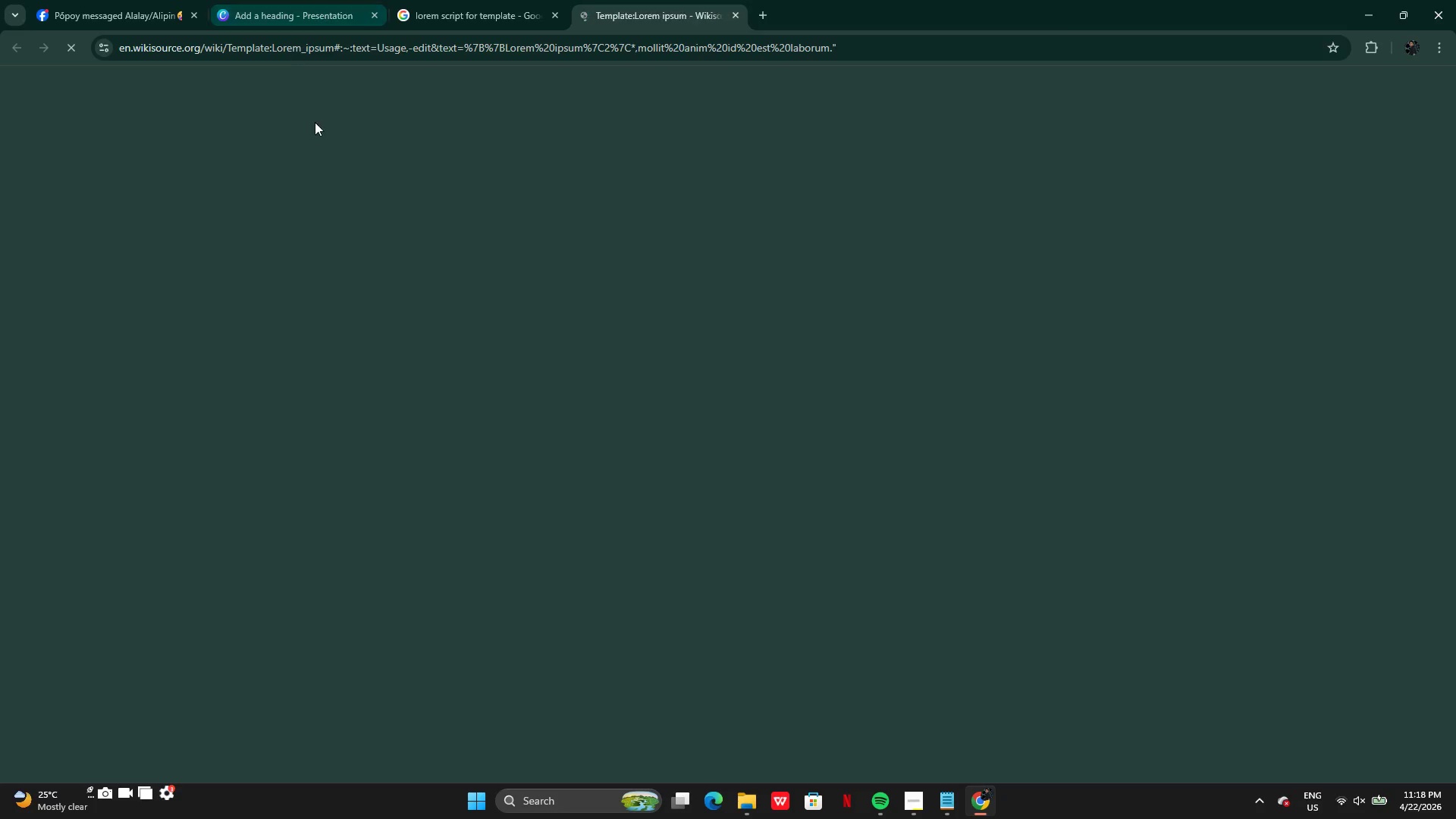 
left_click([462, 425])
 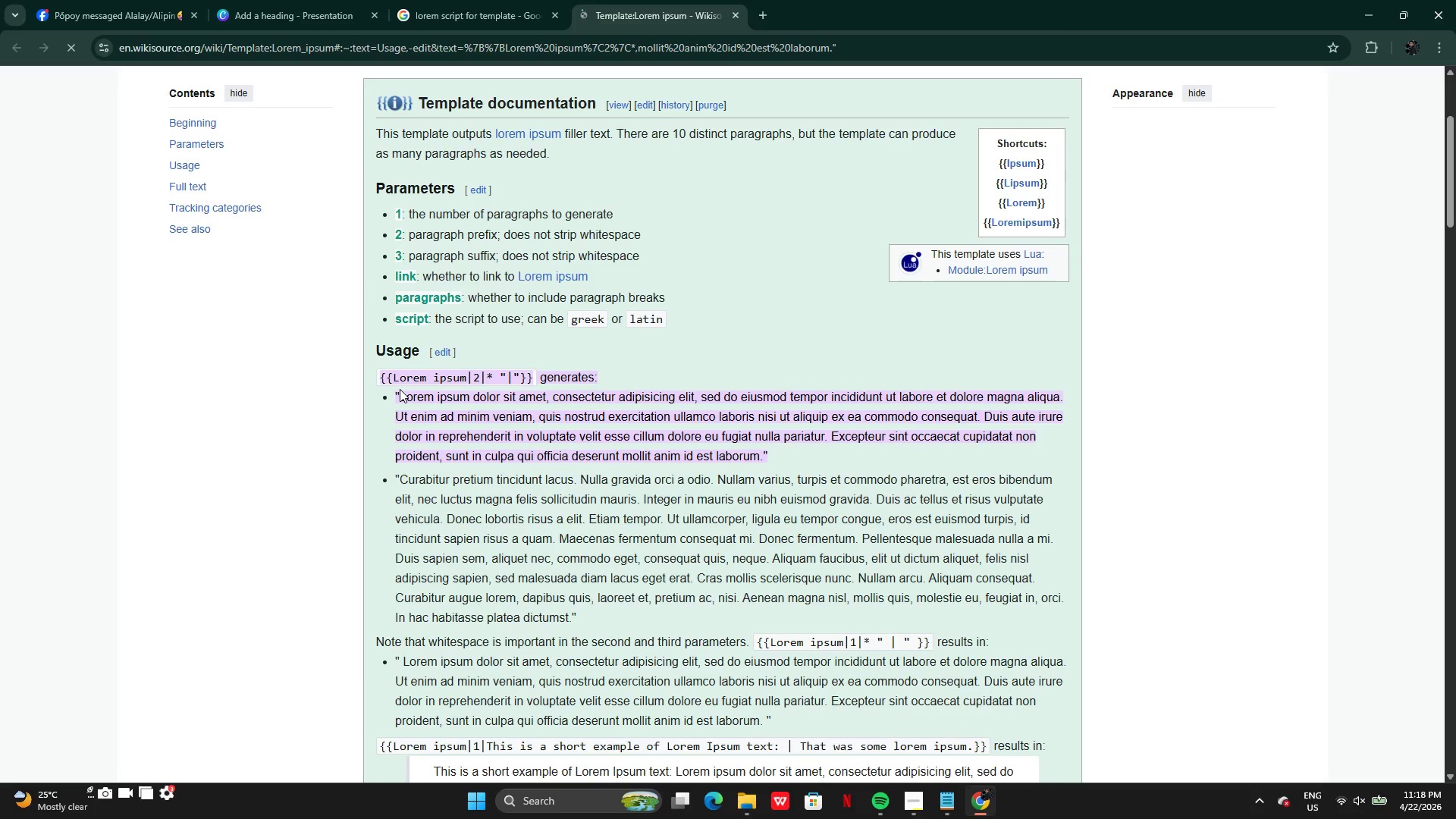 
left_click_drag(start_coordinate=[400, 392], to_coordinate=[764, 457])
 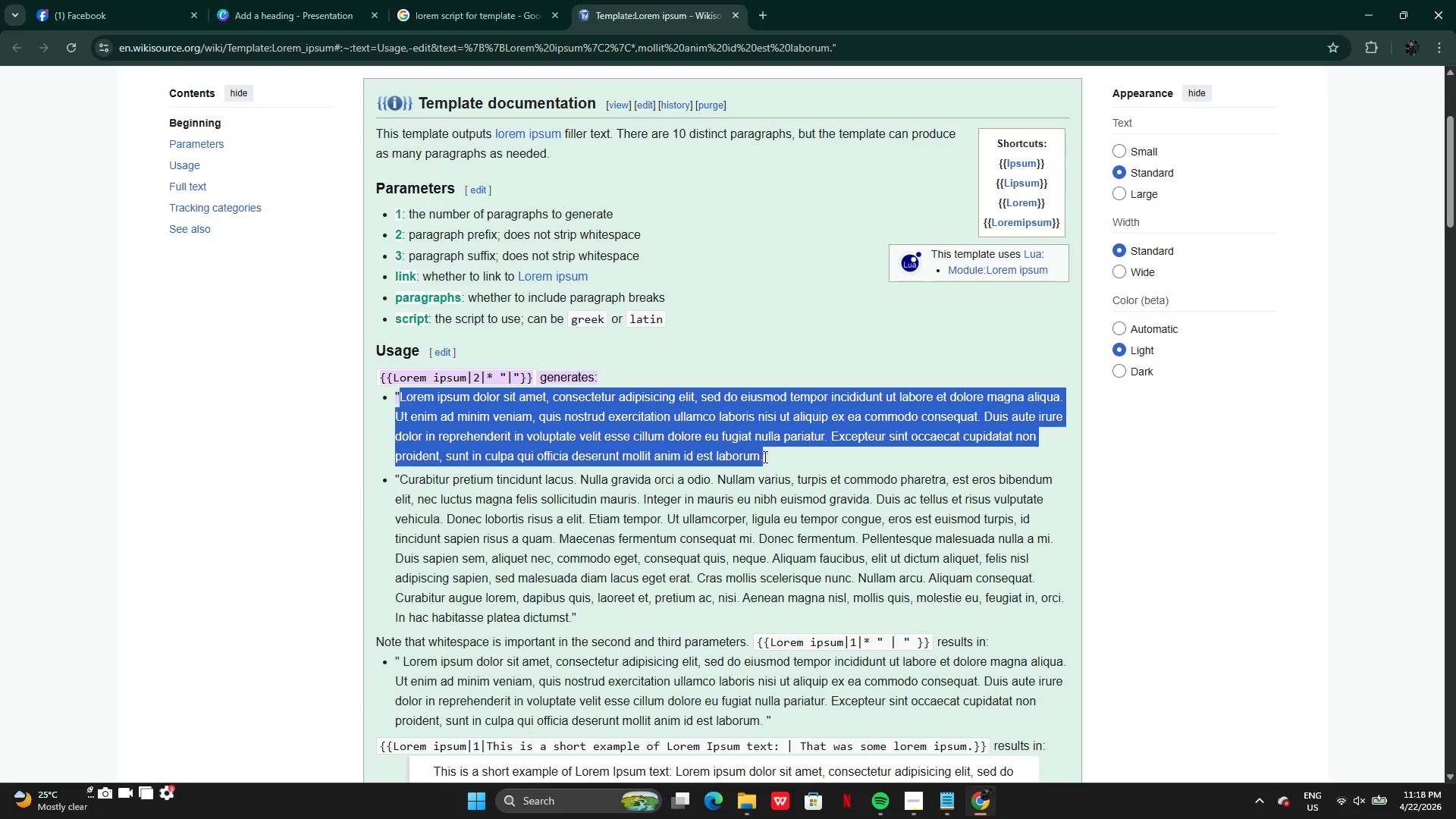 
hold_key(key=ControlLeft, duration=0.69)
 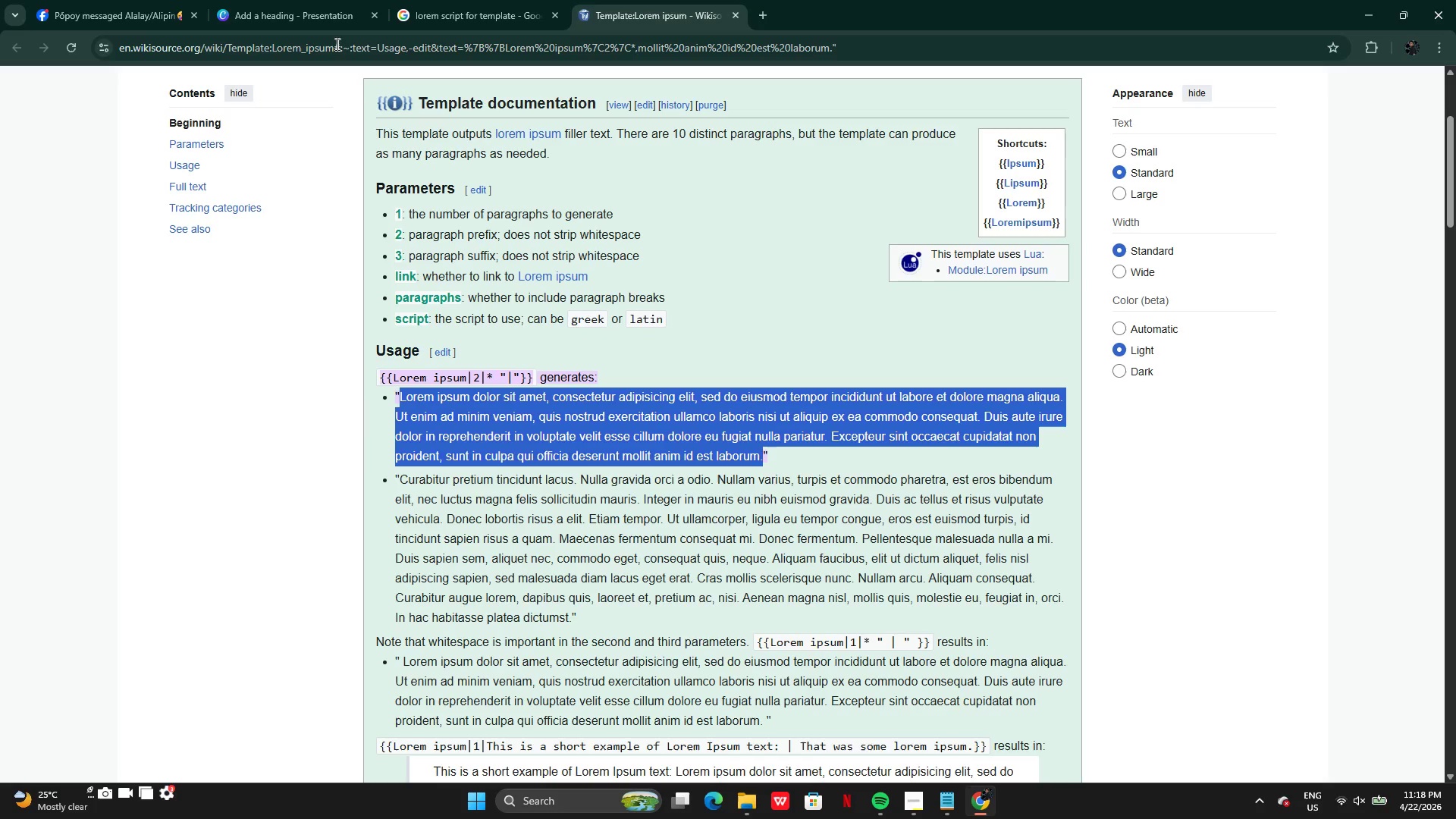 
key(C)
 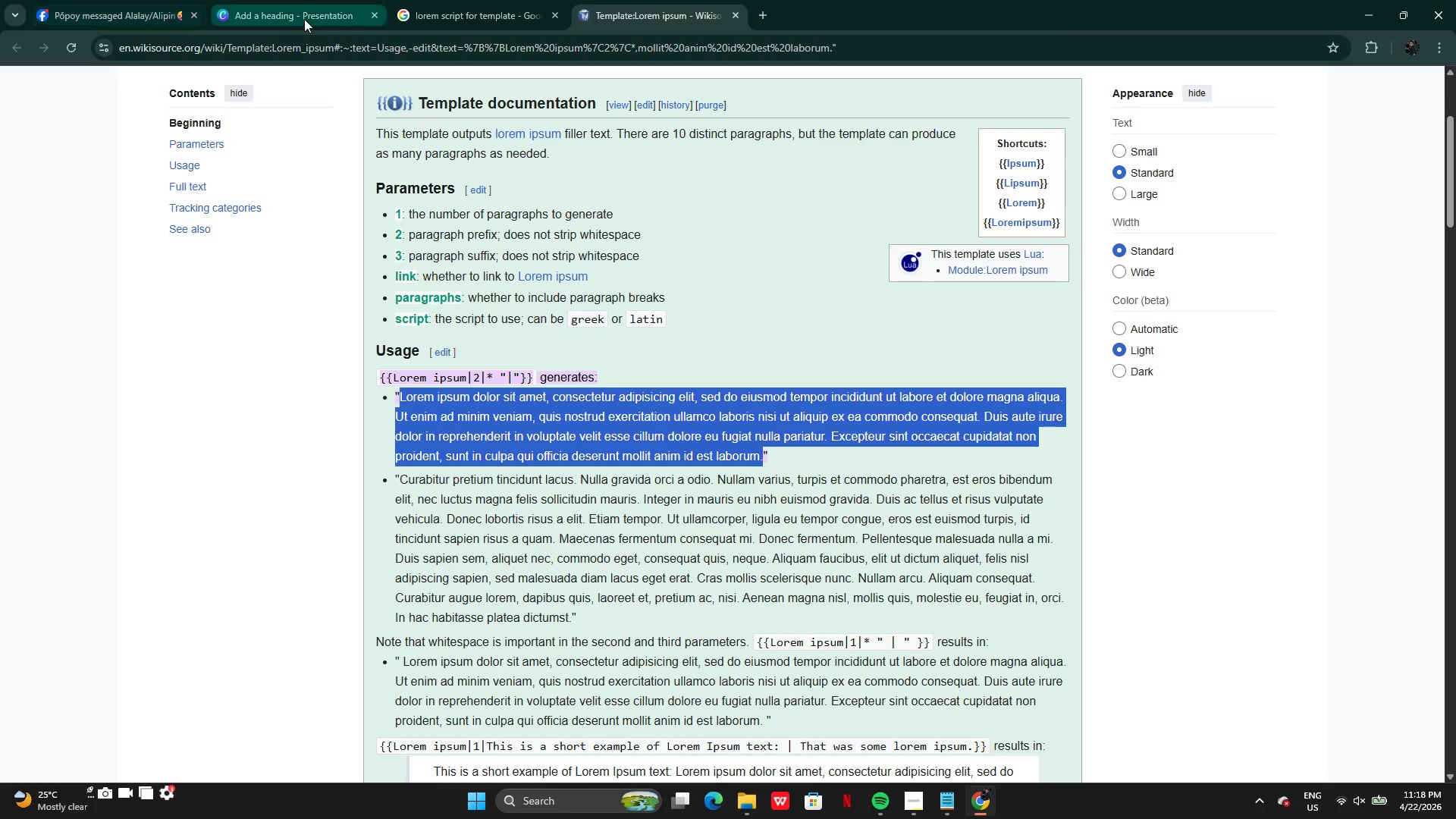 
left_click([300, 11])
 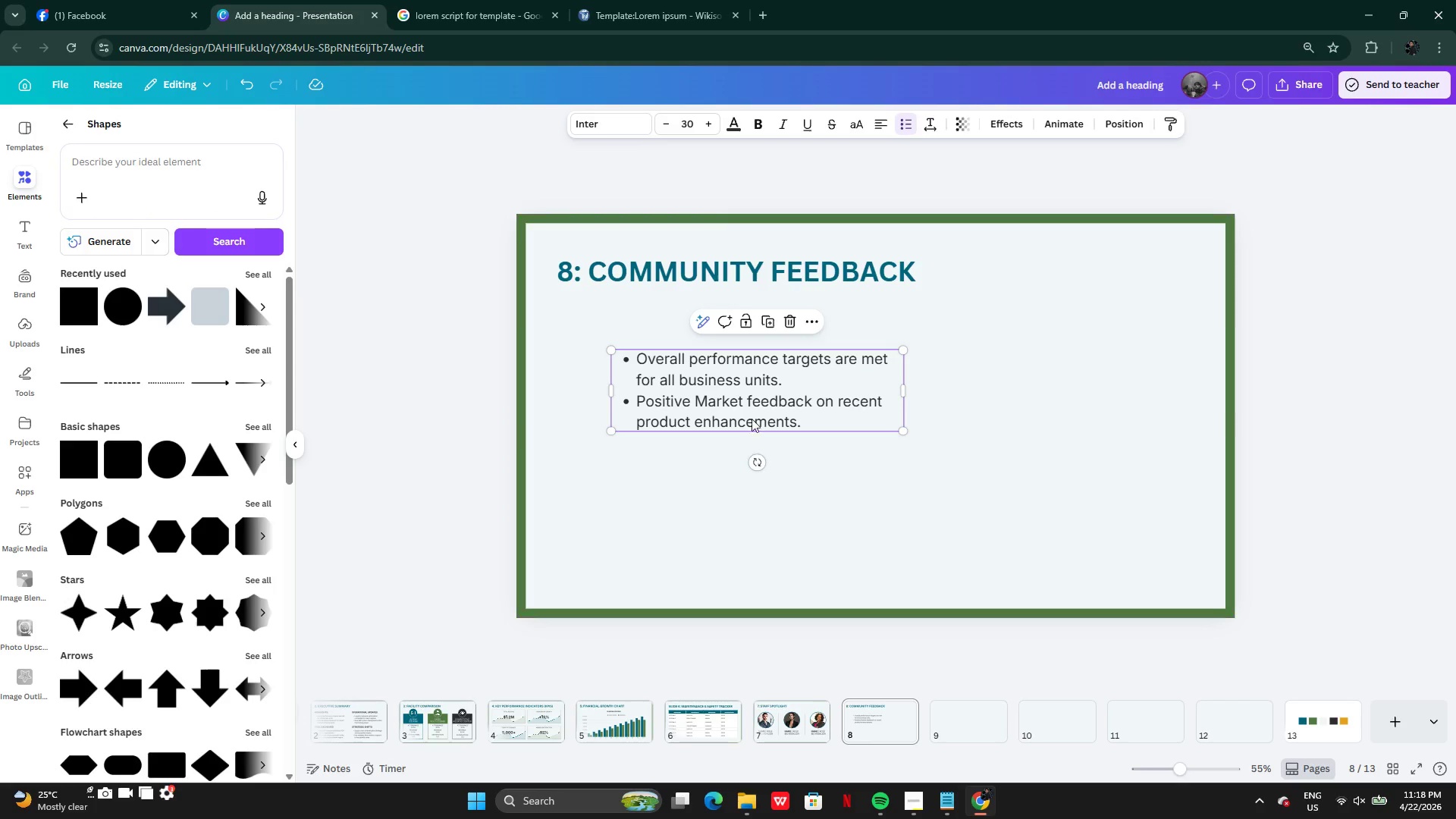 
double_click([752, 407])
 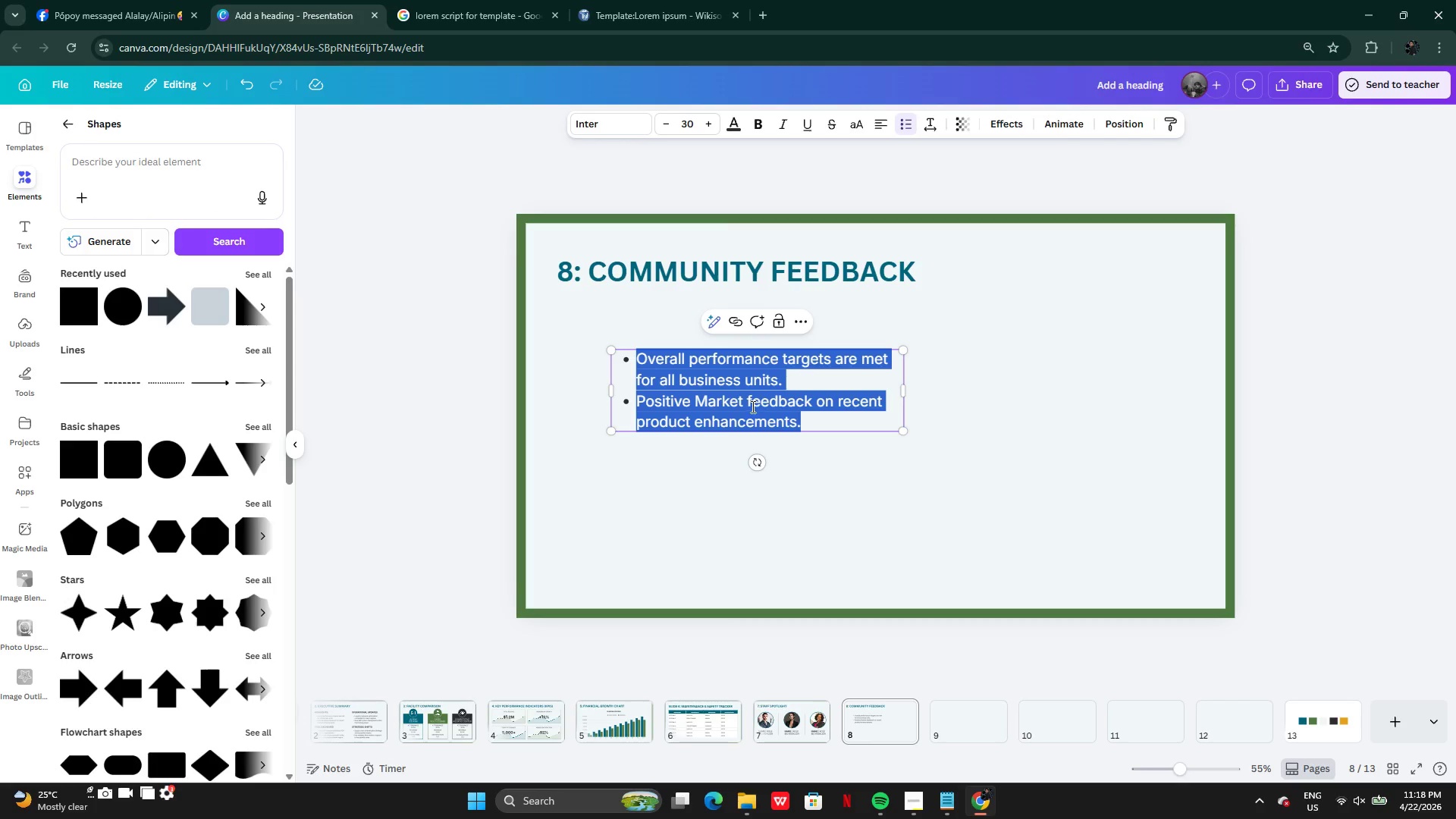 
key(Control+V)
 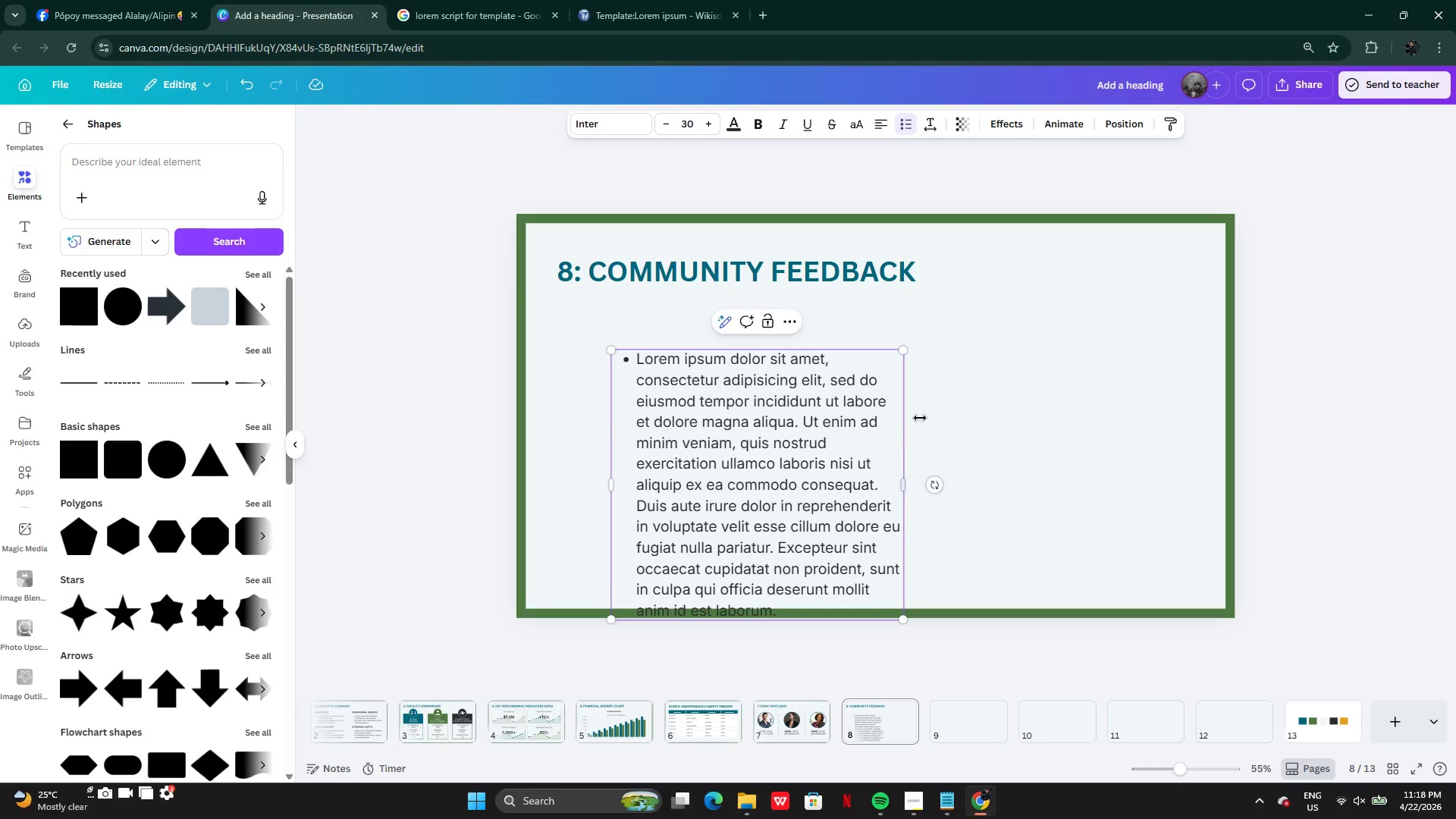 
left_click([998, 417])
 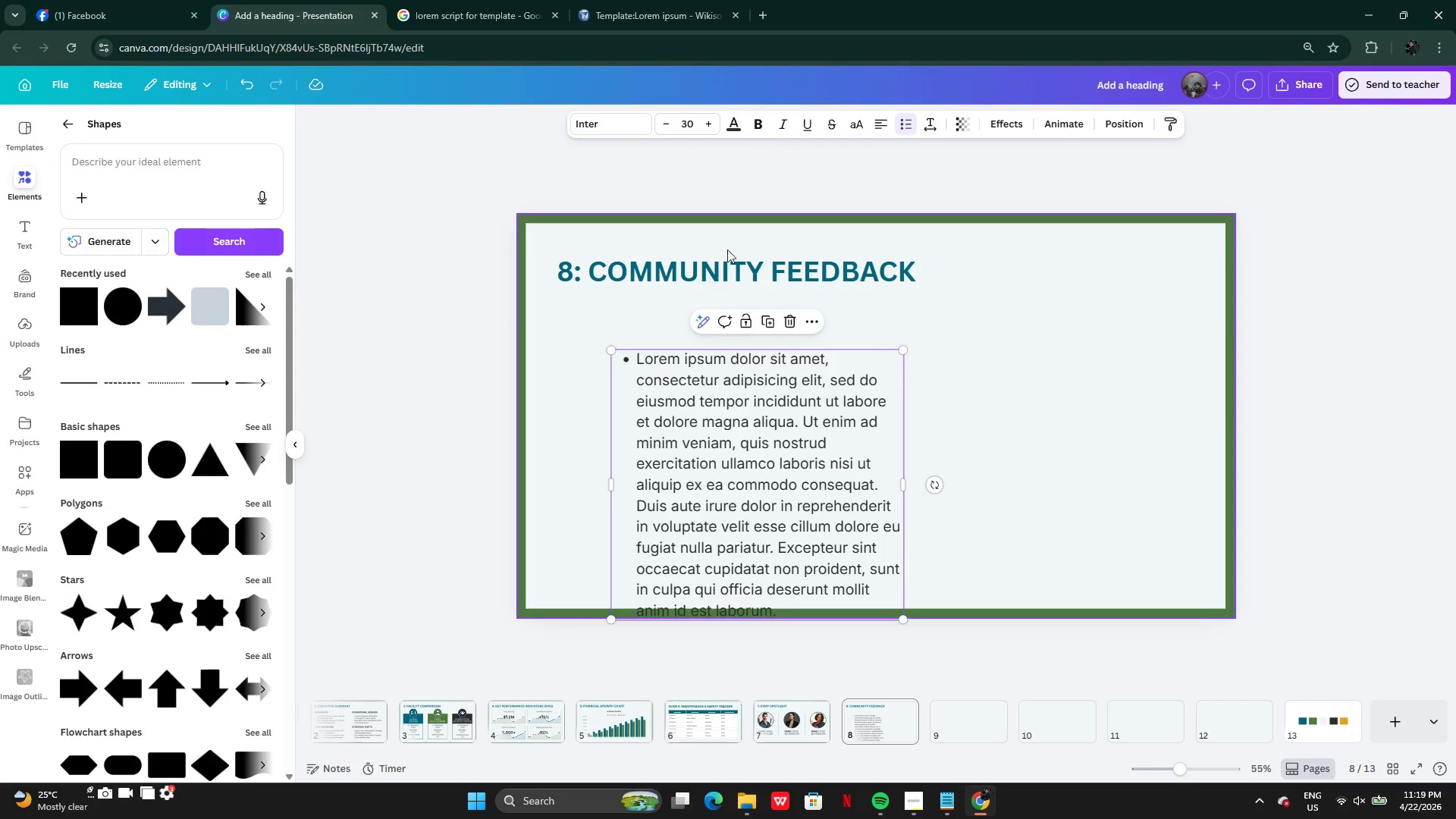 
left_click([903, 129])
 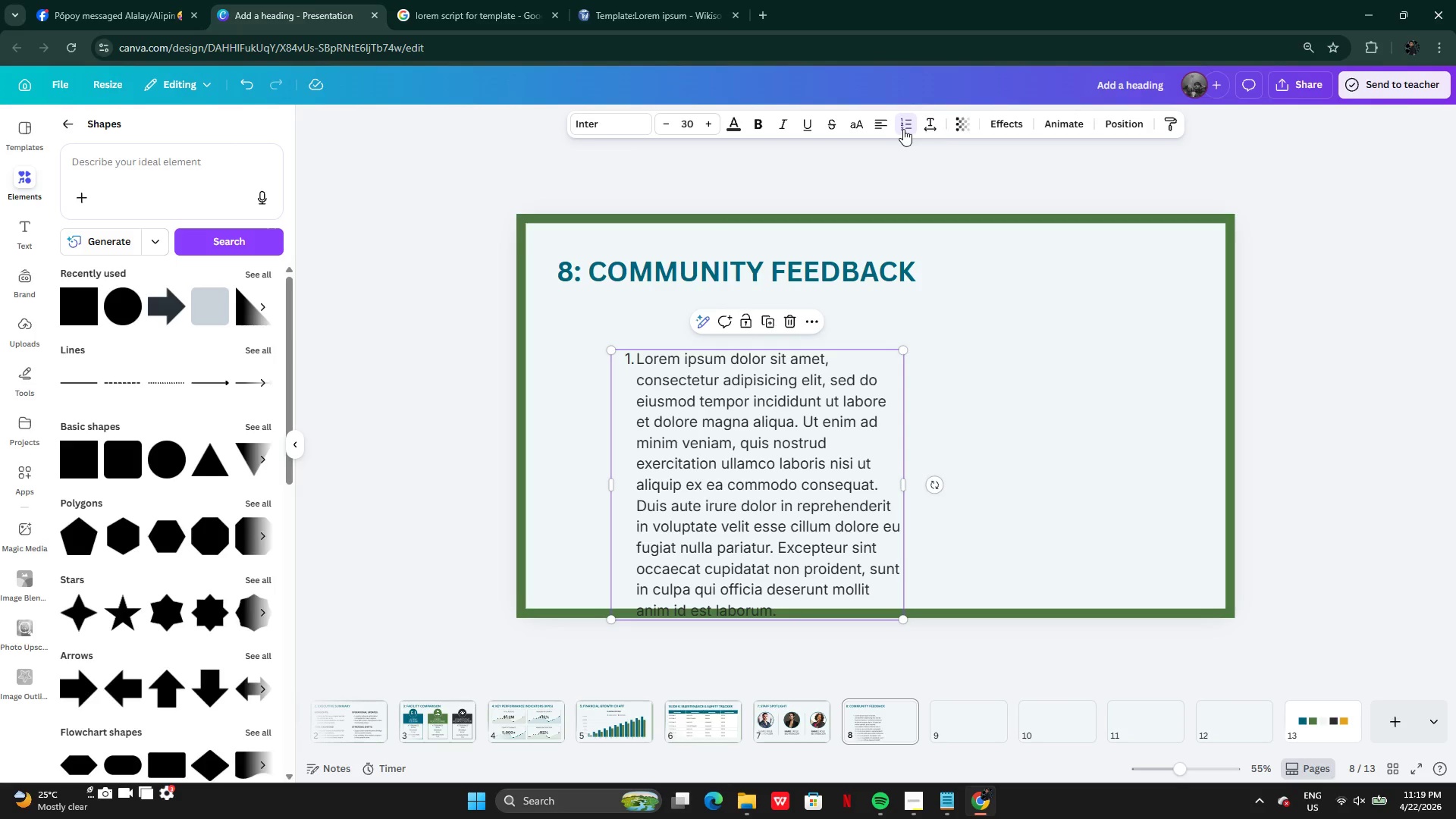 
left_click([903, 129])
 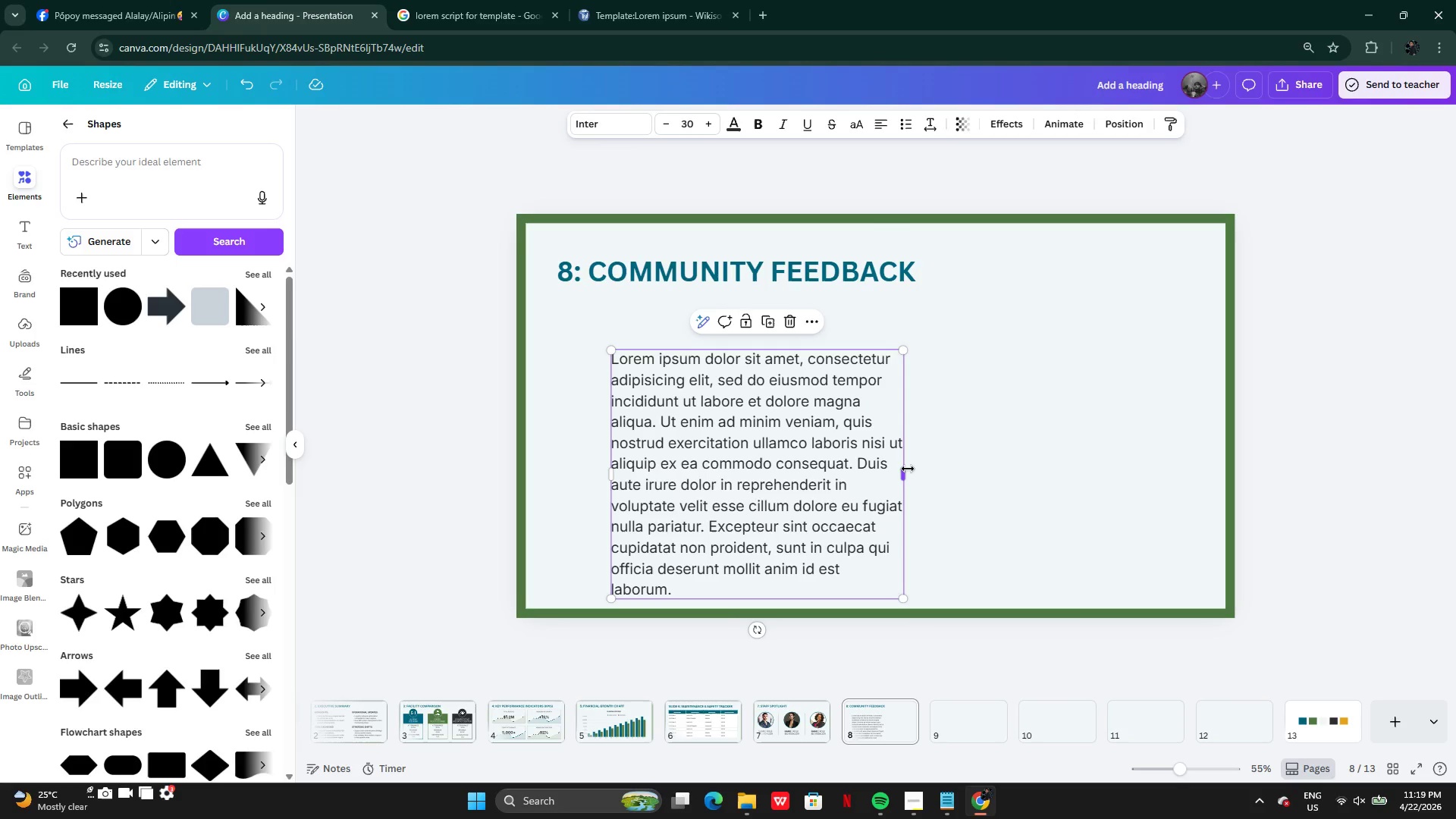 
left_click_drag(start_coordinate=[907, 469], to_coordinate=[1194, 443])
 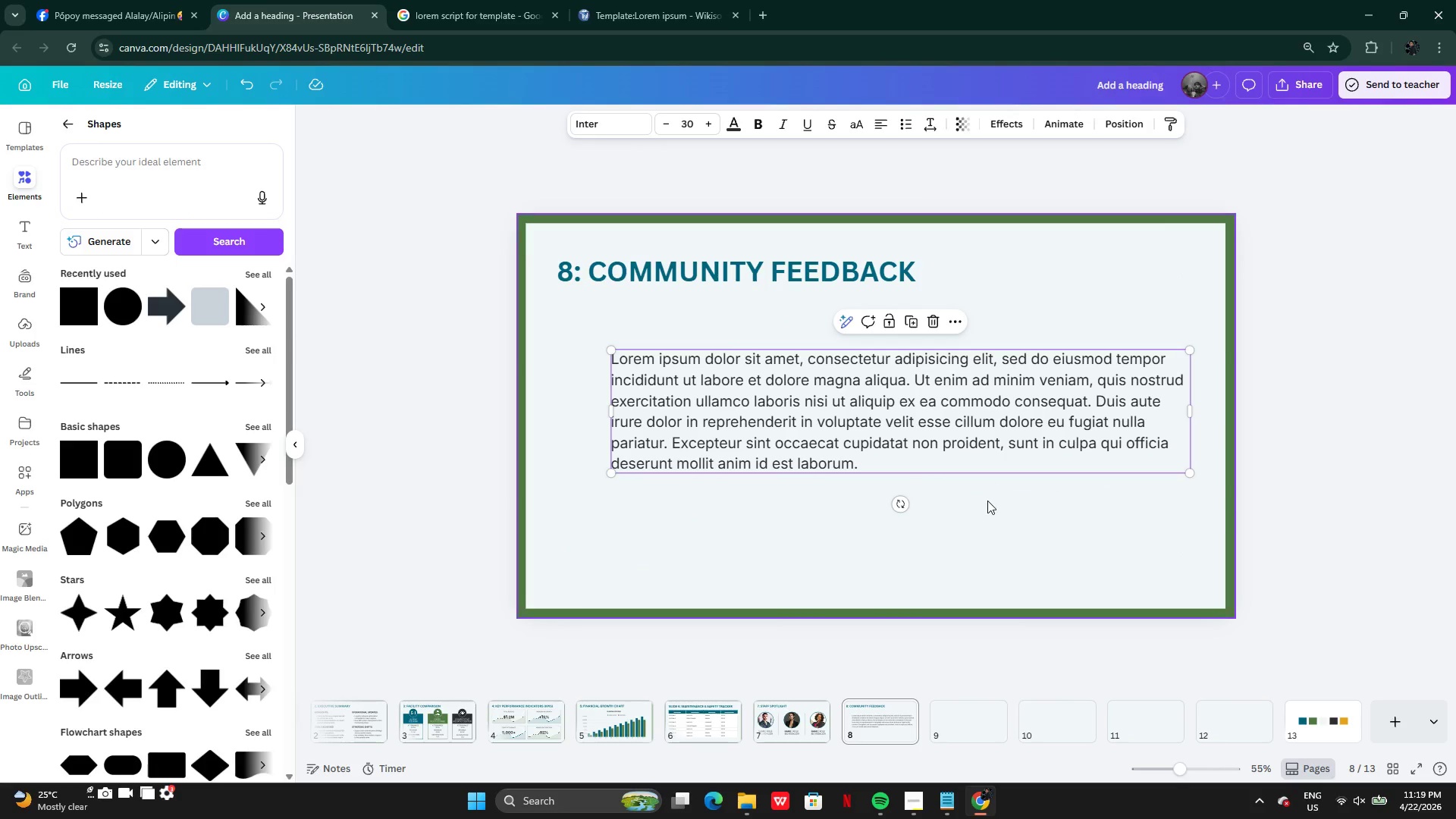 
left_click([987, 502])
 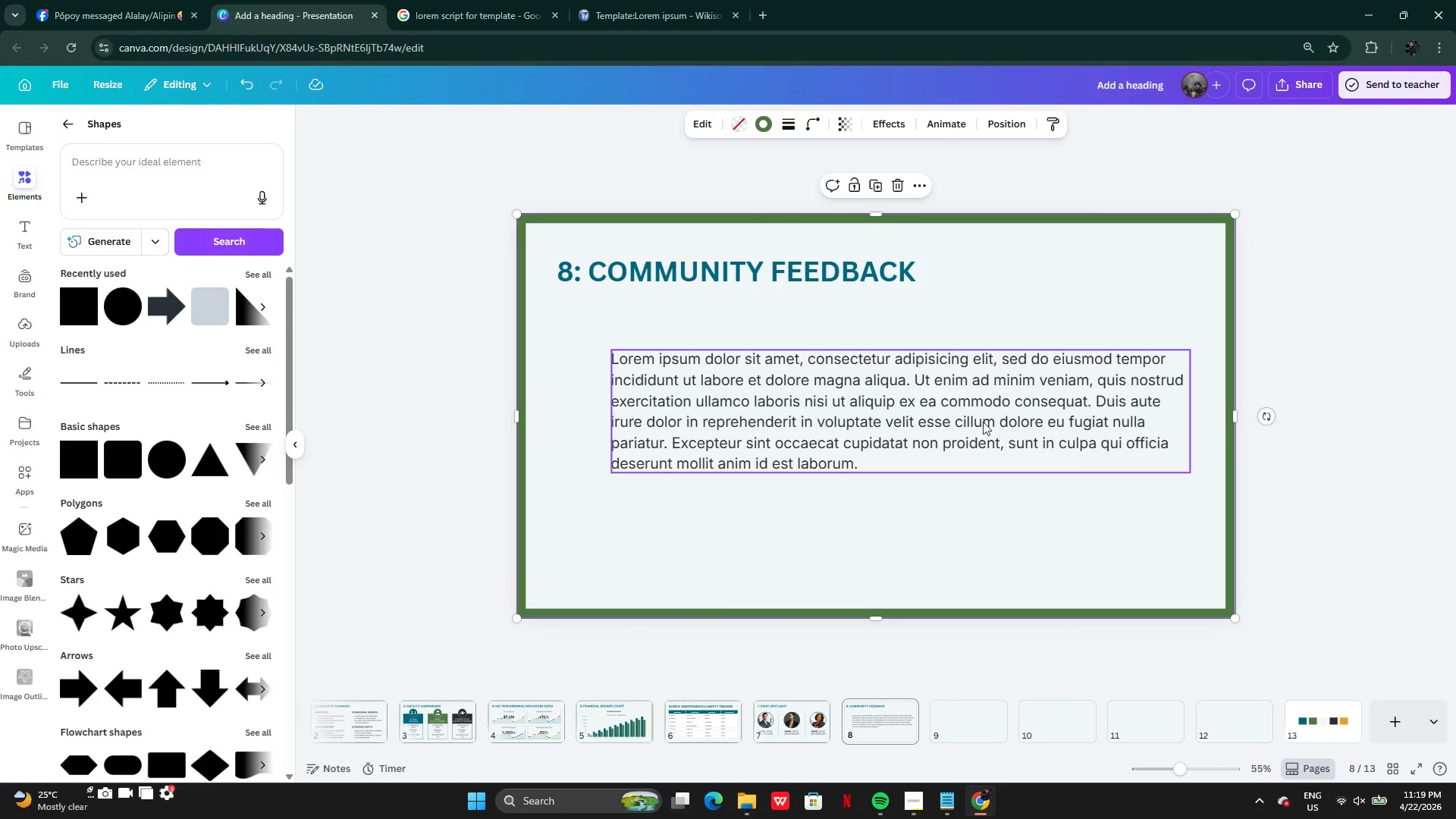 
left_click([983, 415])
 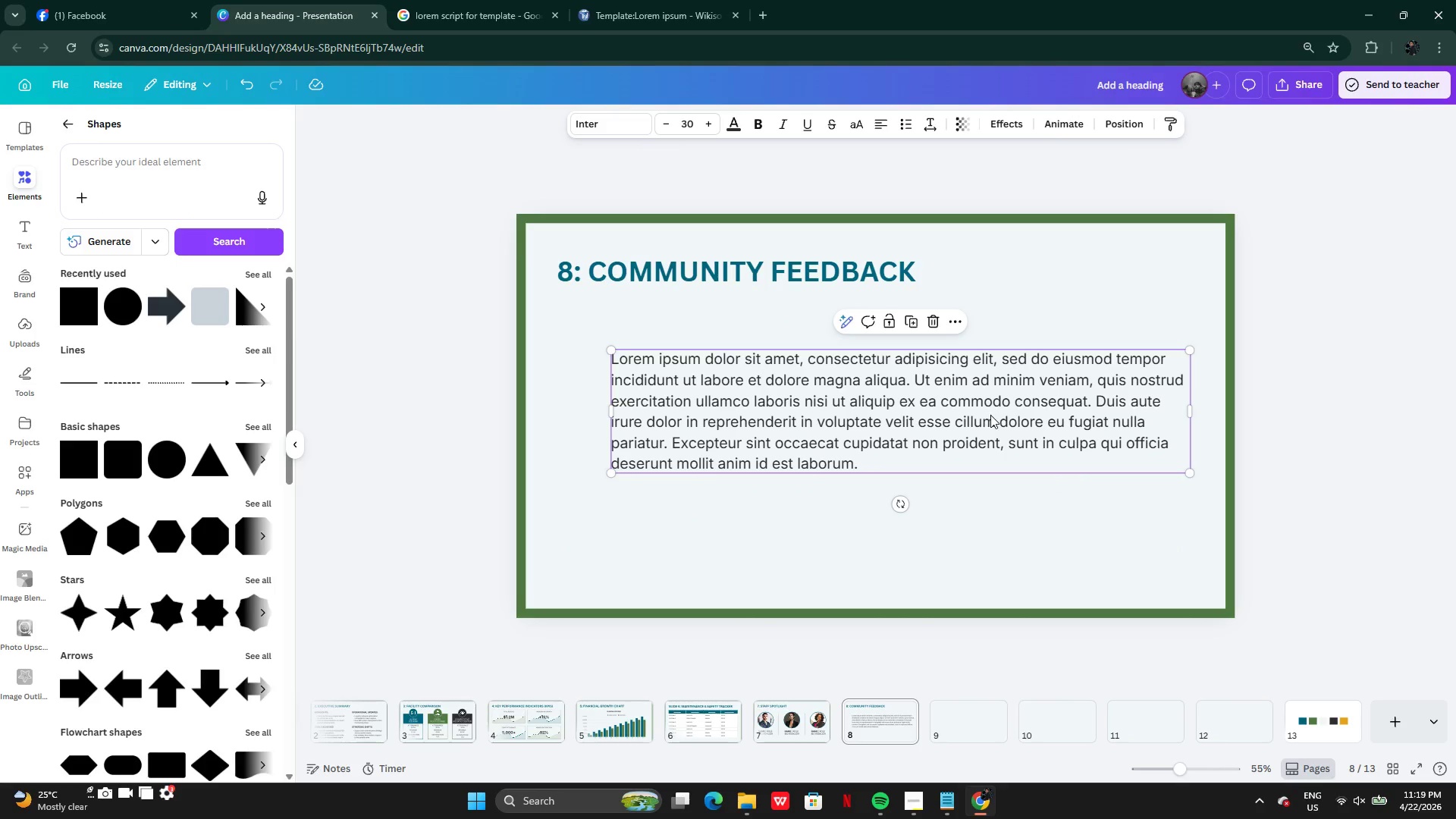 
left_click_drag(start_coordinate=[990, 415], to_coordinate=[964, 388])
 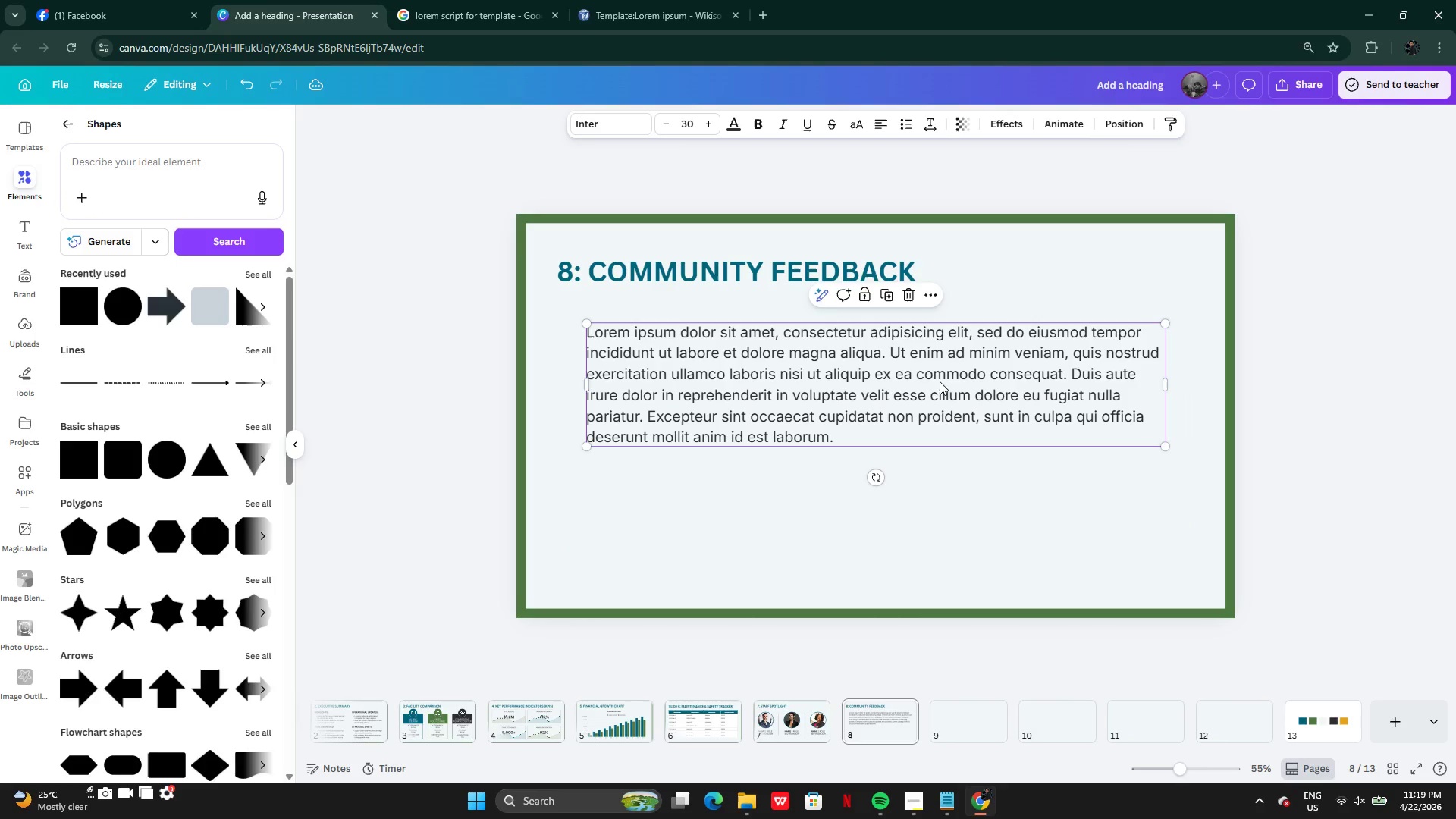 
left_click([940, 381])
 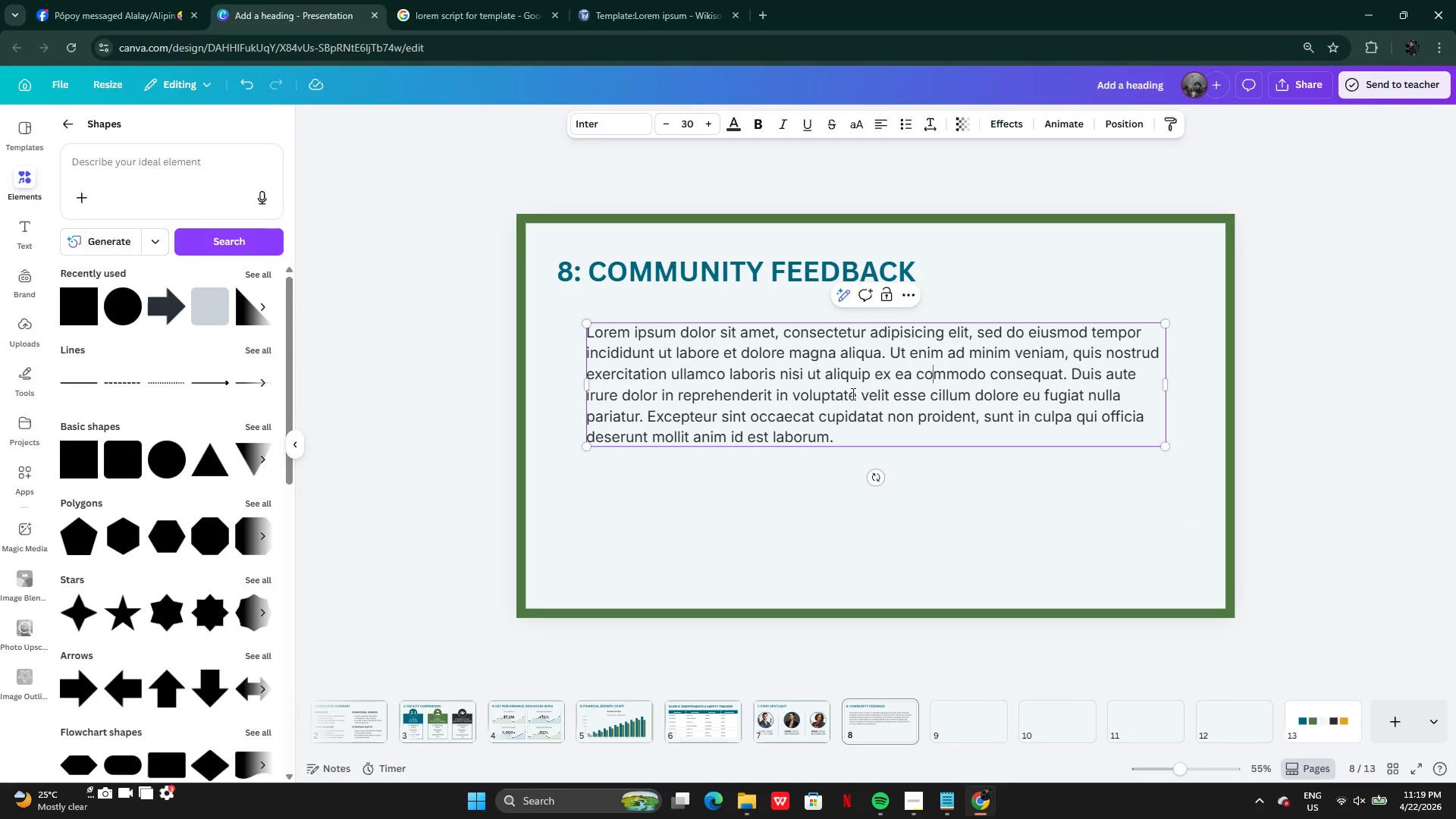 
left_click([852, 394])
 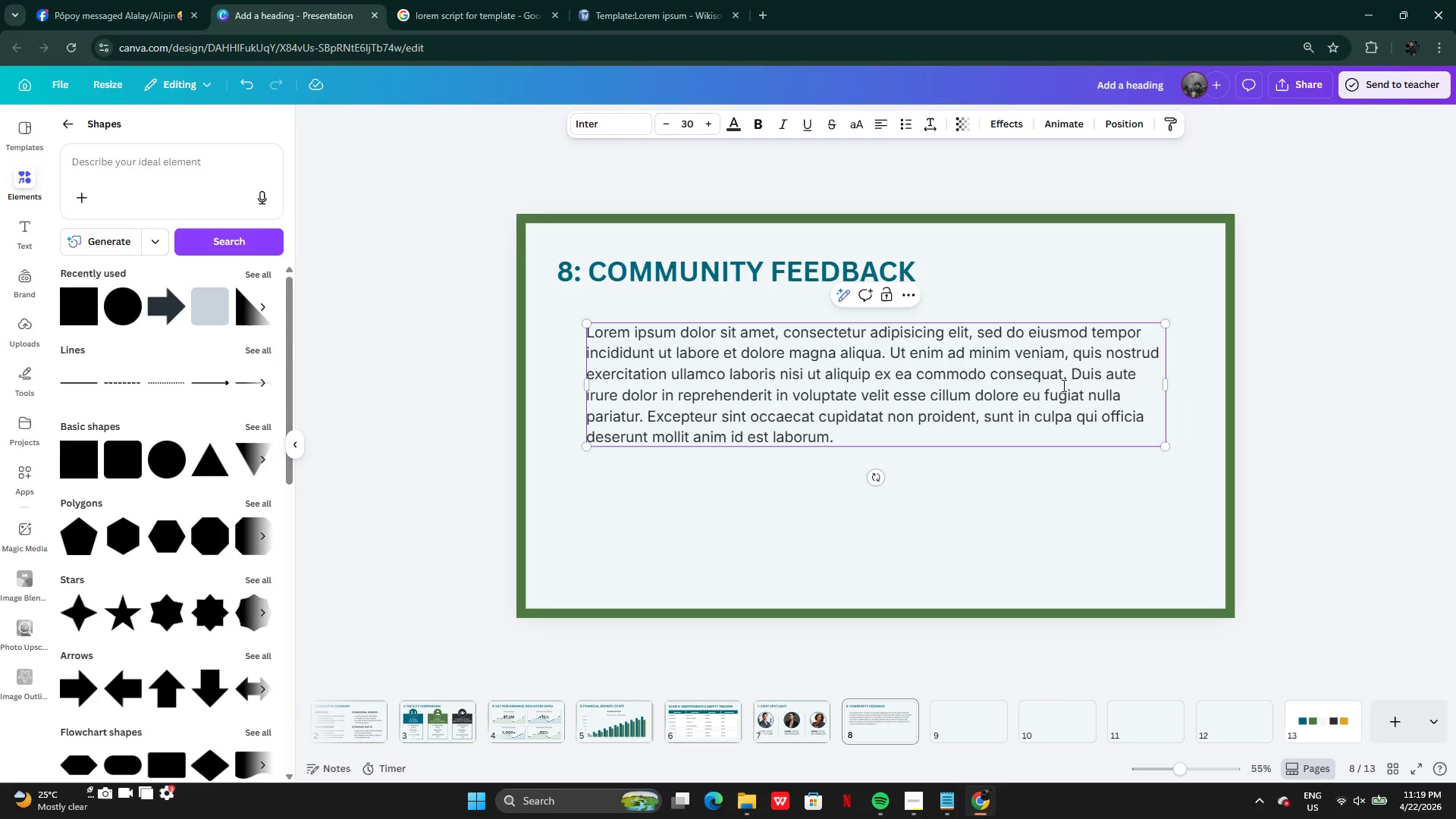 
left_click([1069, 378])
 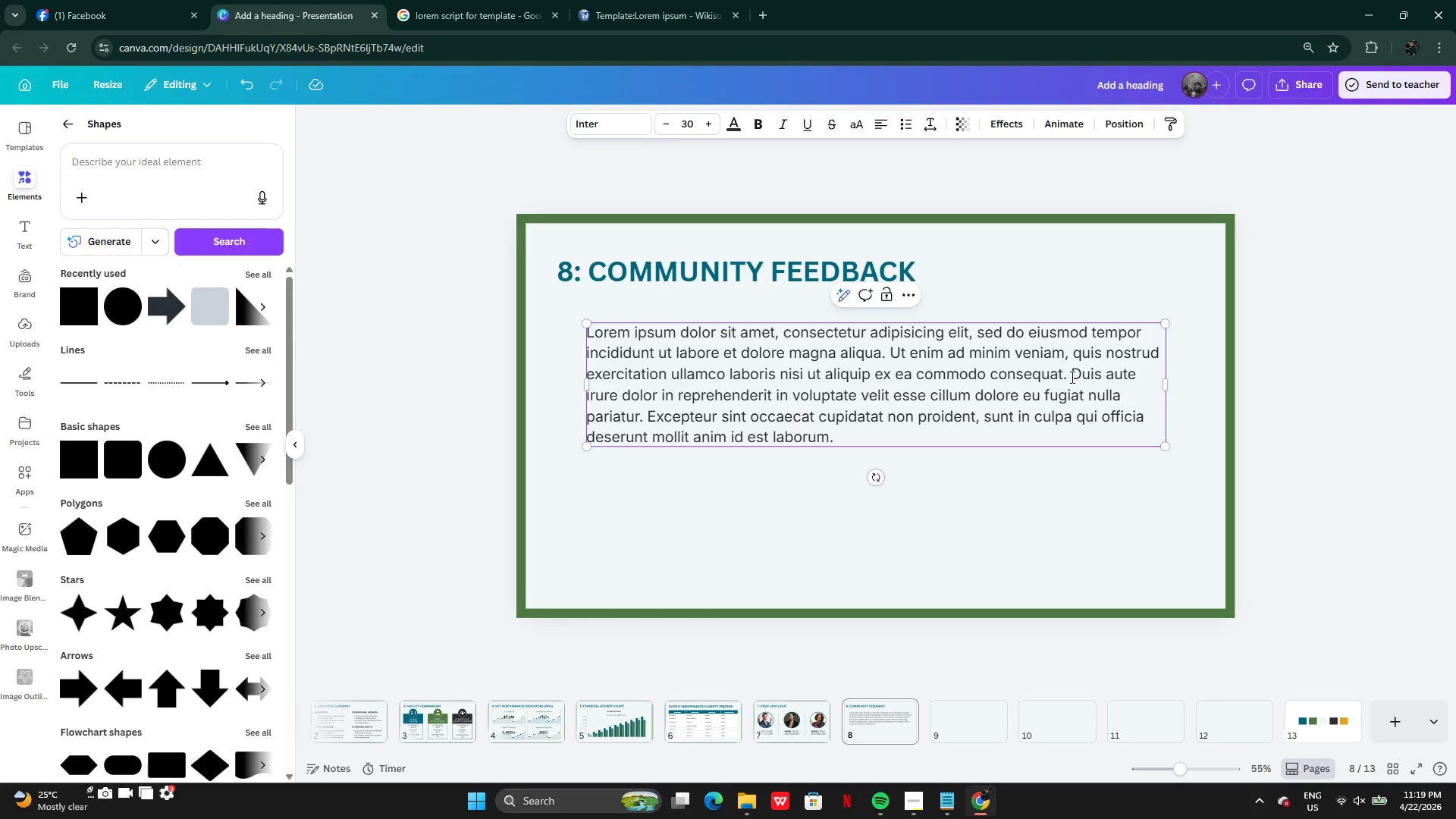 
left_click_drag(start_coordinate=[1074, 372], to_coordinate=[1112, 437])
 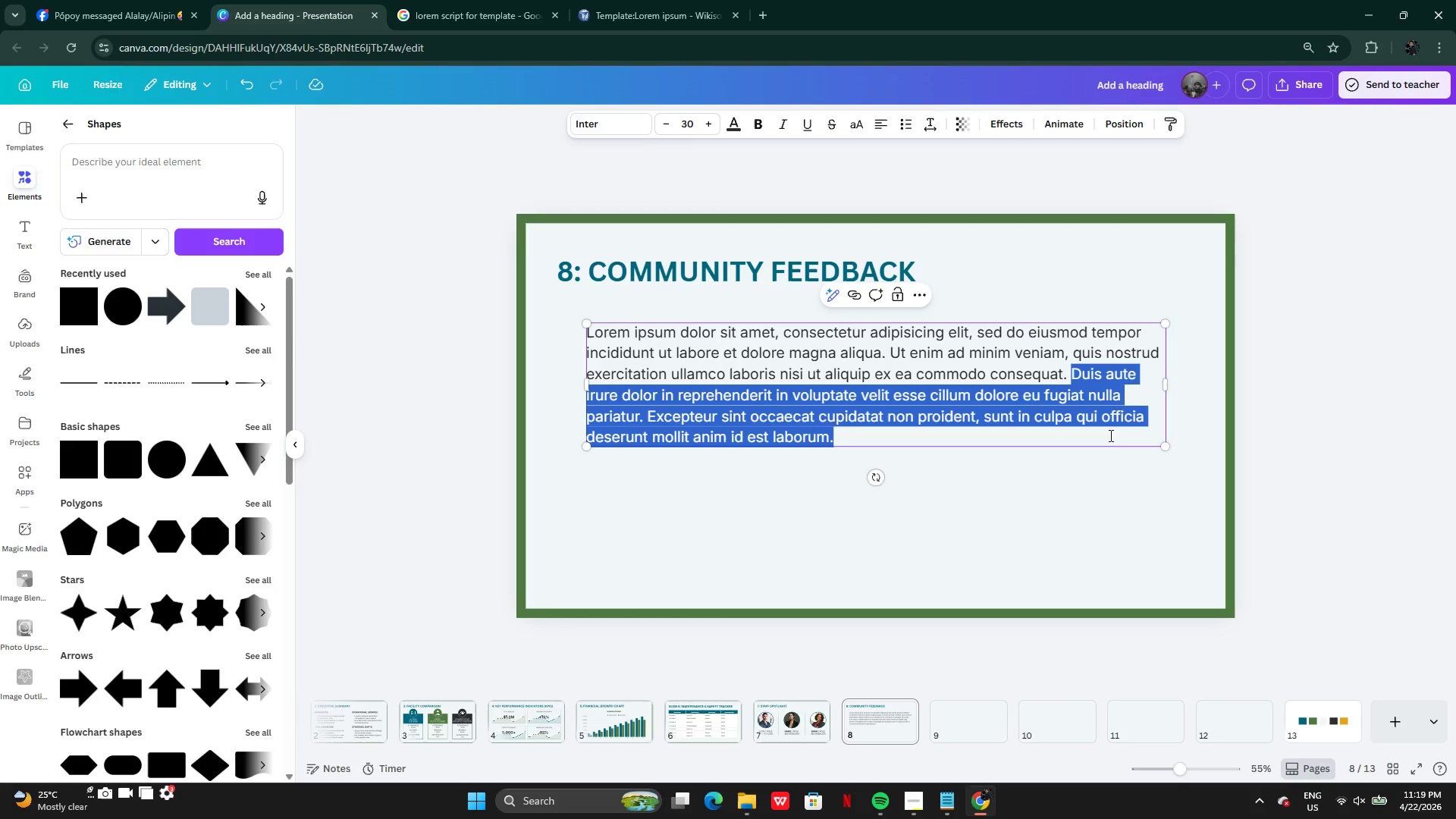 
key(Backspace)
 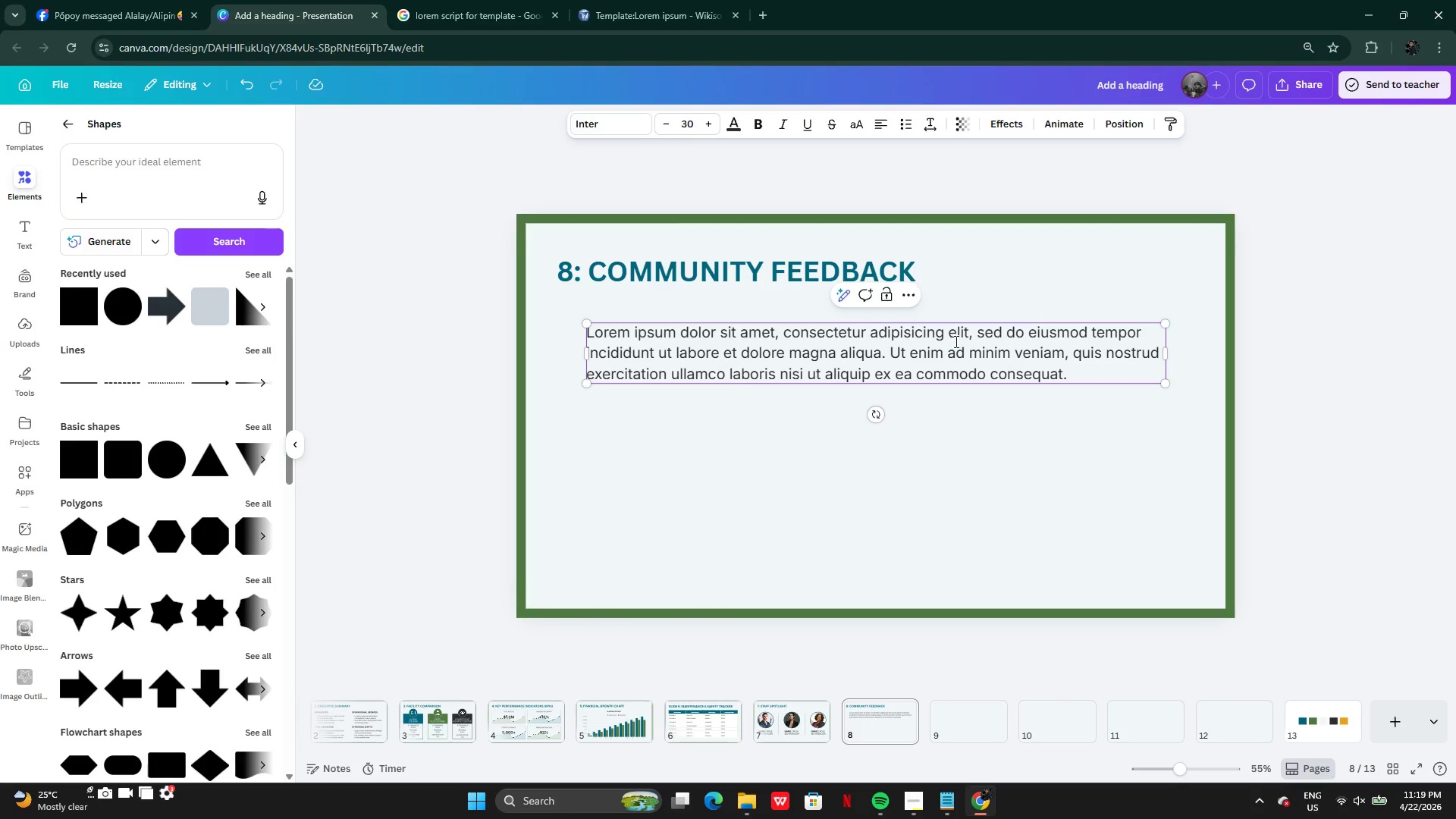 
left_click([980, 430])
 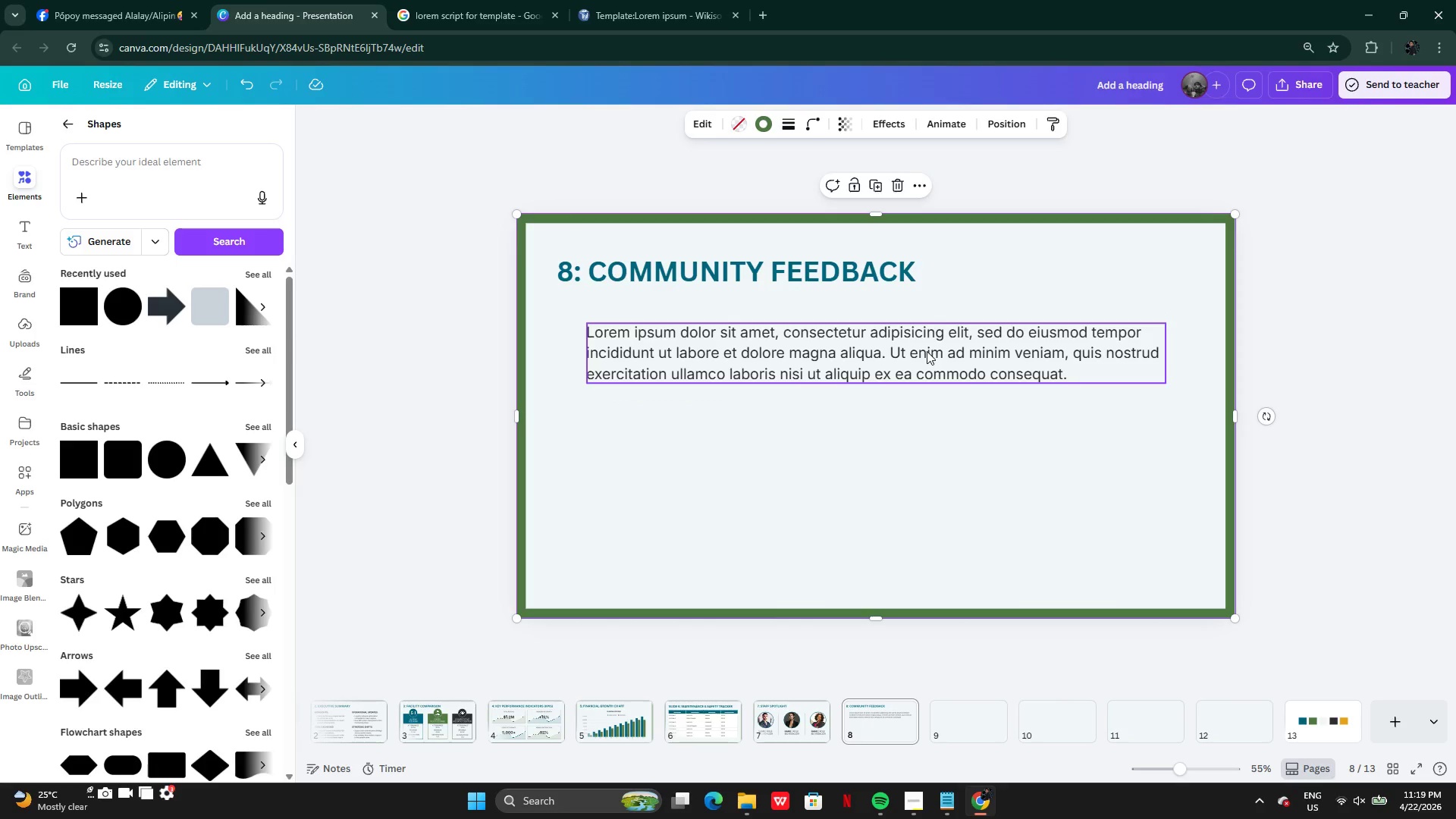 
left_click([927, 351])
 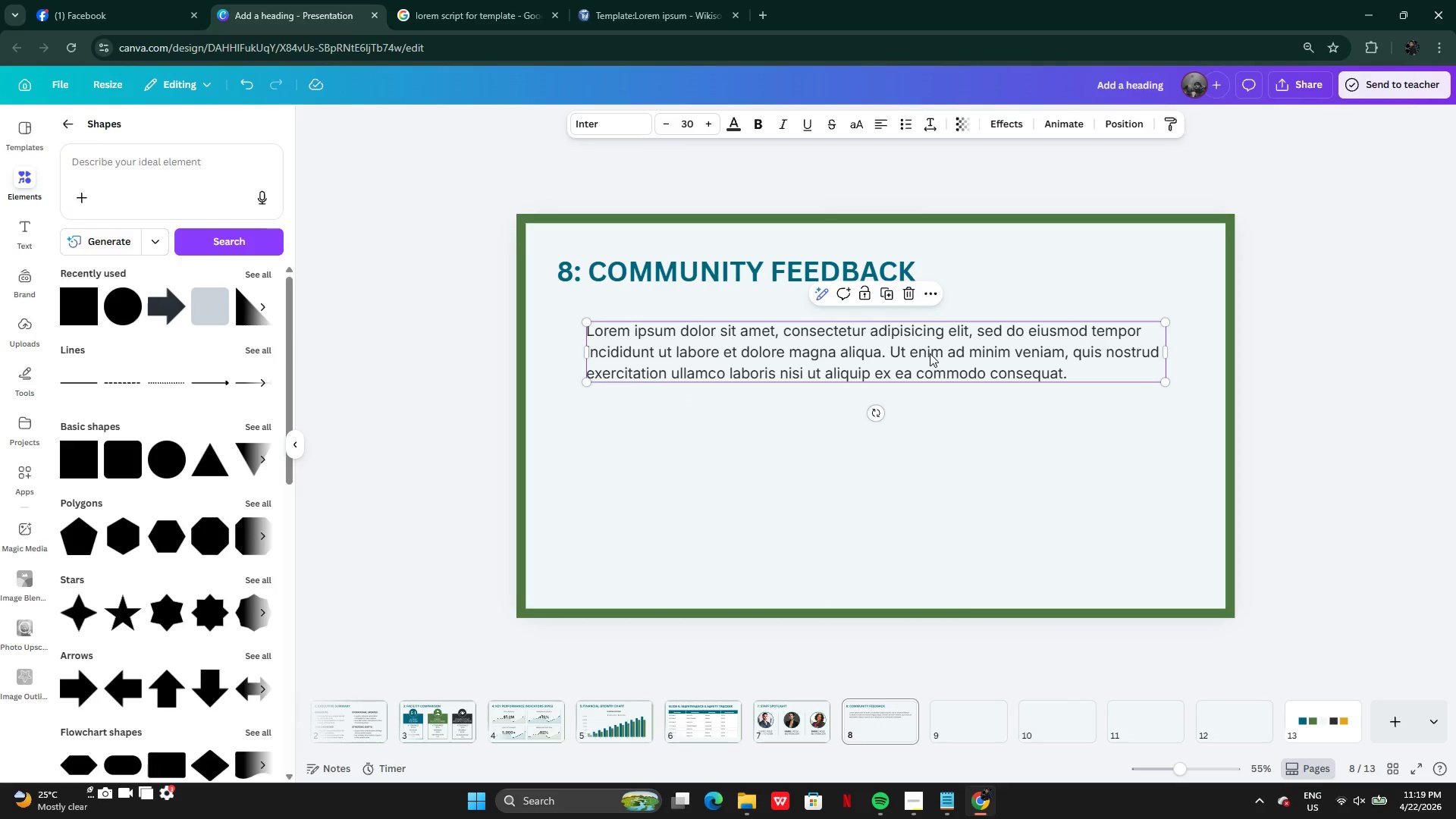 
hold_key(key=AltLeft, duration=0.33)
left_click_drag(start_coordinate=[717, 339], to_coordinate=[717, 386])
 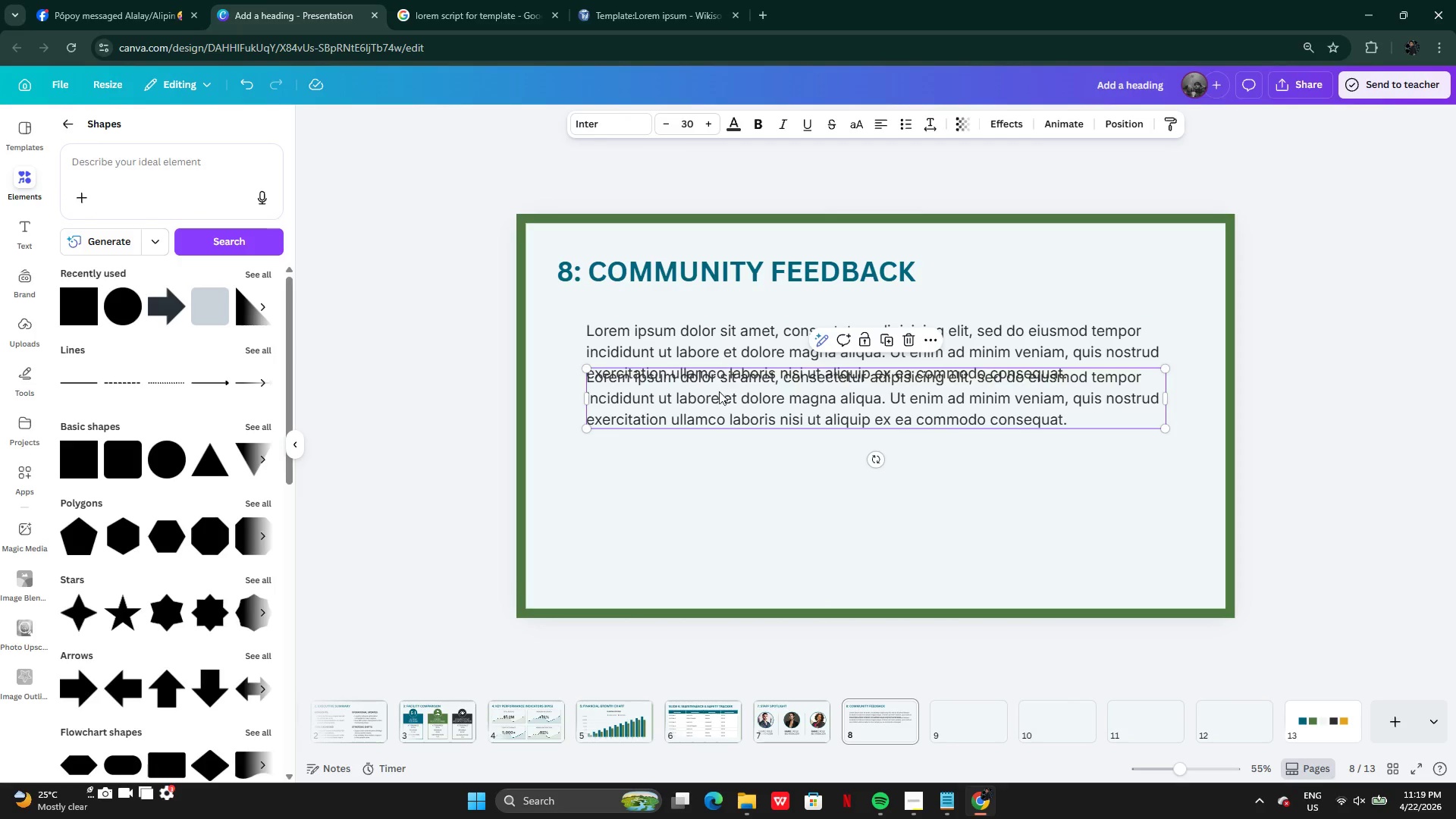 
left_click_drag(start_coordinate=[717, 387], to_coordinate=[719, 410])
 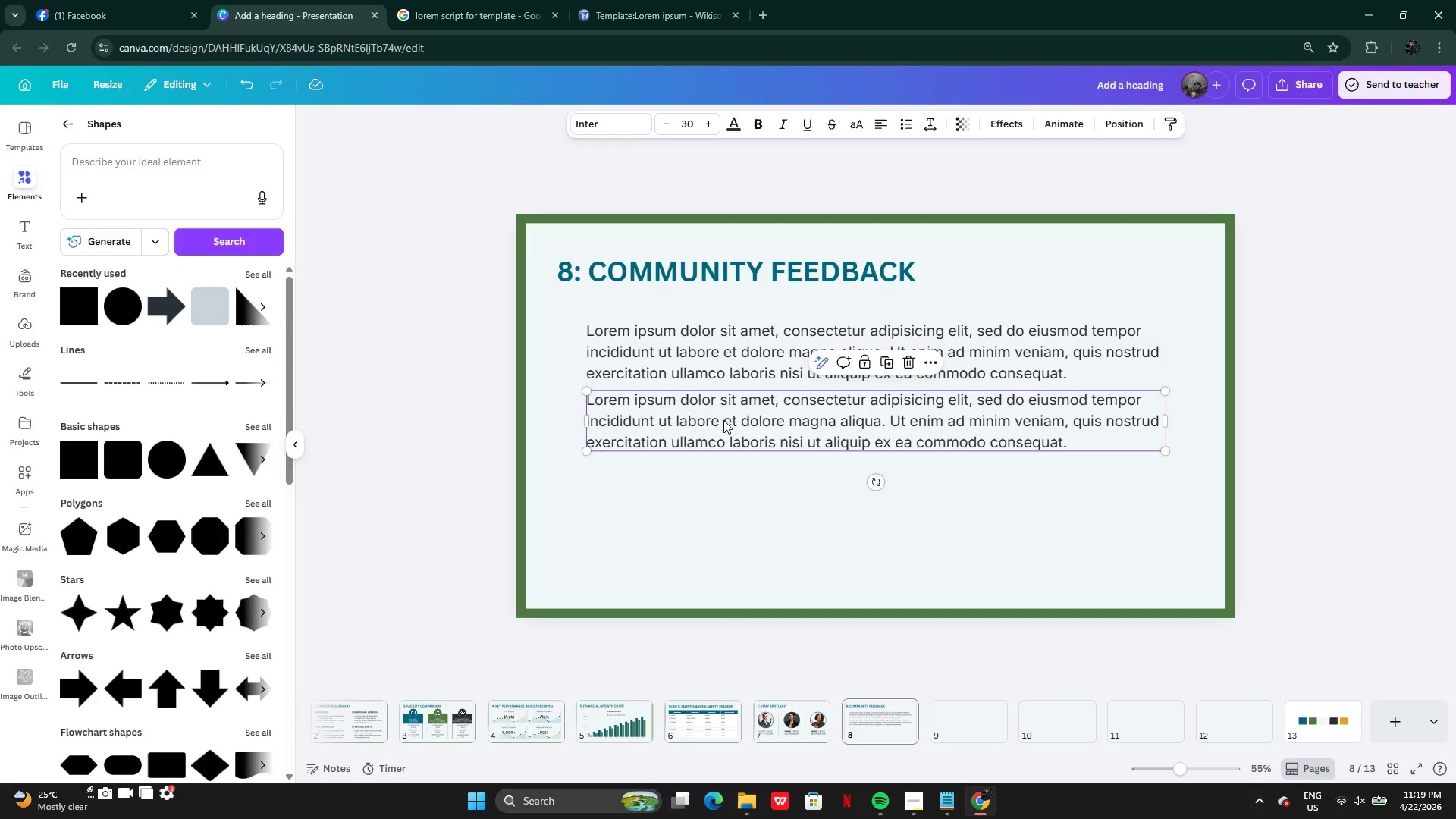 
double_click([723, 420])
 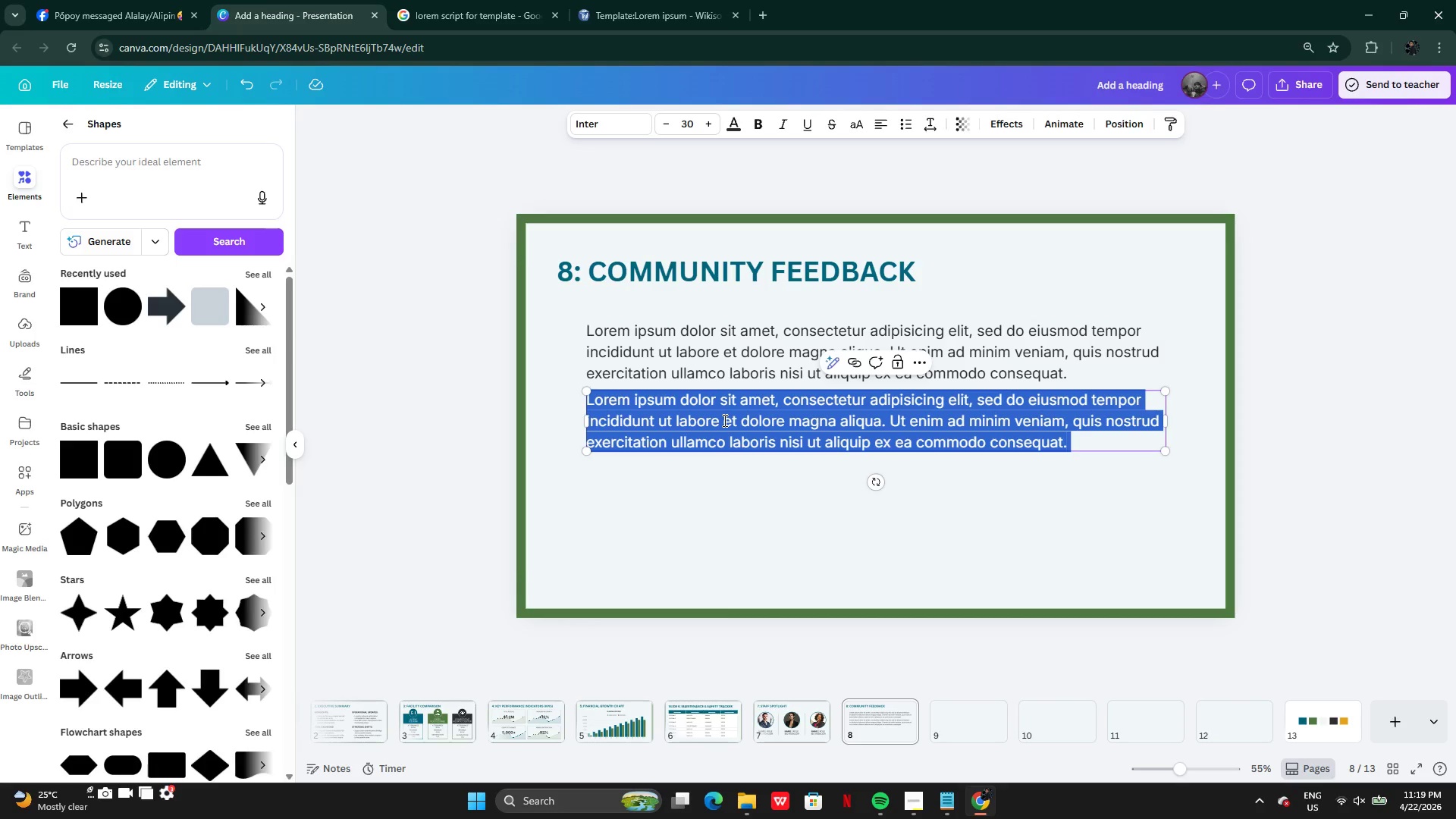 
type(- Mari)
 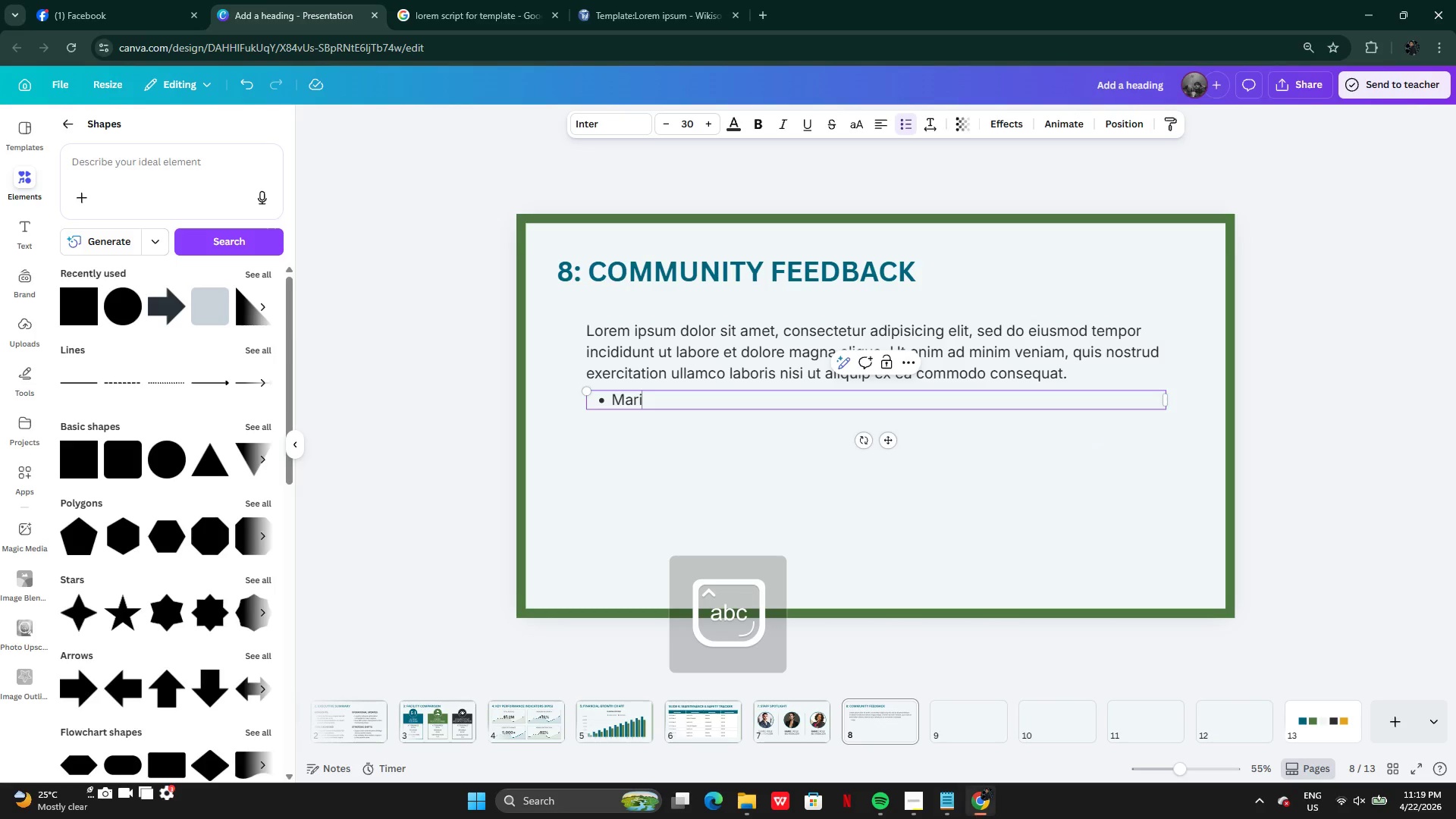 
left_click([949, 814])
 